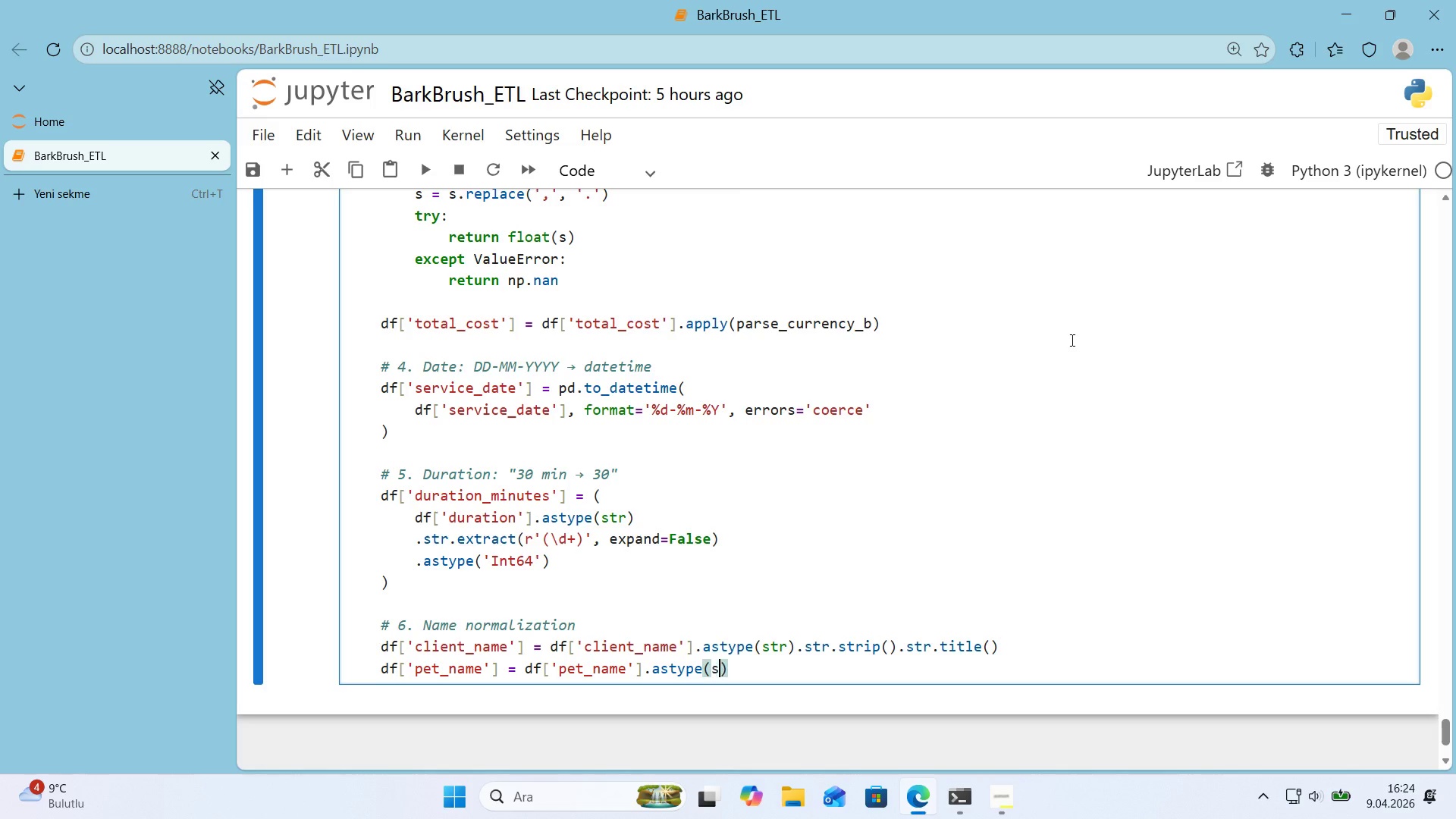 
type(str)
 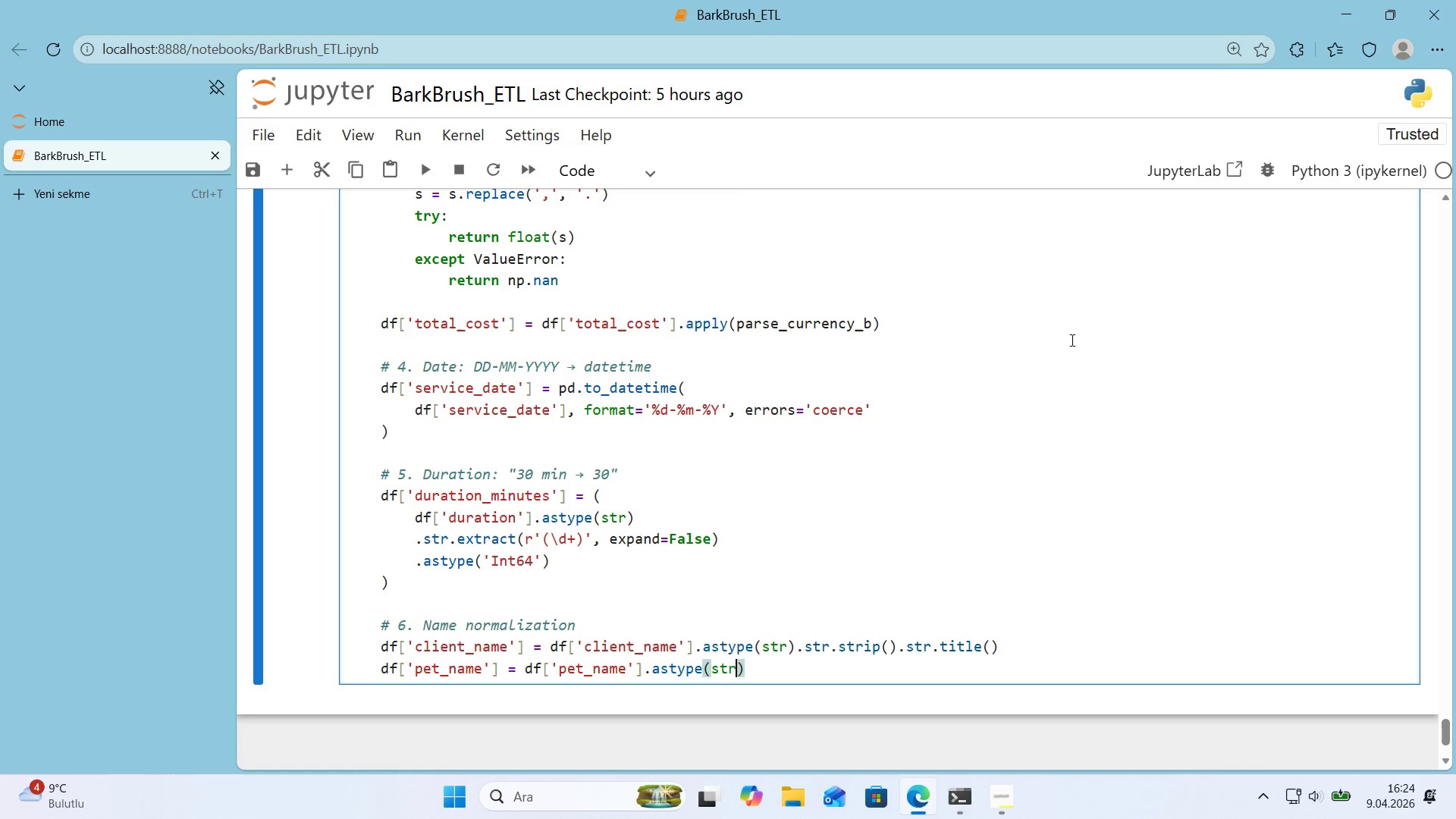 
key(ArrowRight)
 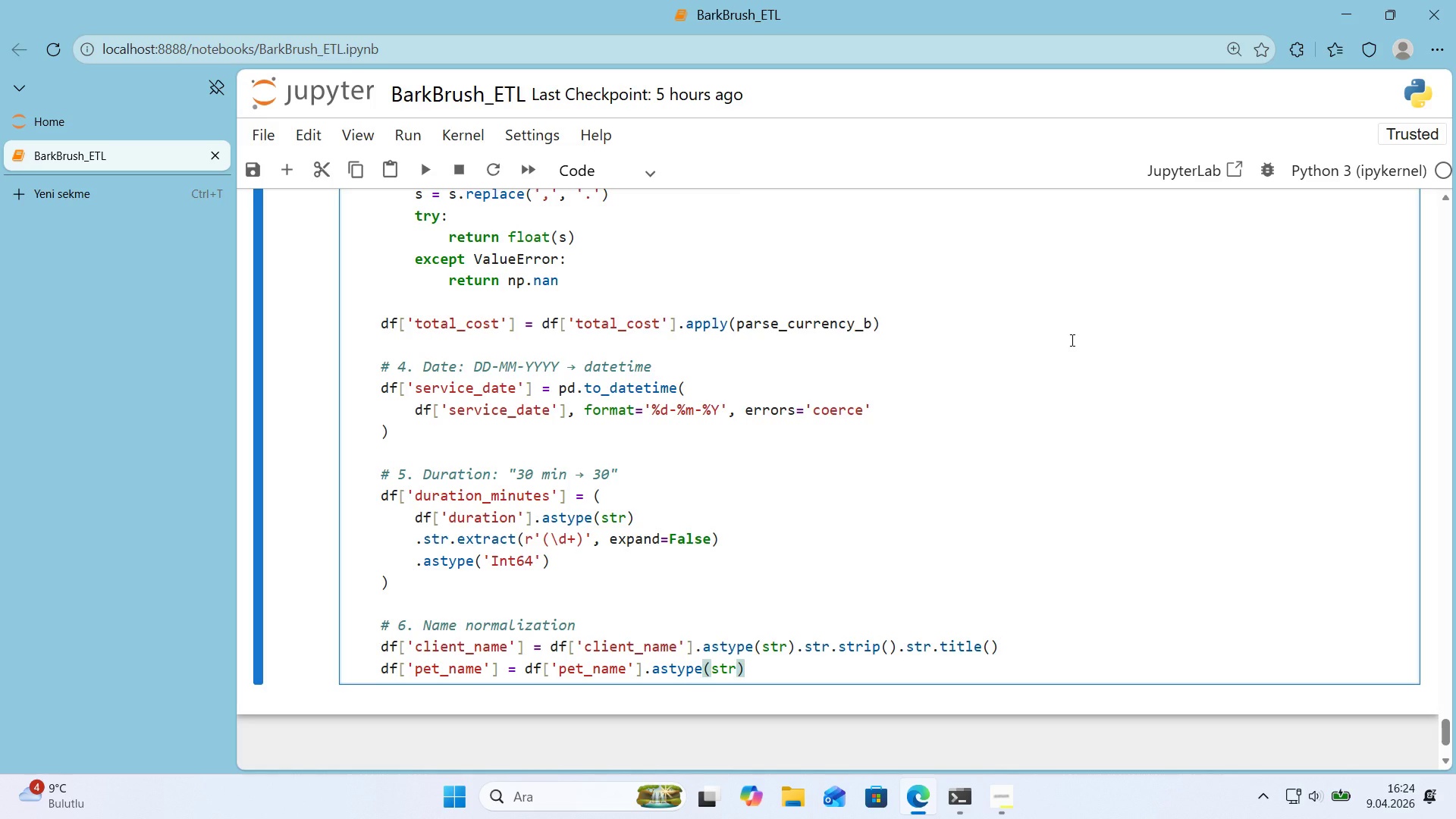 
type(.str.str'p*(.str.t'tle*()
 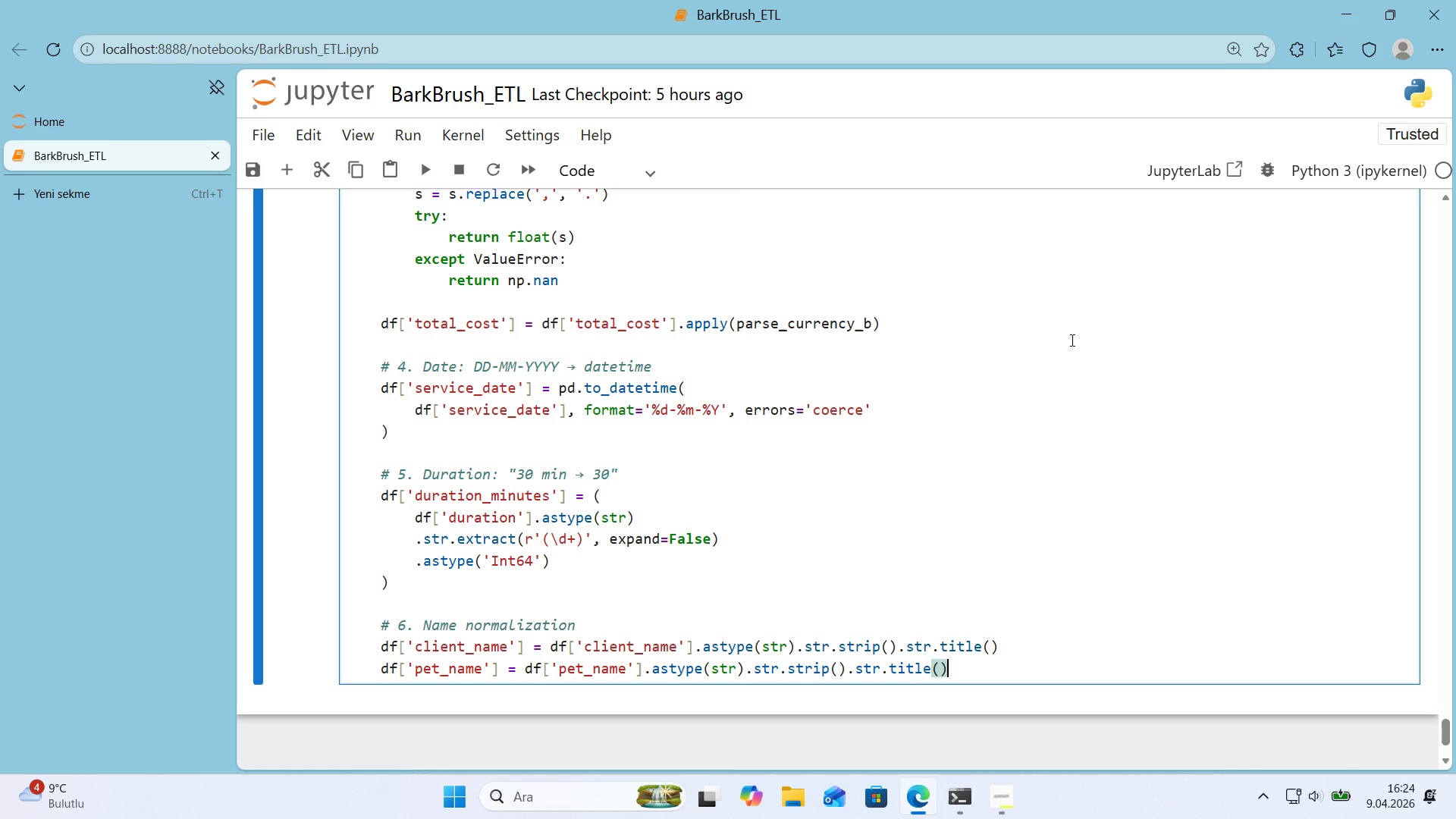 
key(Enter)
 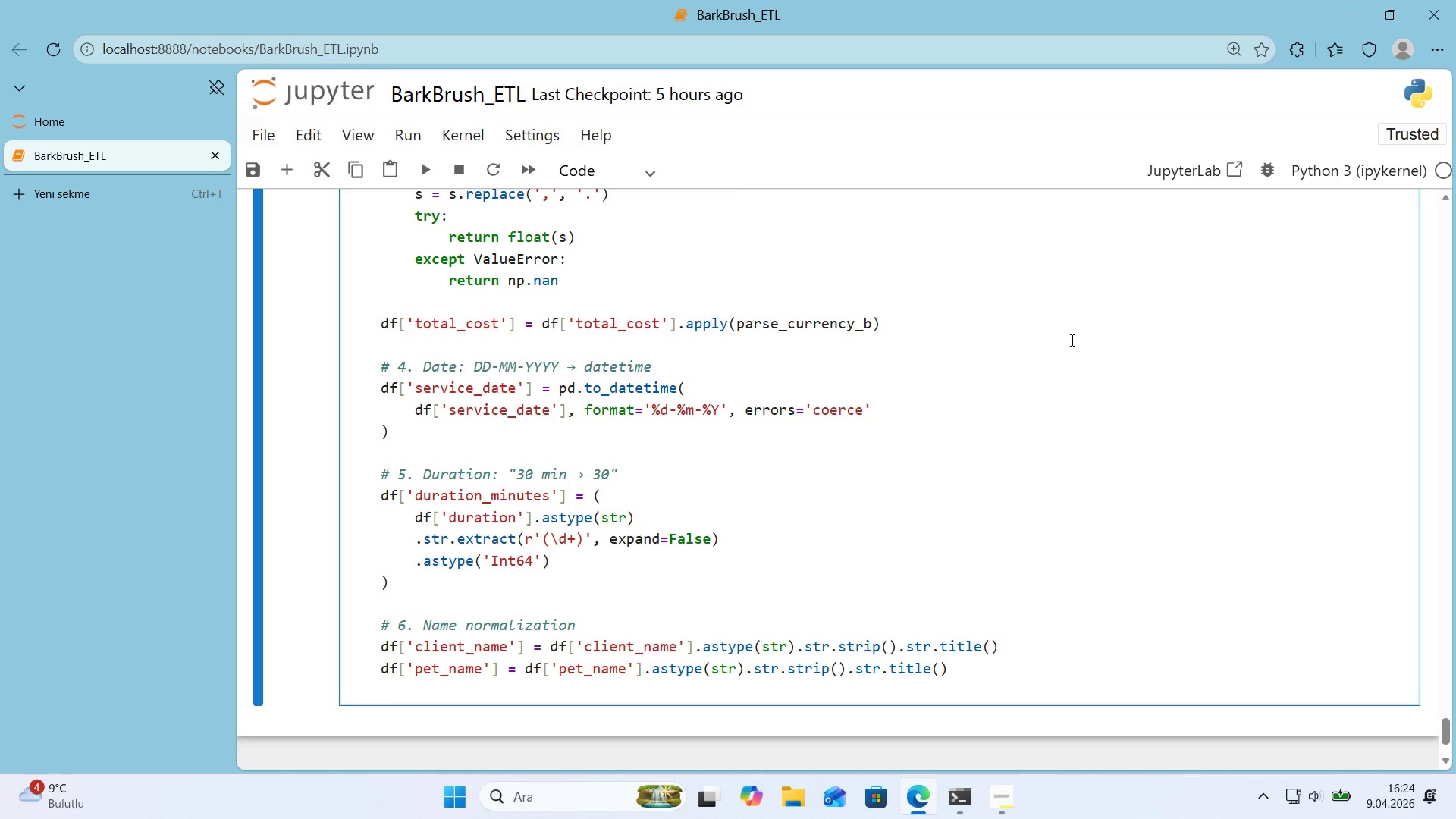 
type(df)
 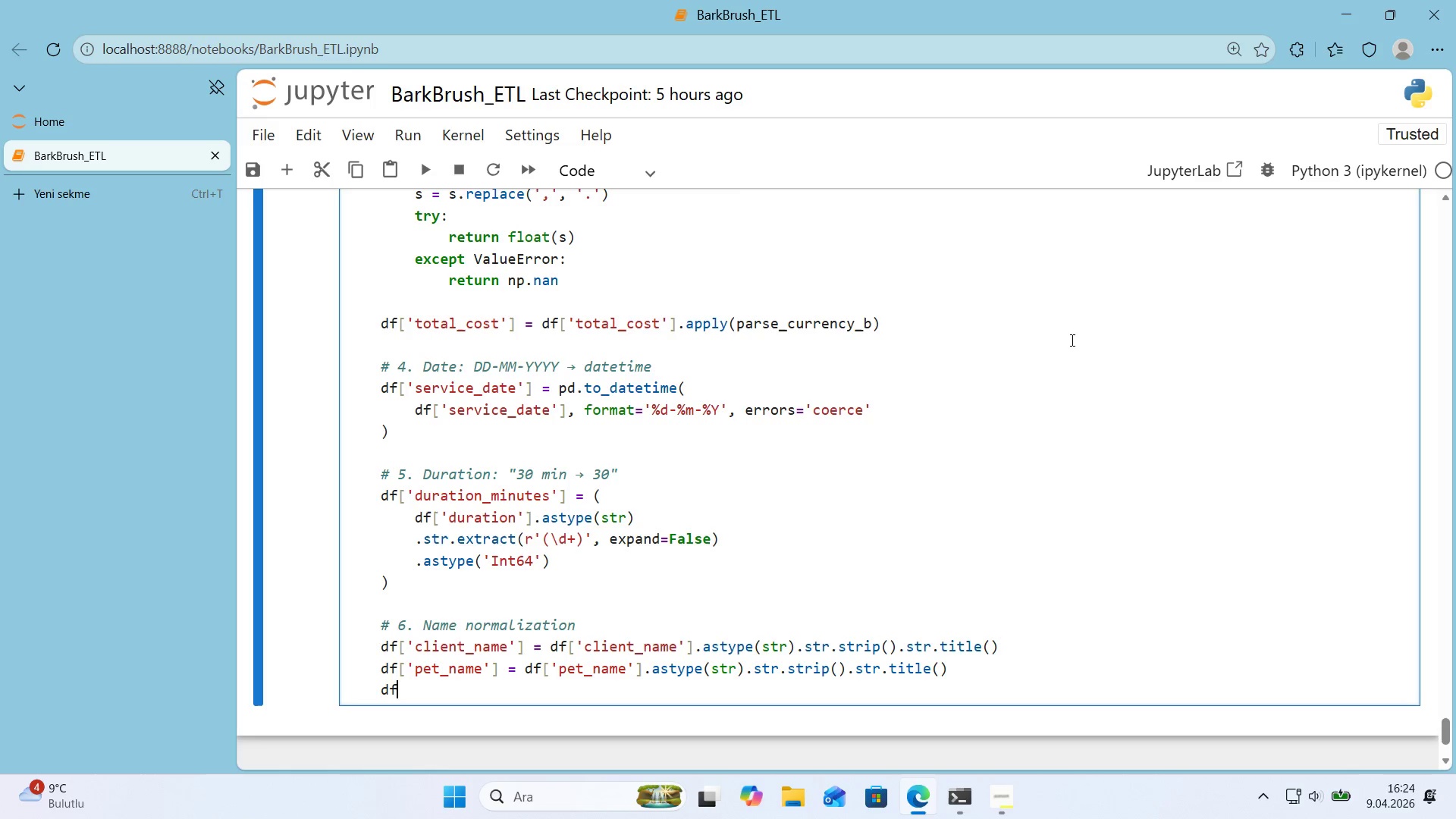 
key(Alt+Control+8)
 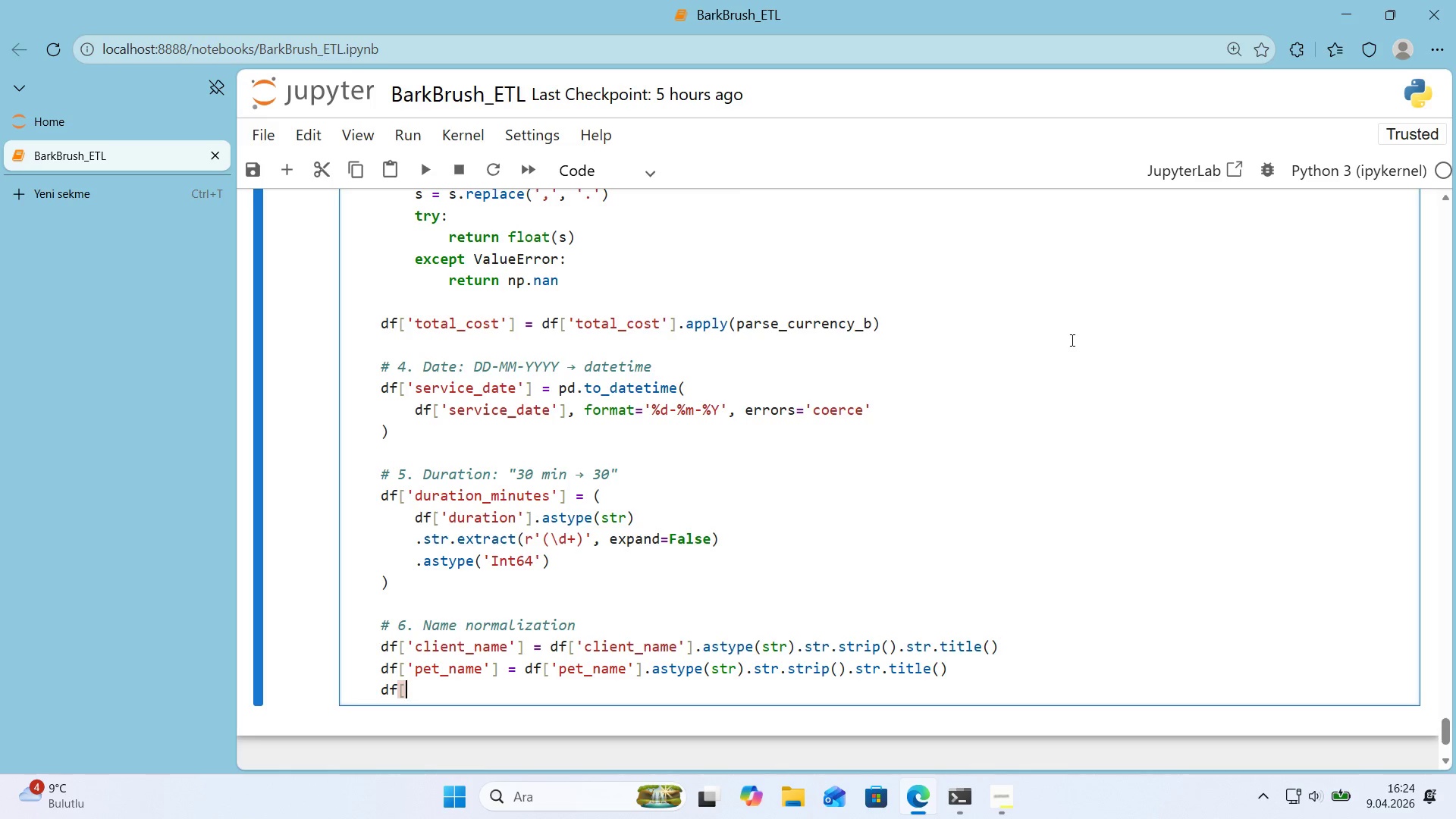 
key(Alt+Control+9)
 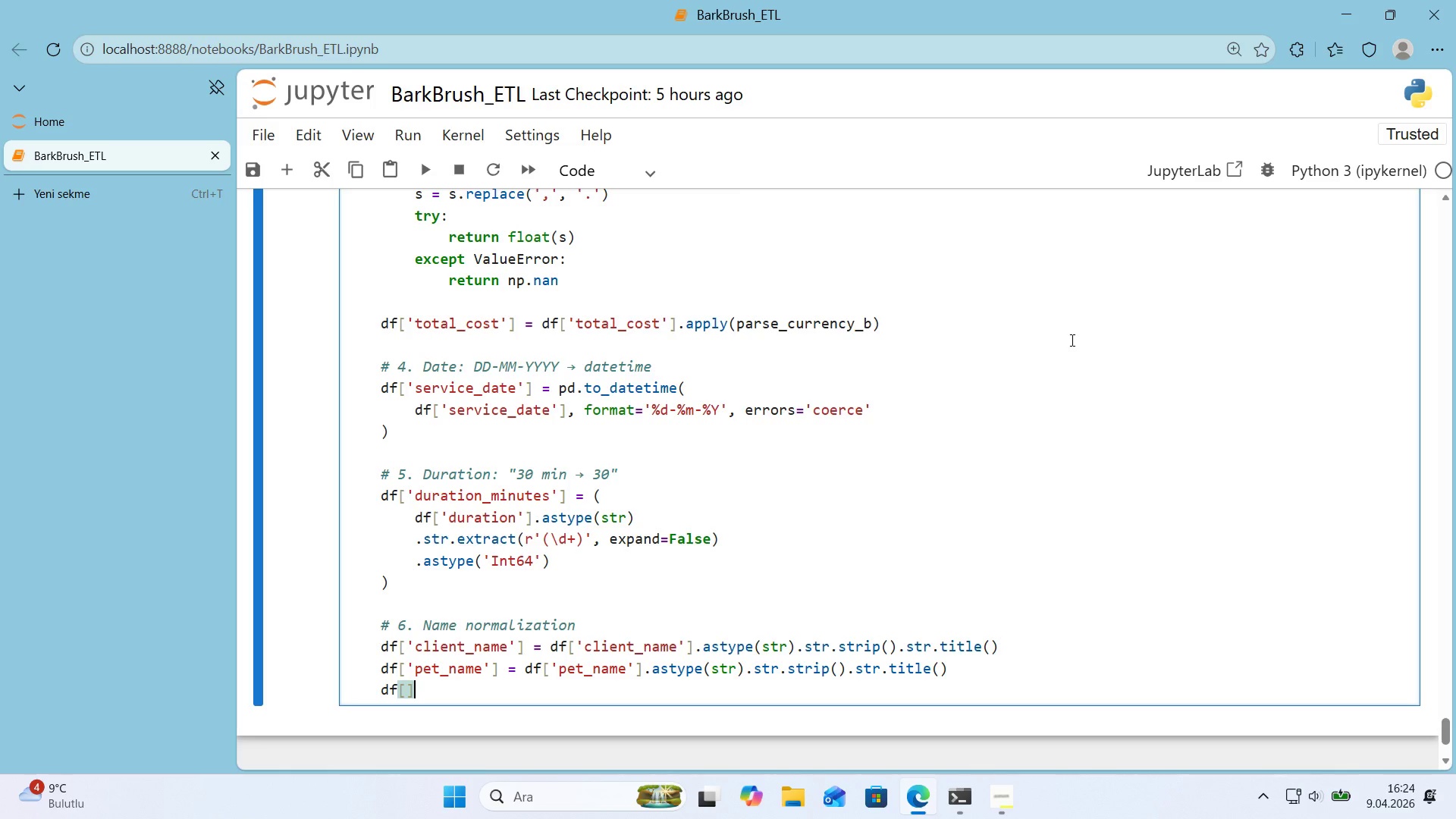 
key(ArrowLeft)
 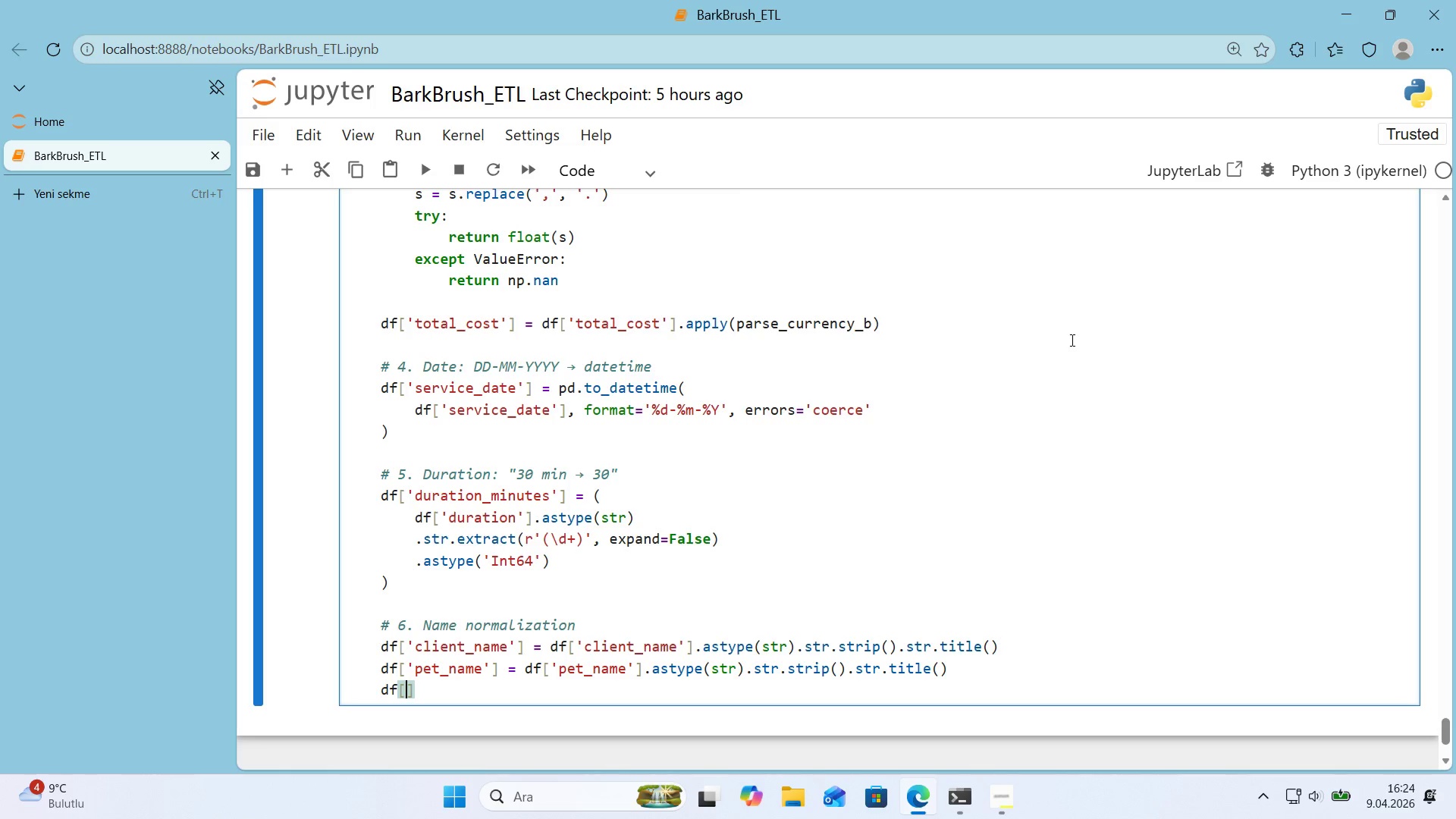 
type(@@)
 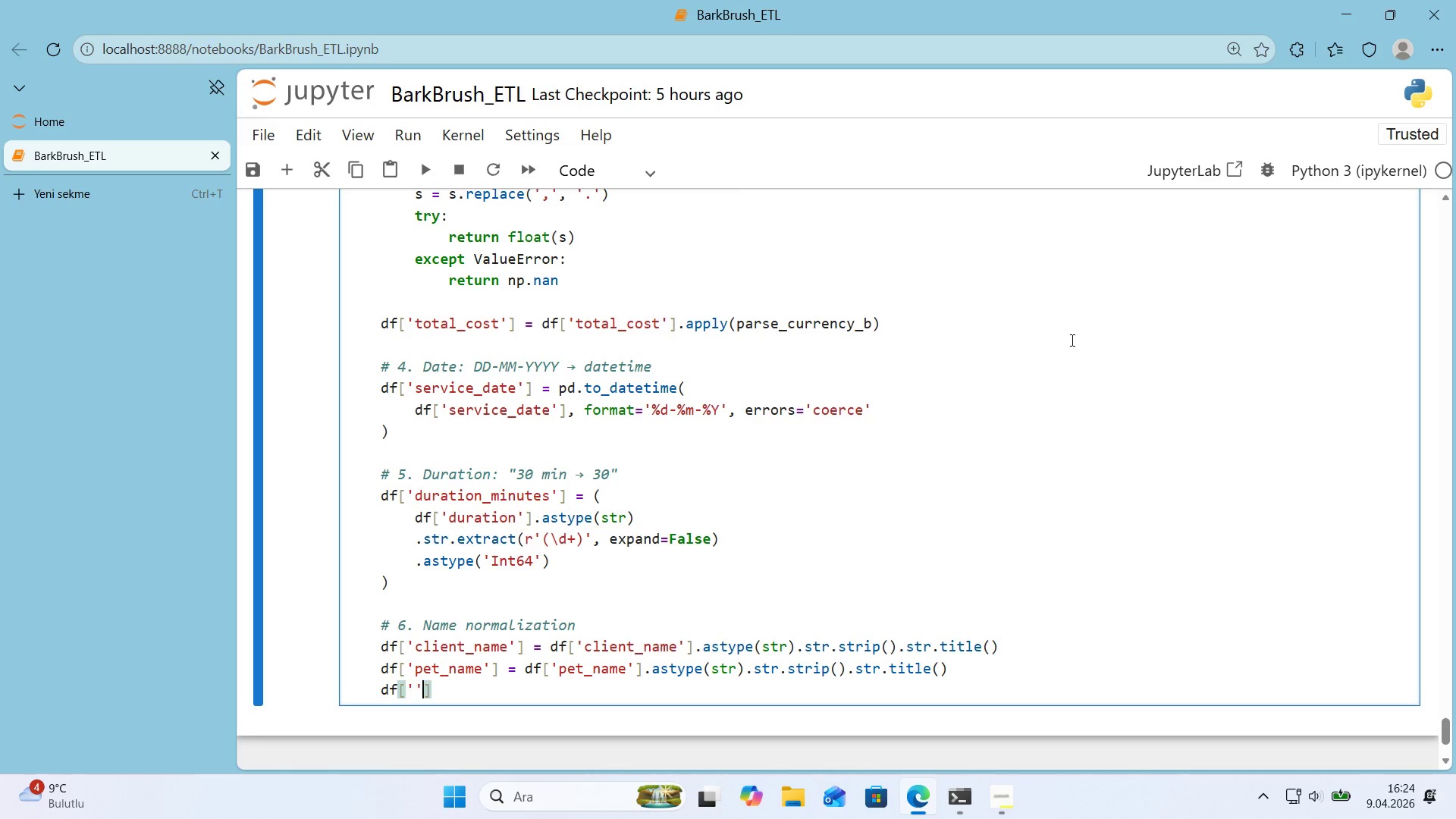 
key(ArrowLeft)
 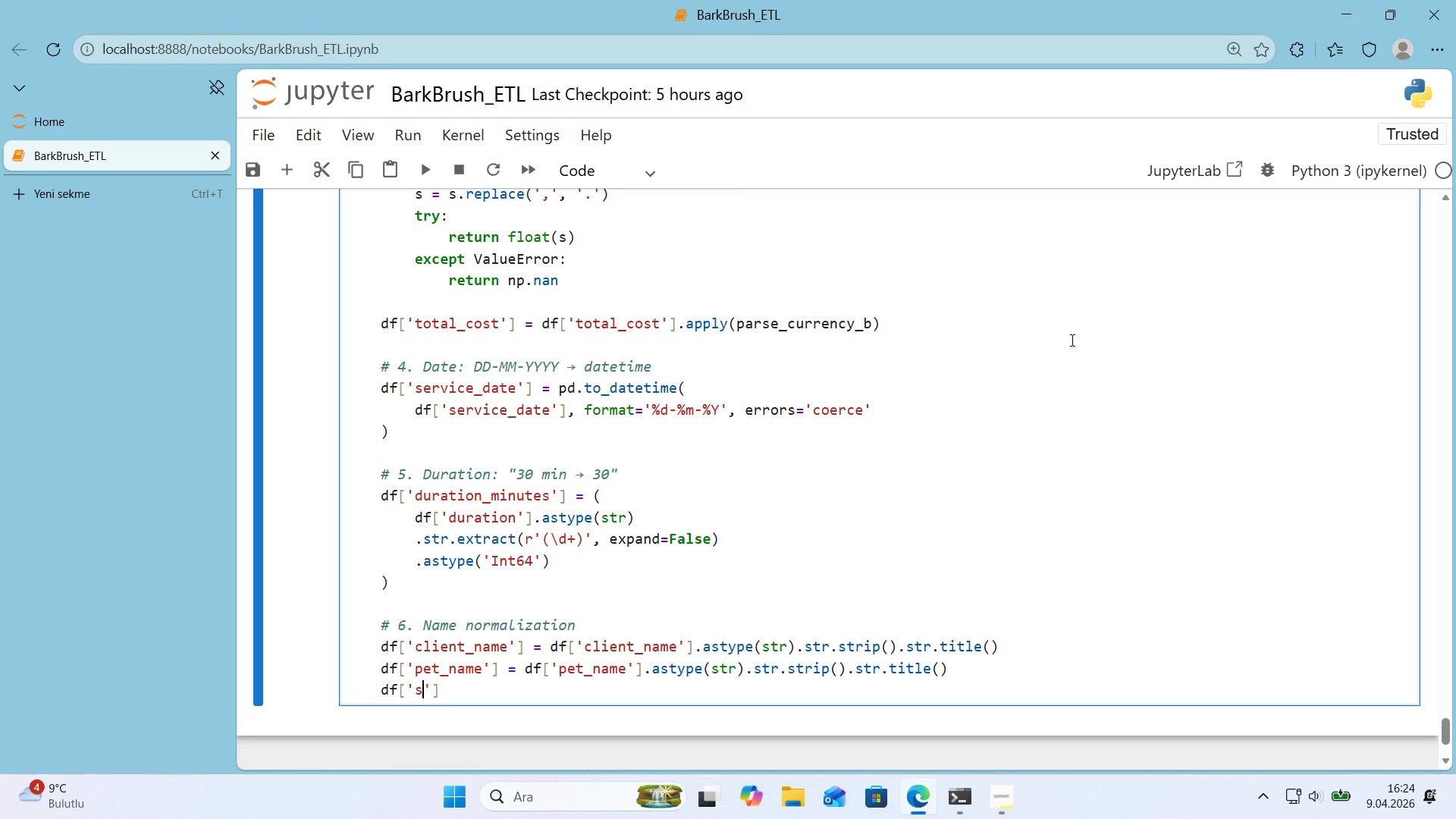 
type(staff_name)
 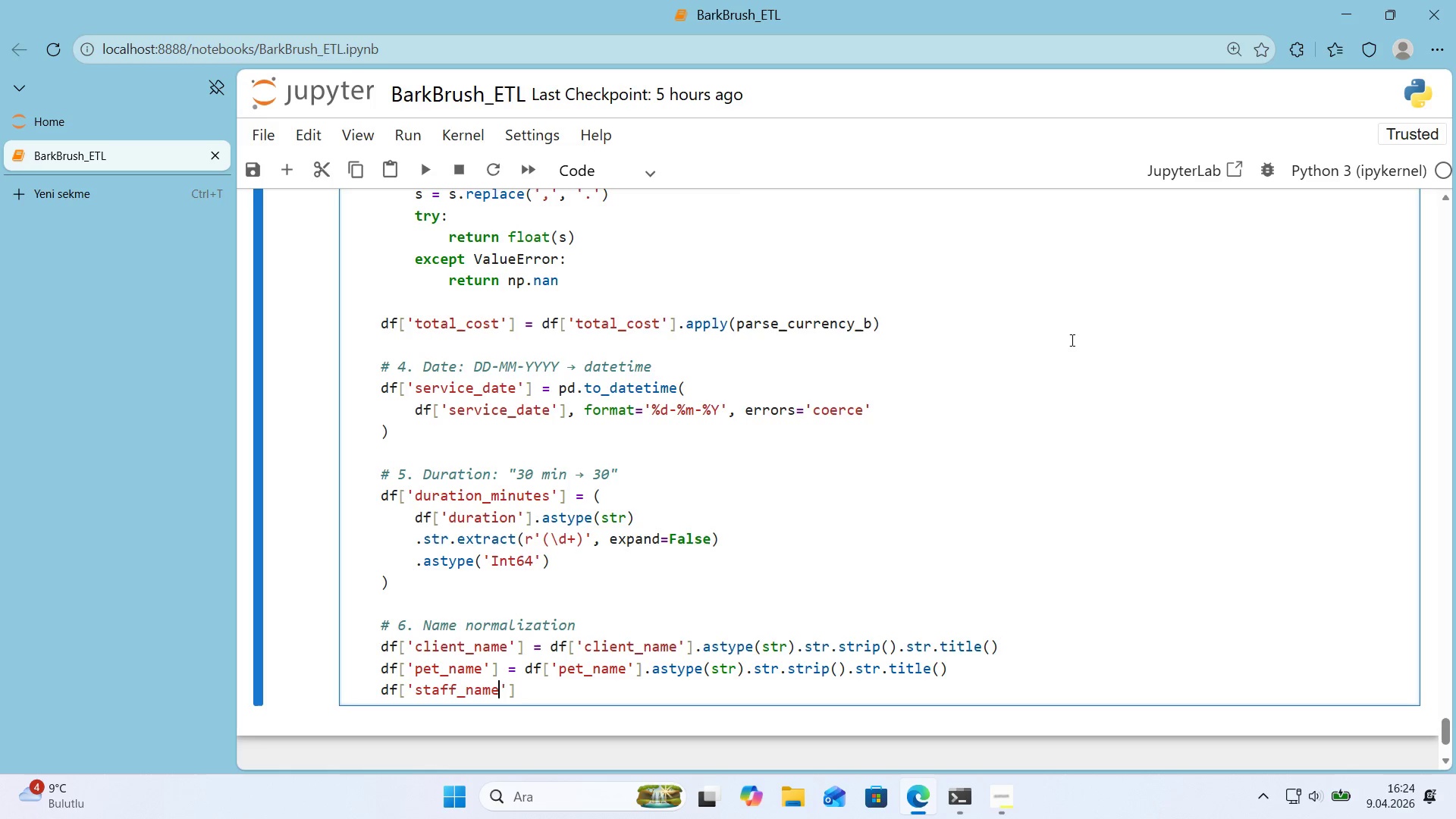 
 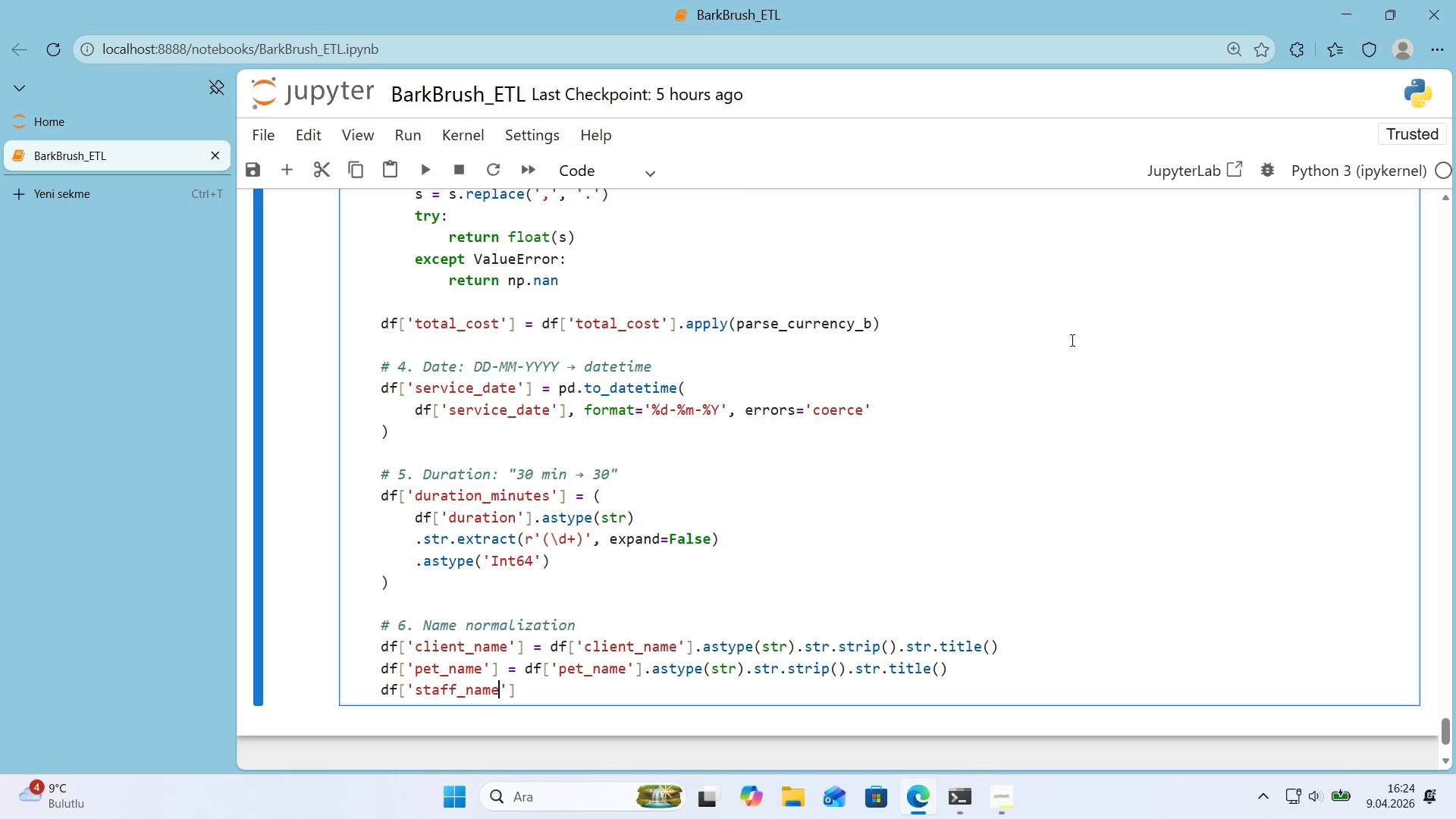 
key(ArrowRight)
 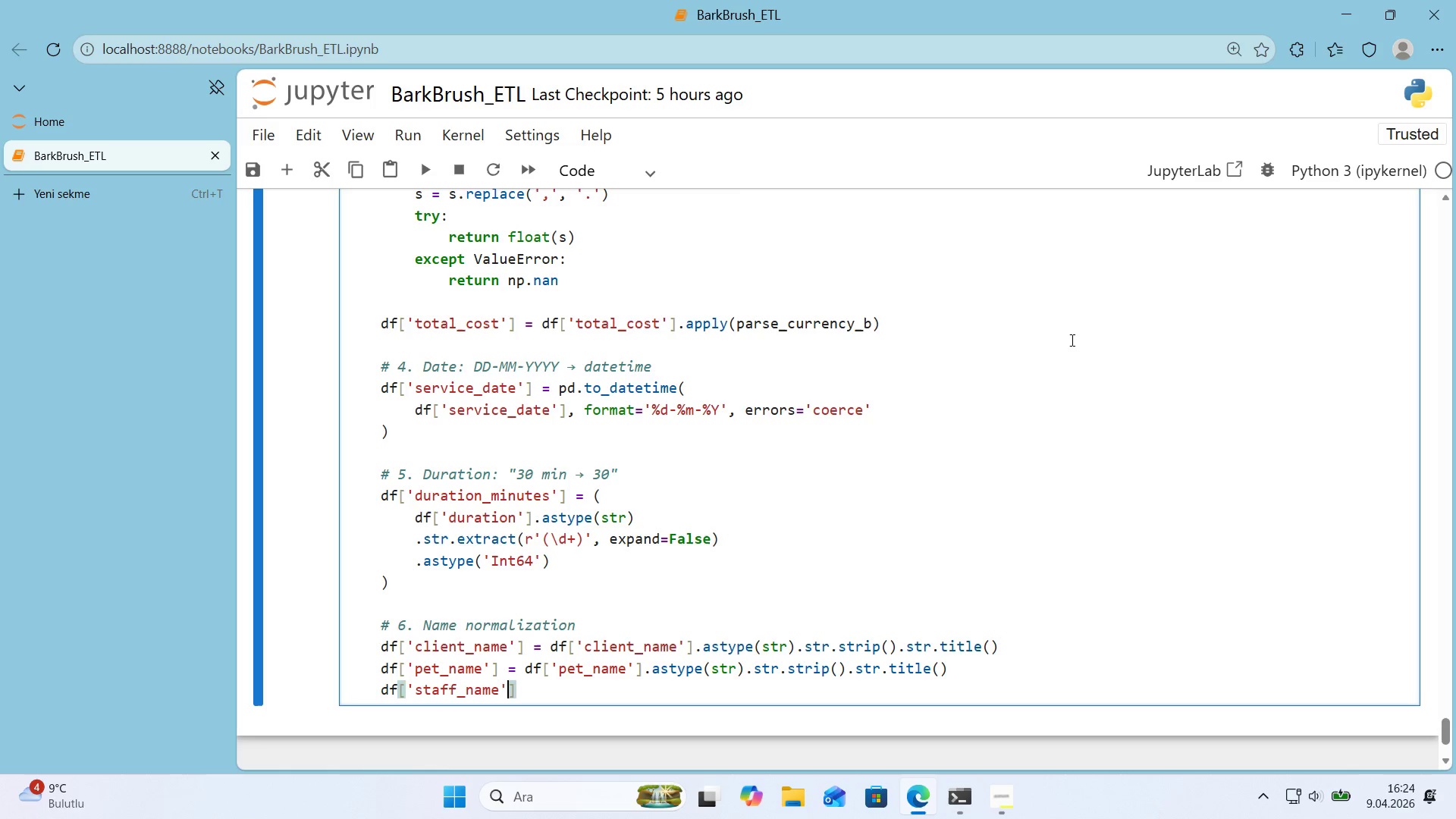 
key(ArrowRight)
 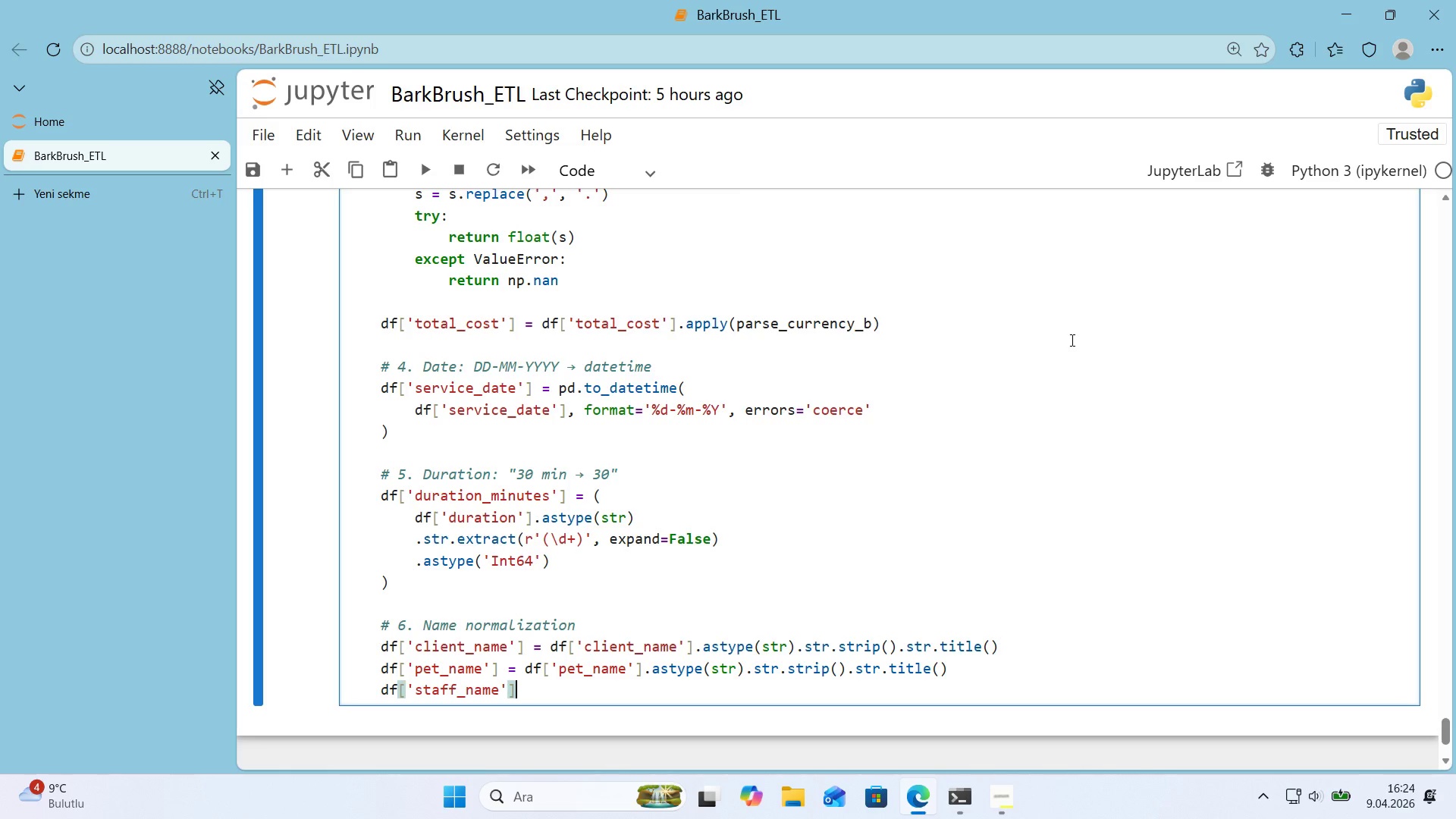 
type( ) df)
 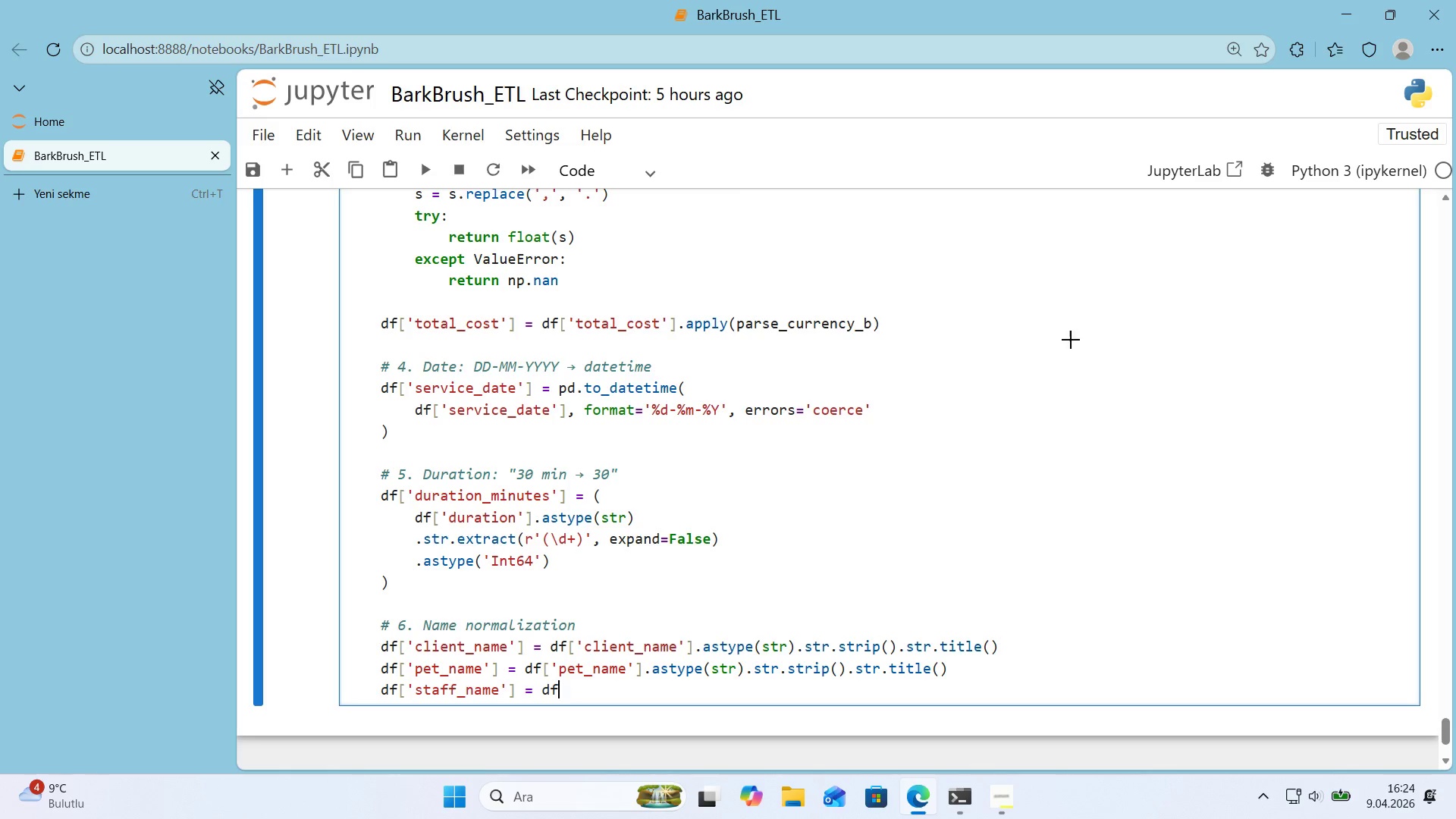 
key(Alt+Control+8)
 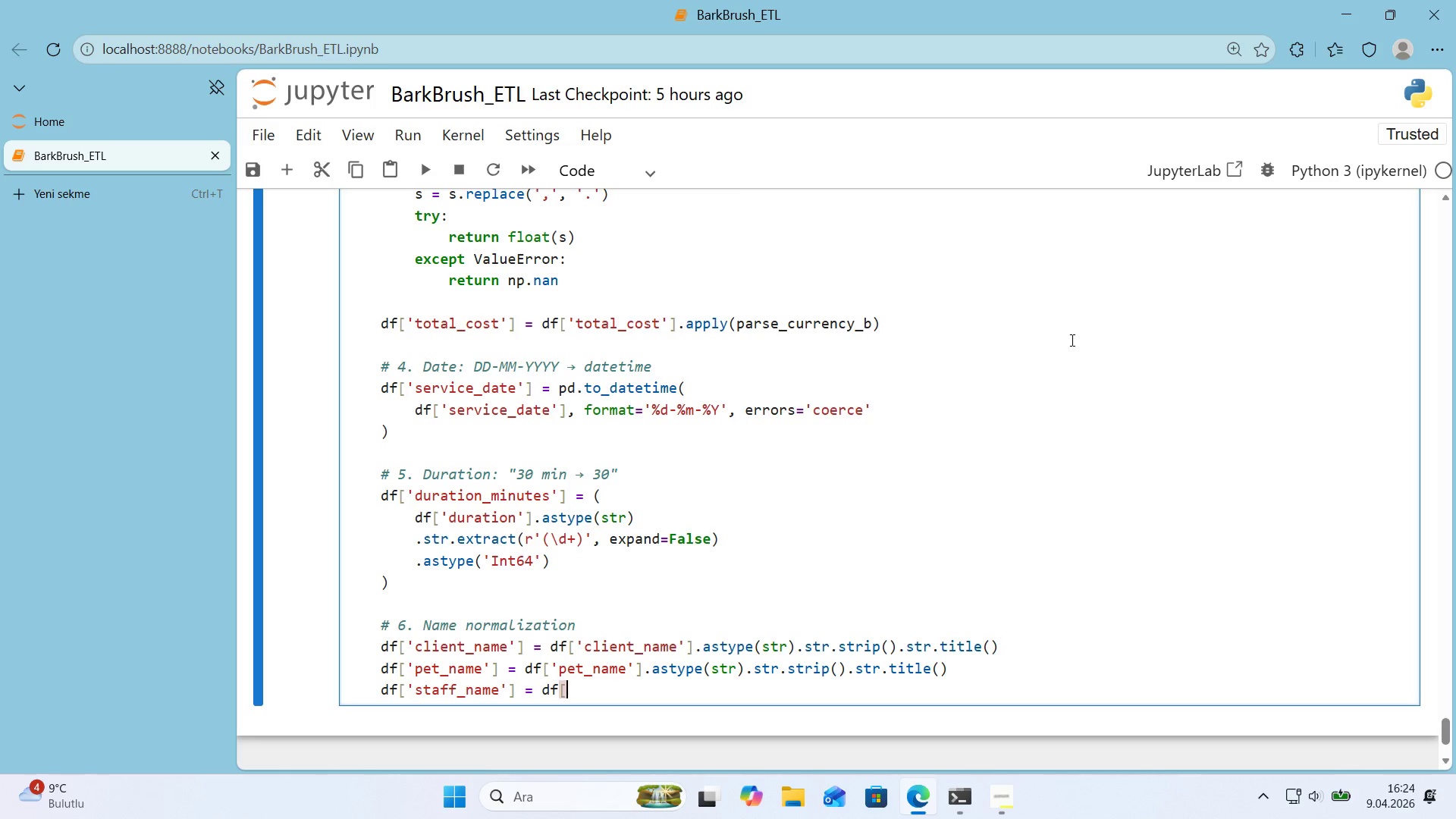 
key(Alt+Control+9)
 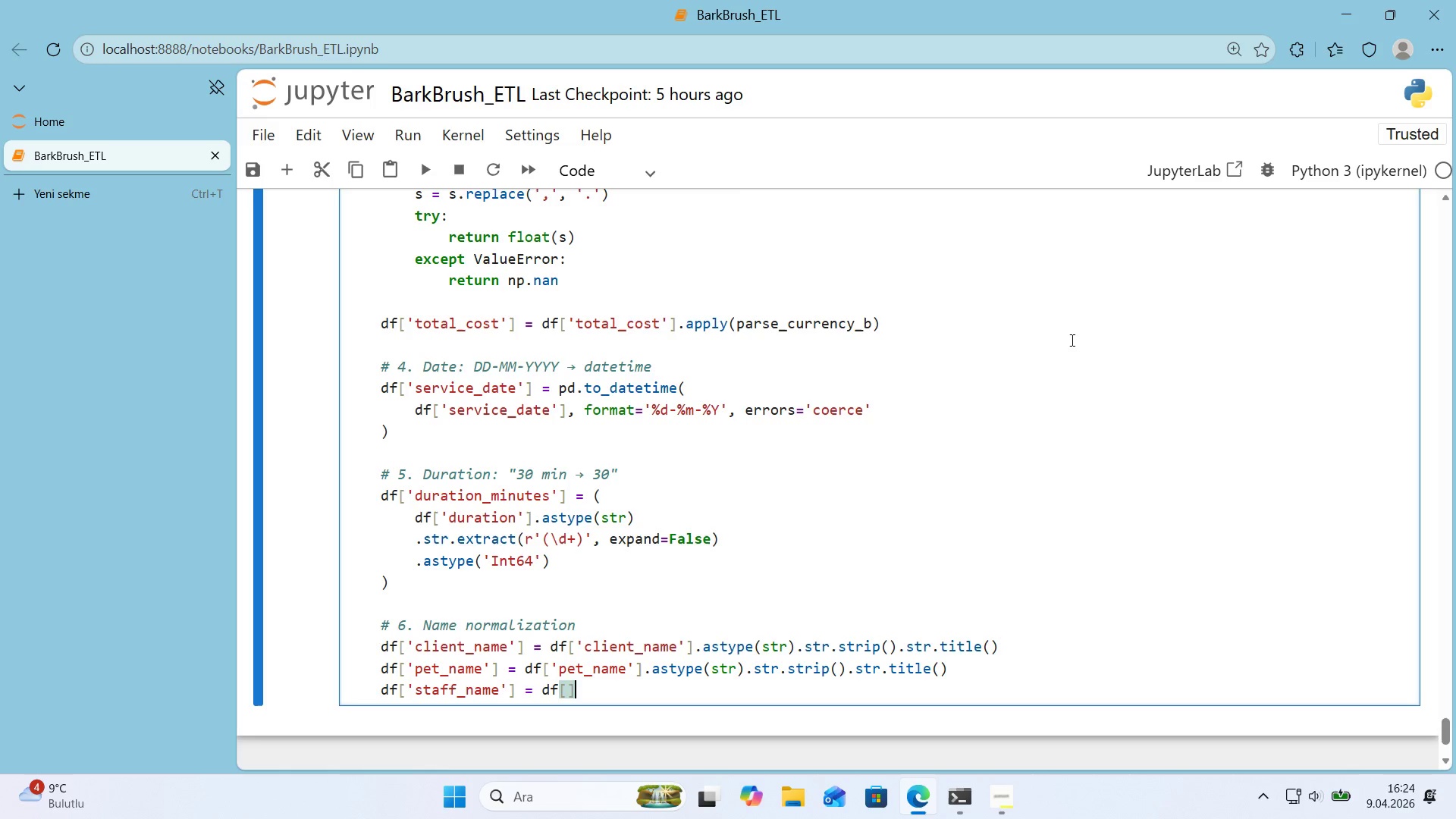 
key(ArrowLeft)
 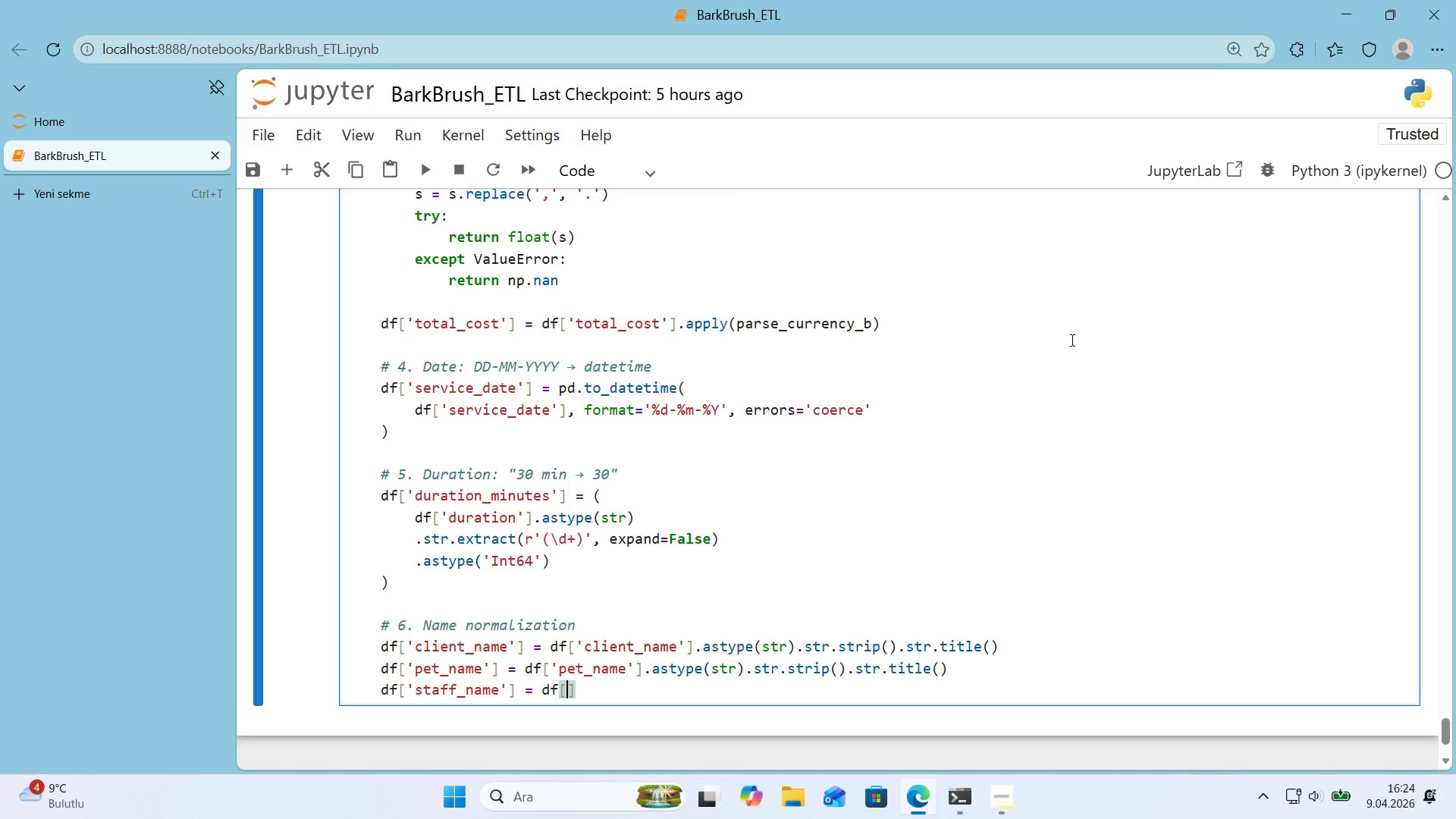 
type(@@)
 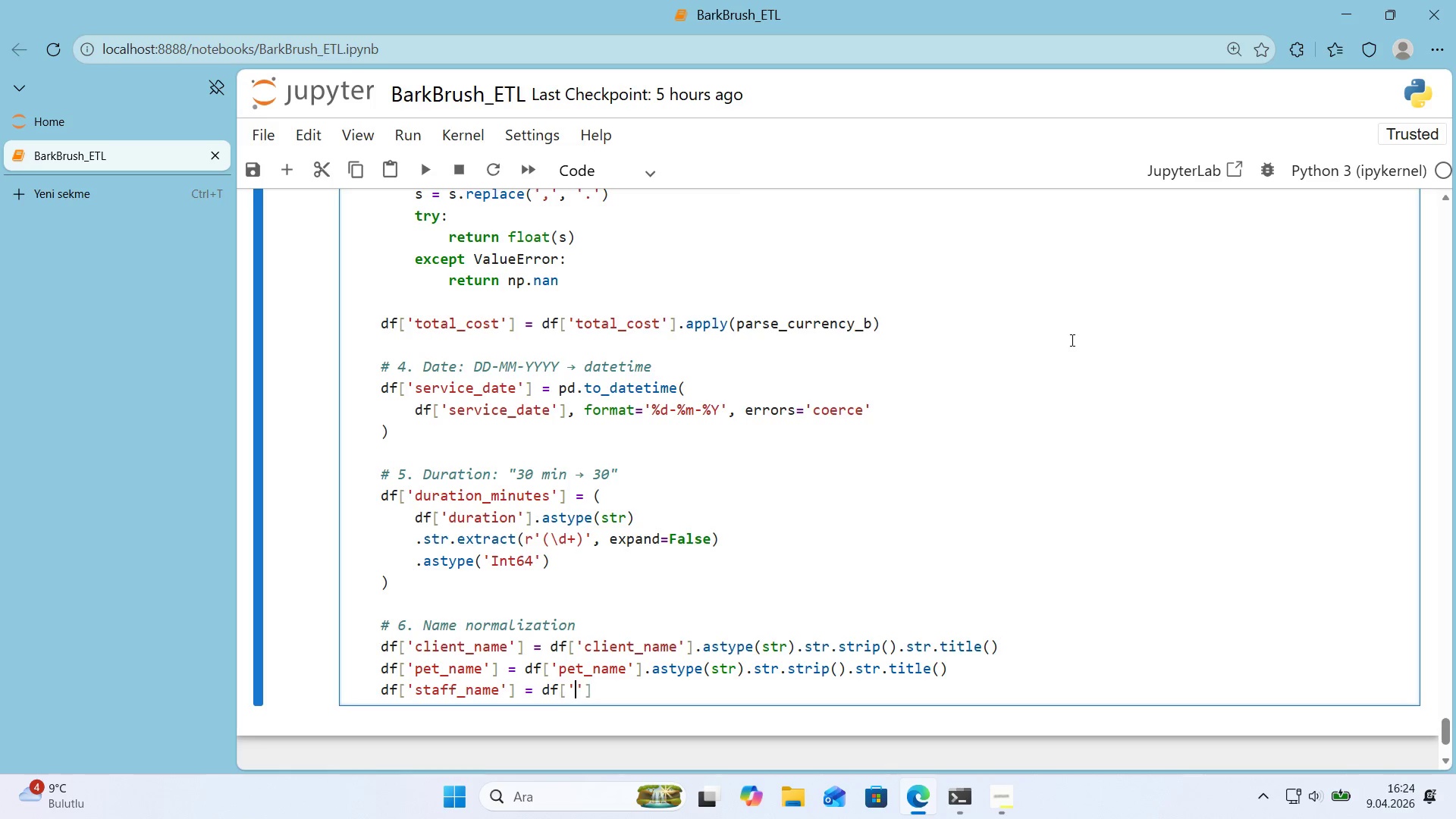 
key(ArrowLeft)
 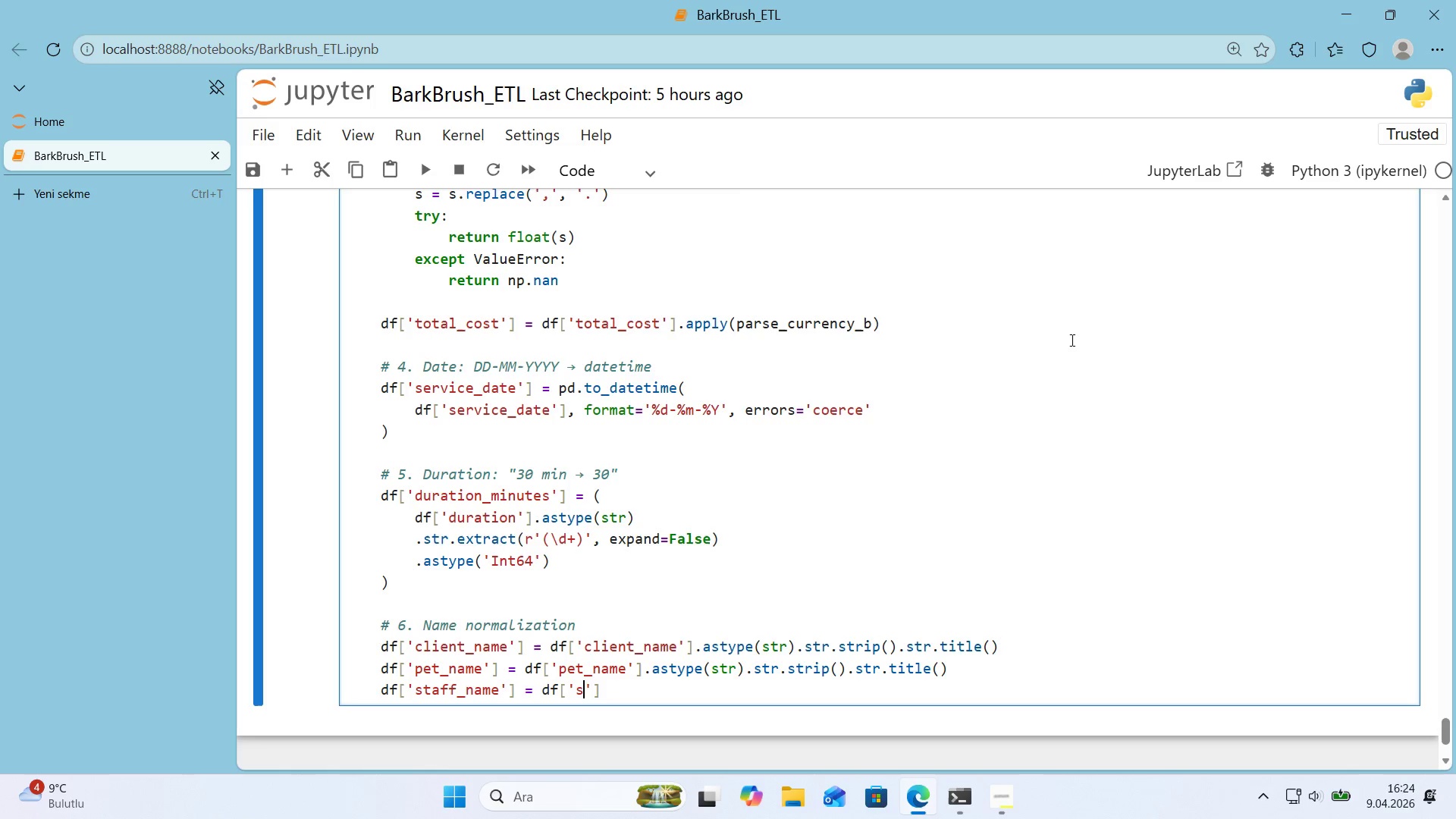 
type(staff_name)
 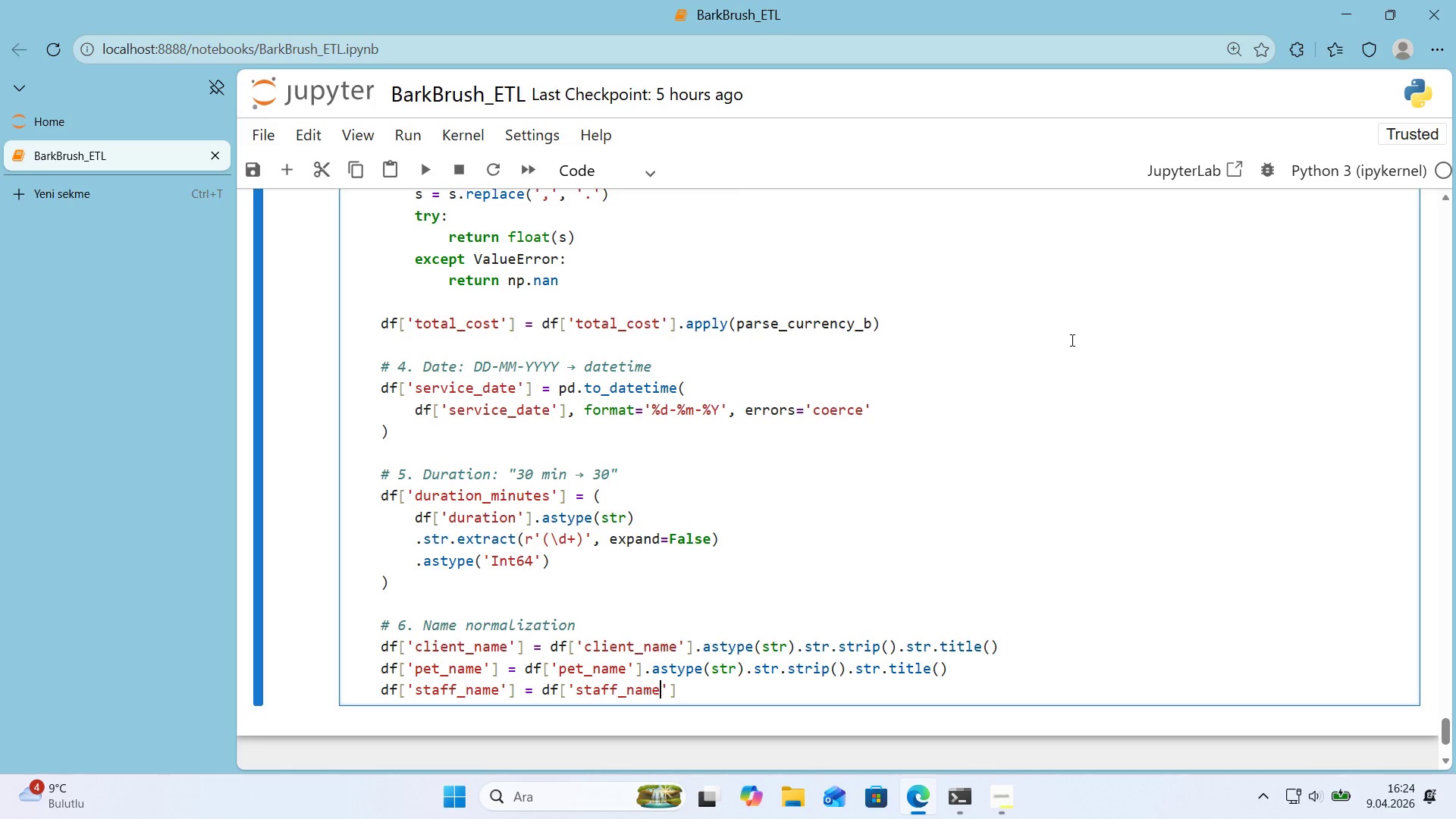 
key(ArrowRight)
 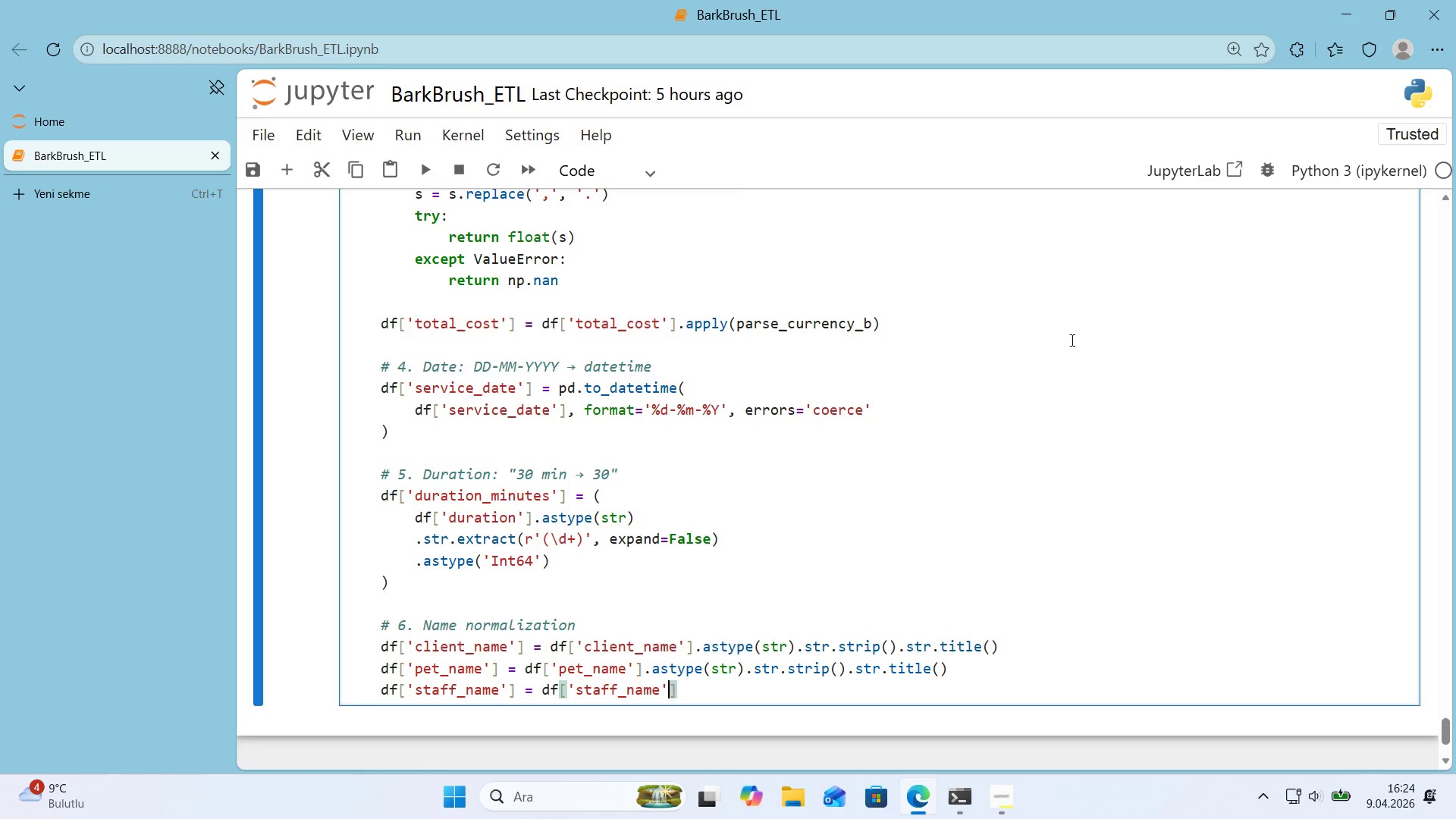 
key(ArrowRight)
 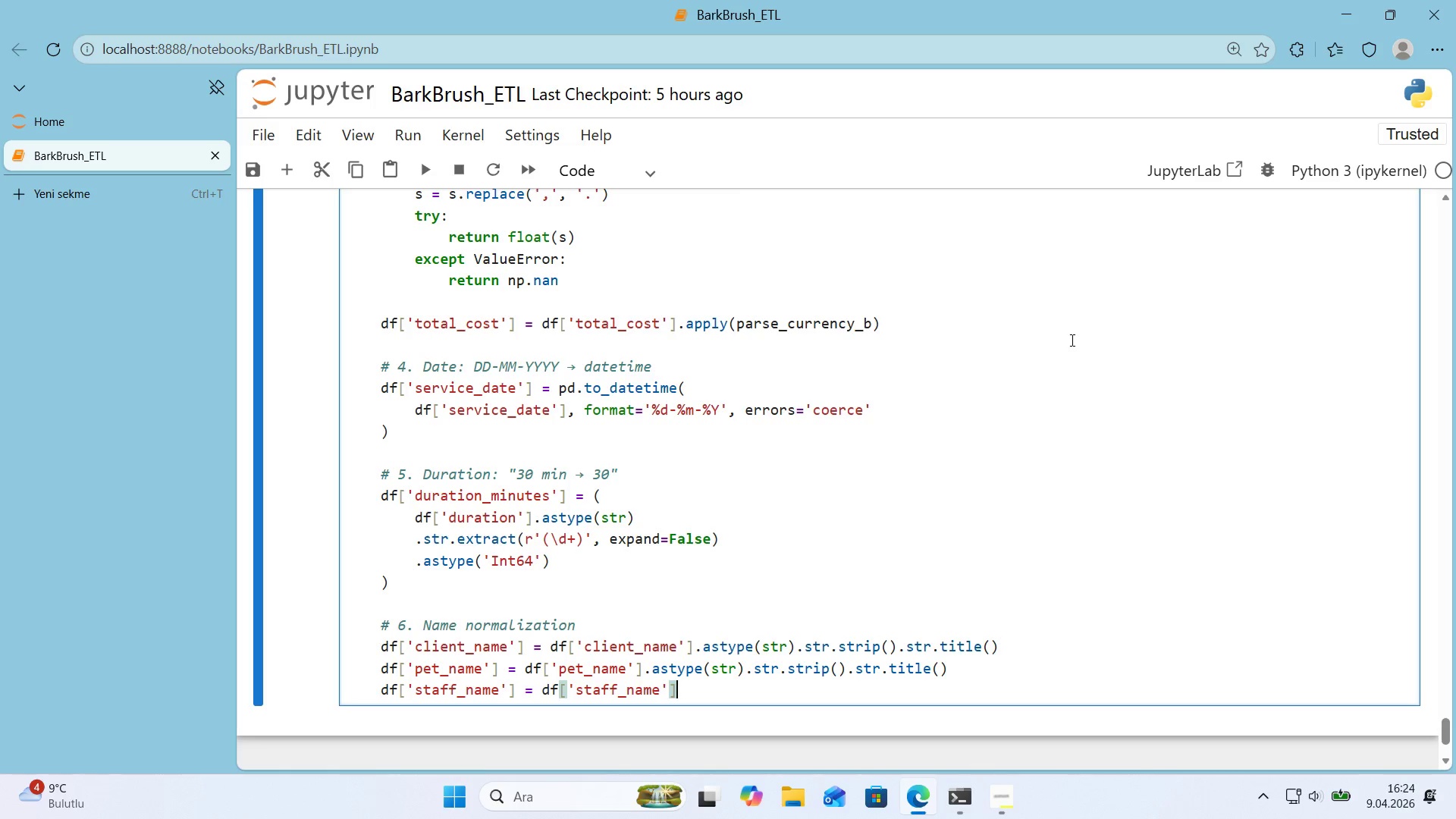 
type(.astype*()
 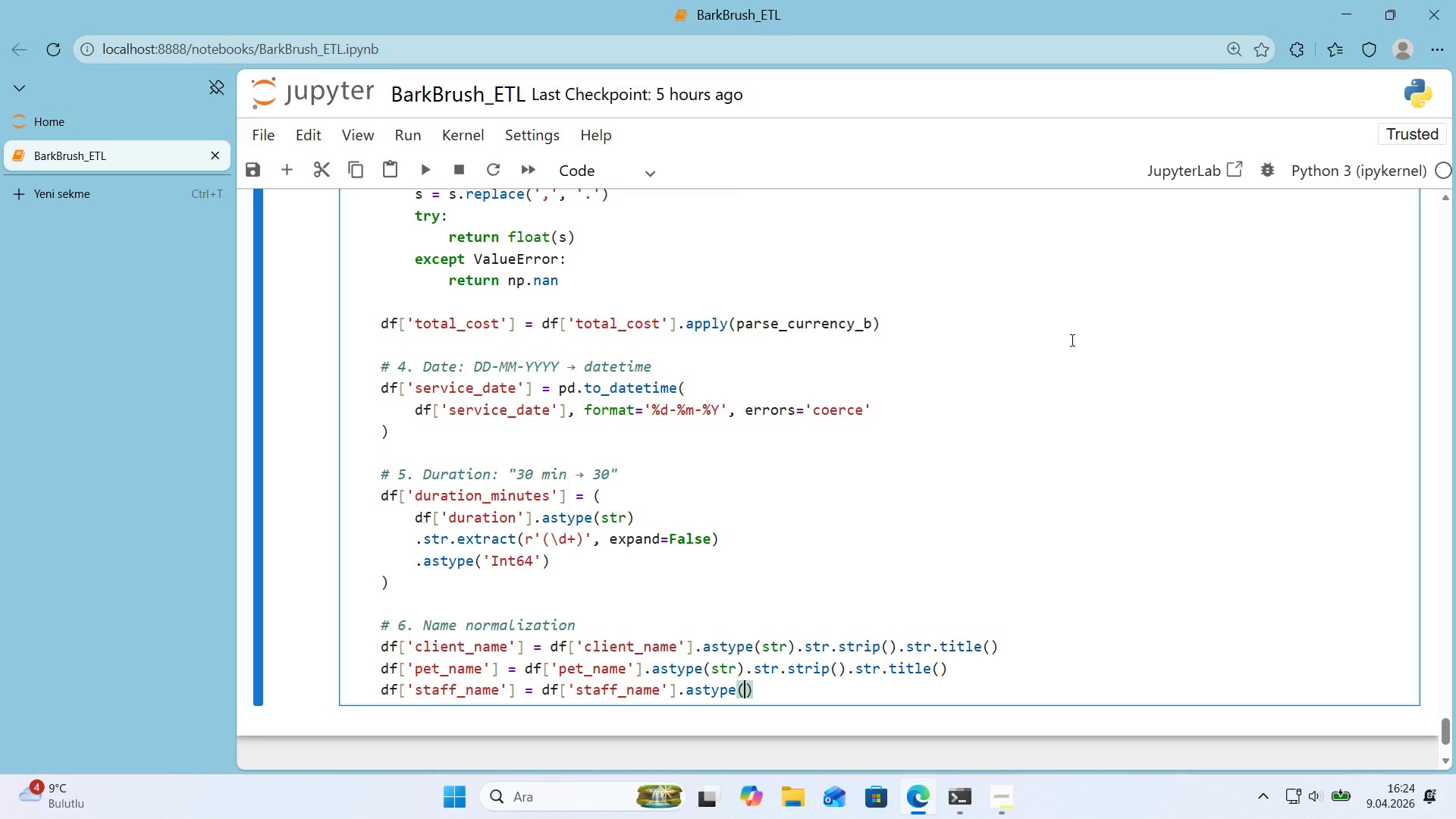 
 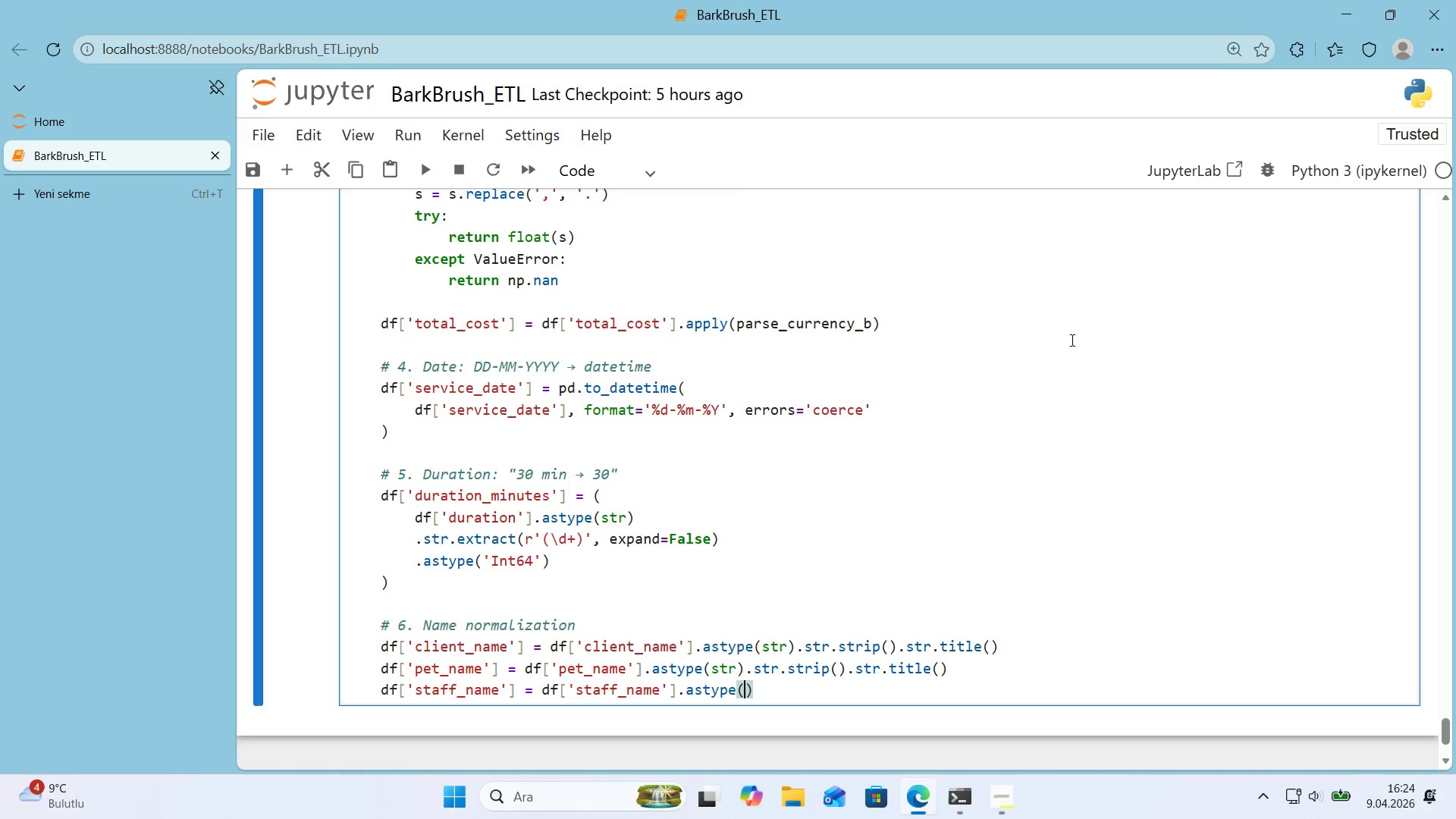 
key(ArrowLeft)
 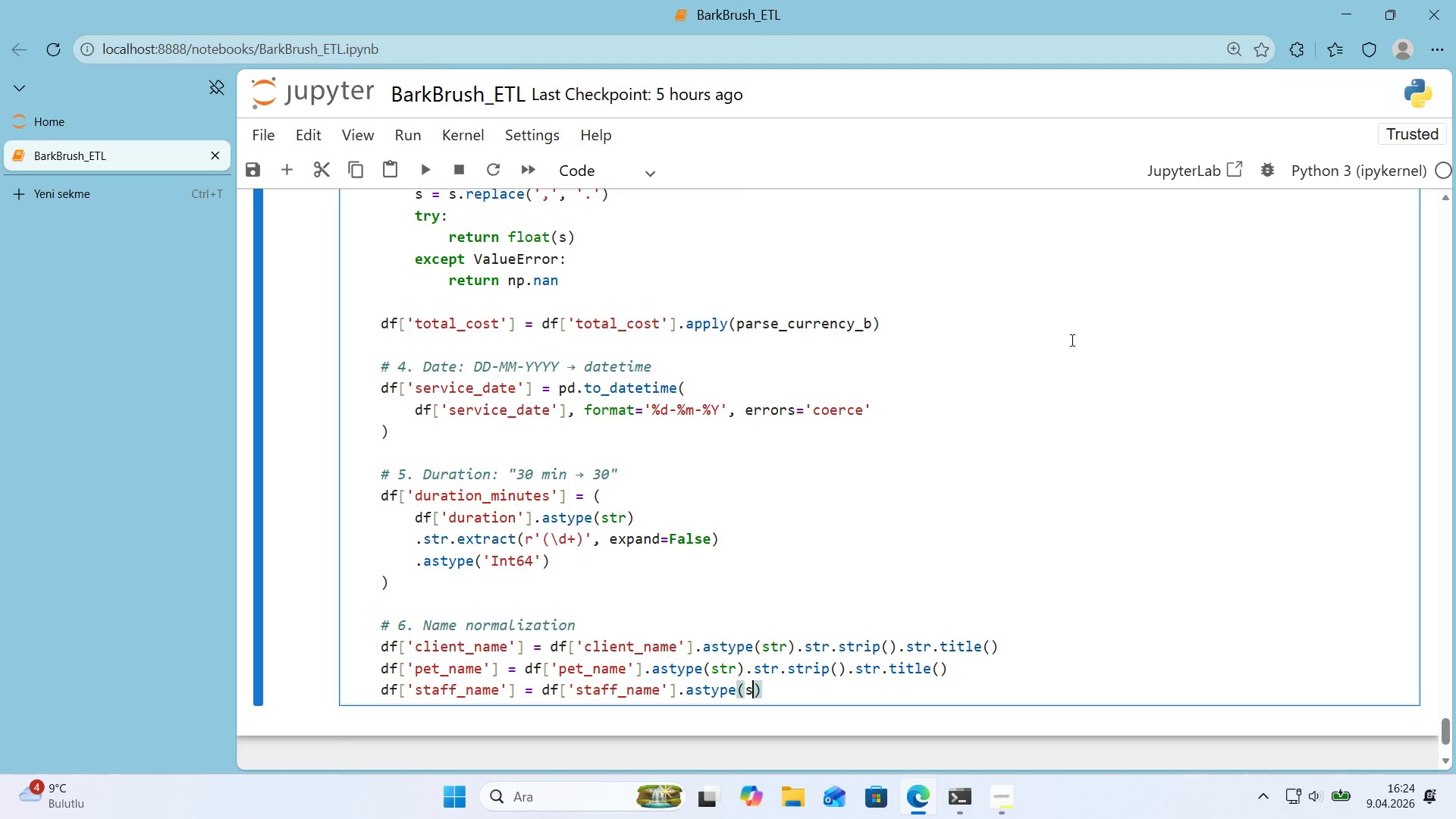 
type(str)
 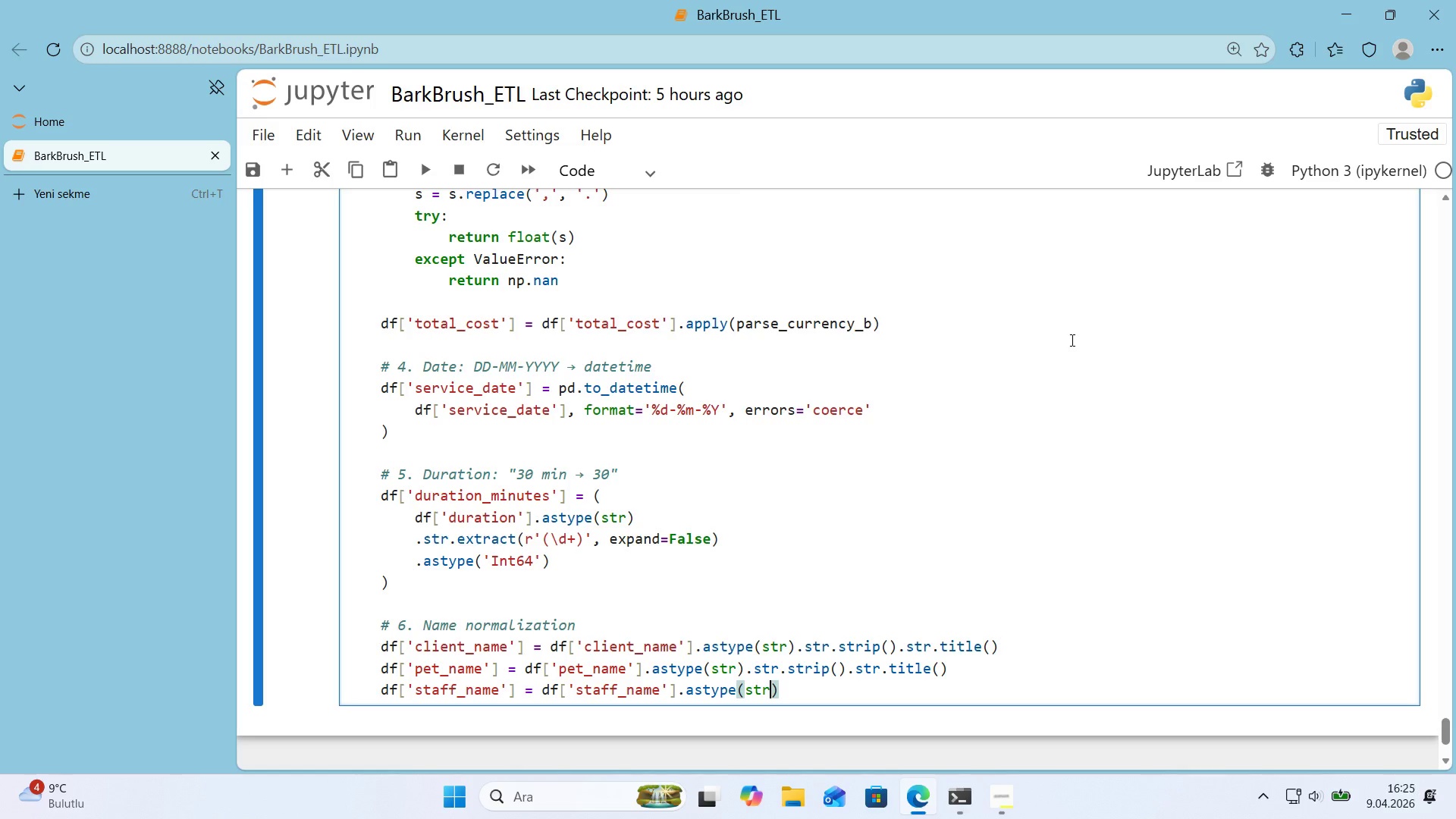 
key(ArrowRight)
 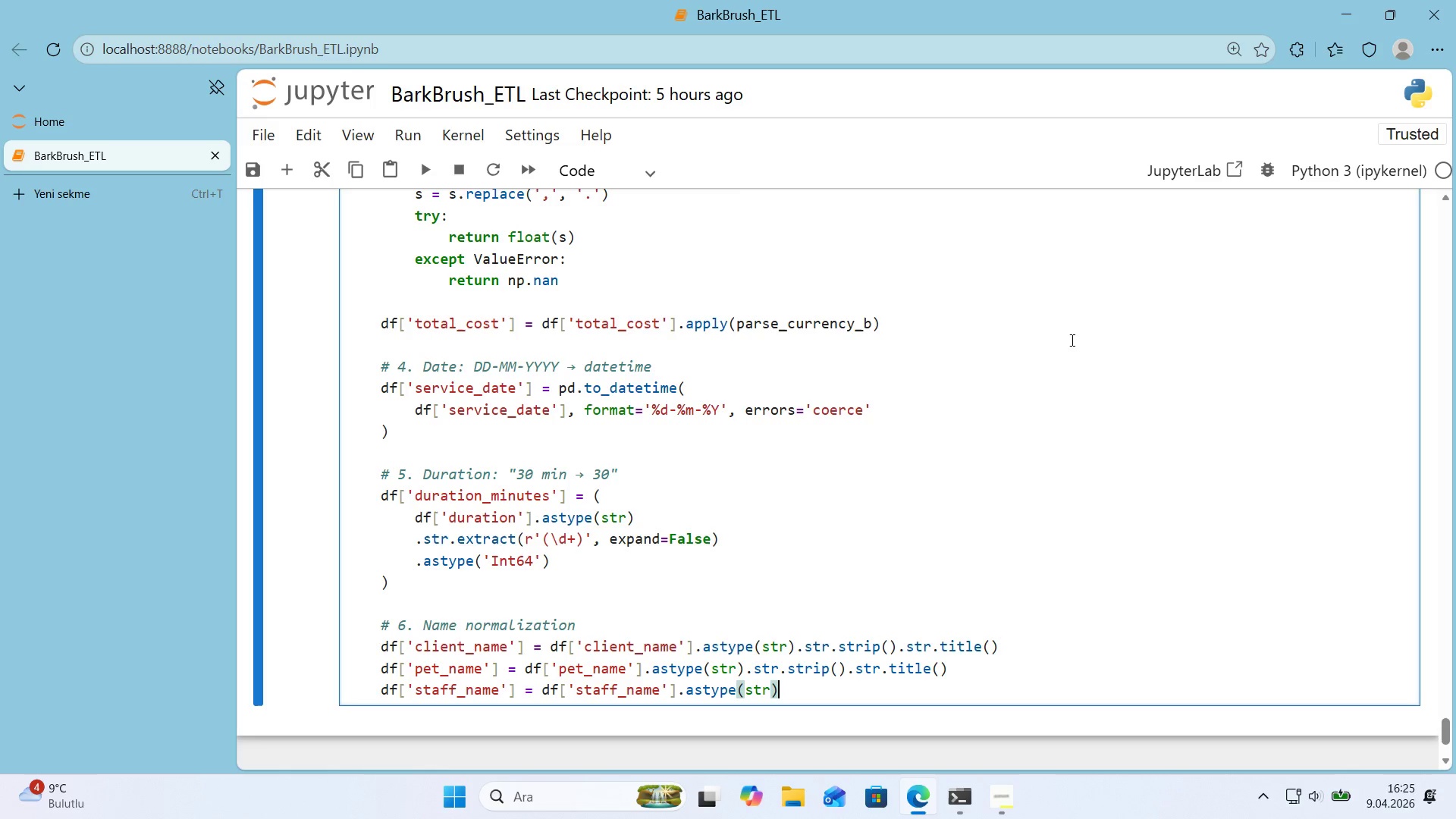 
type(.str'p*(.)
 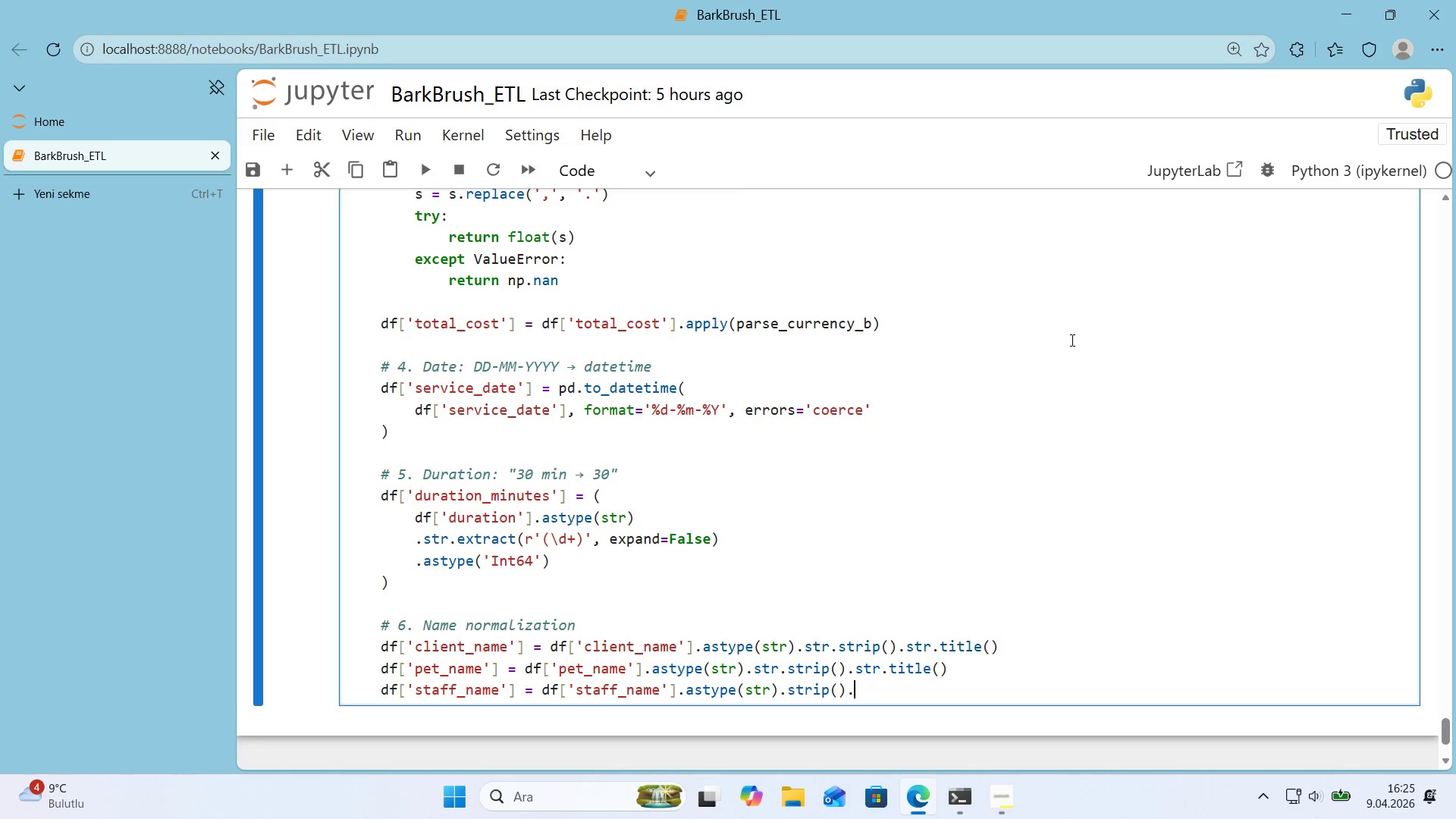 
wait(8.92)
 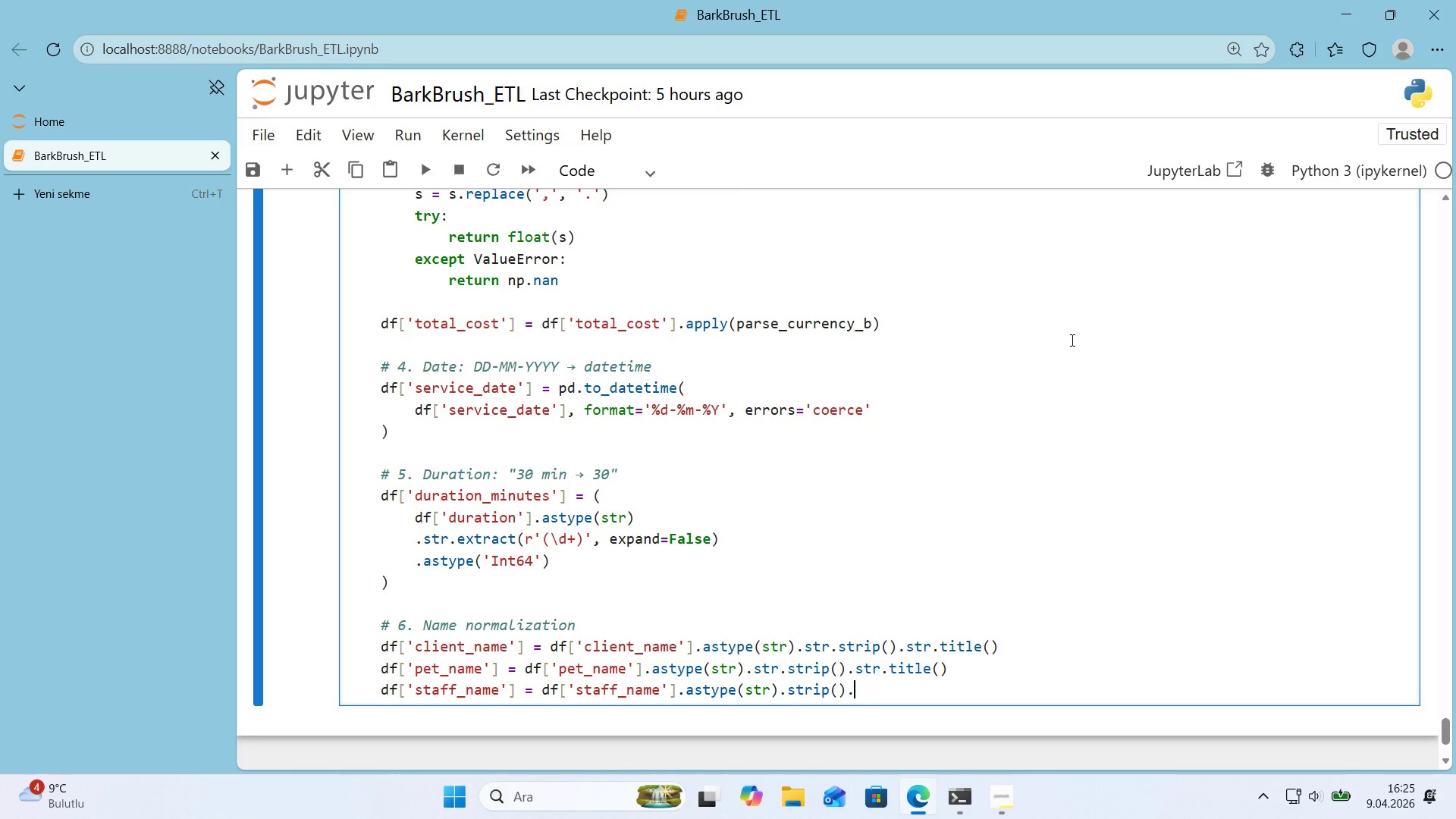 
type(str.t'tle*()
 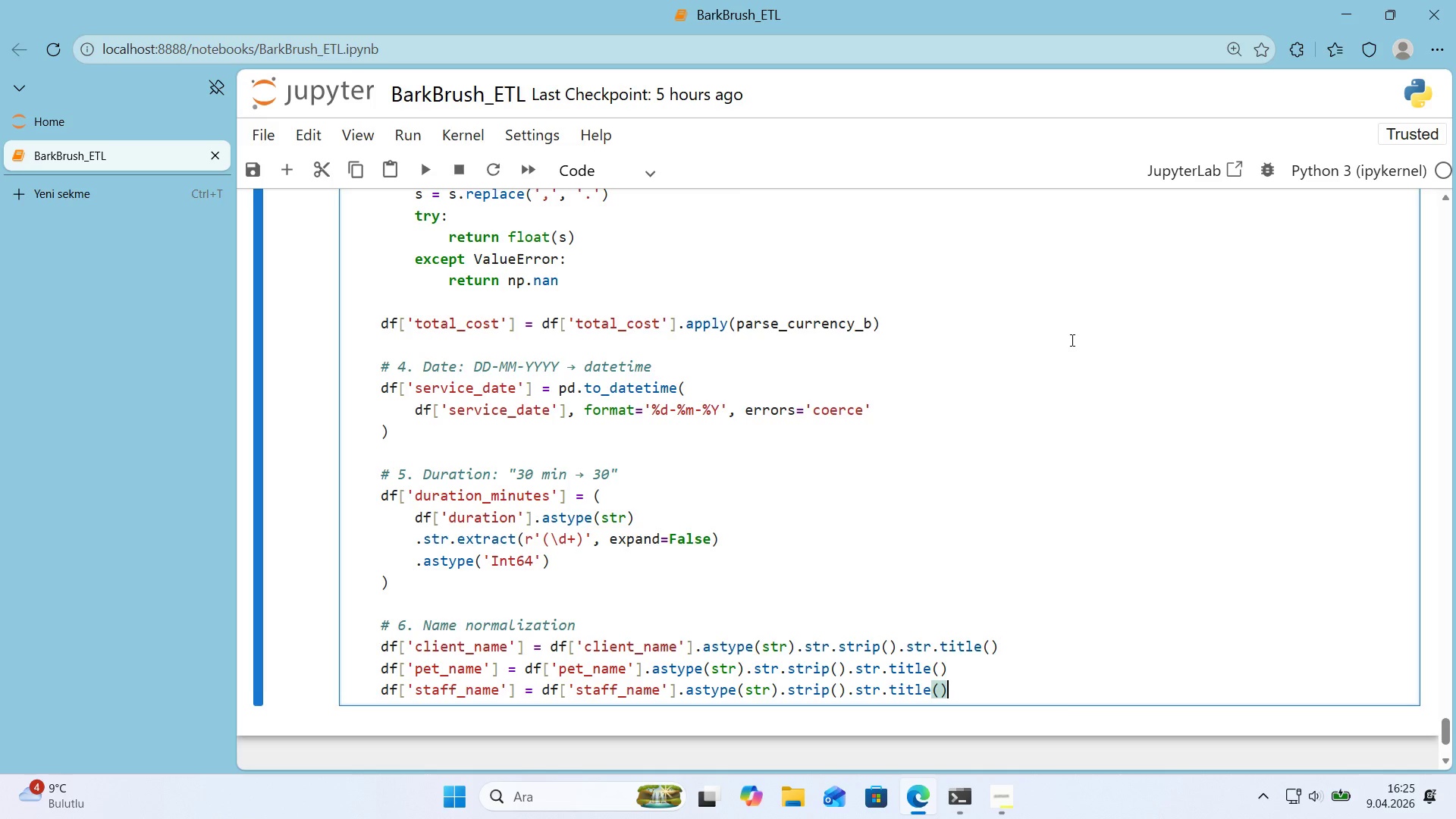 
key(Enter)
 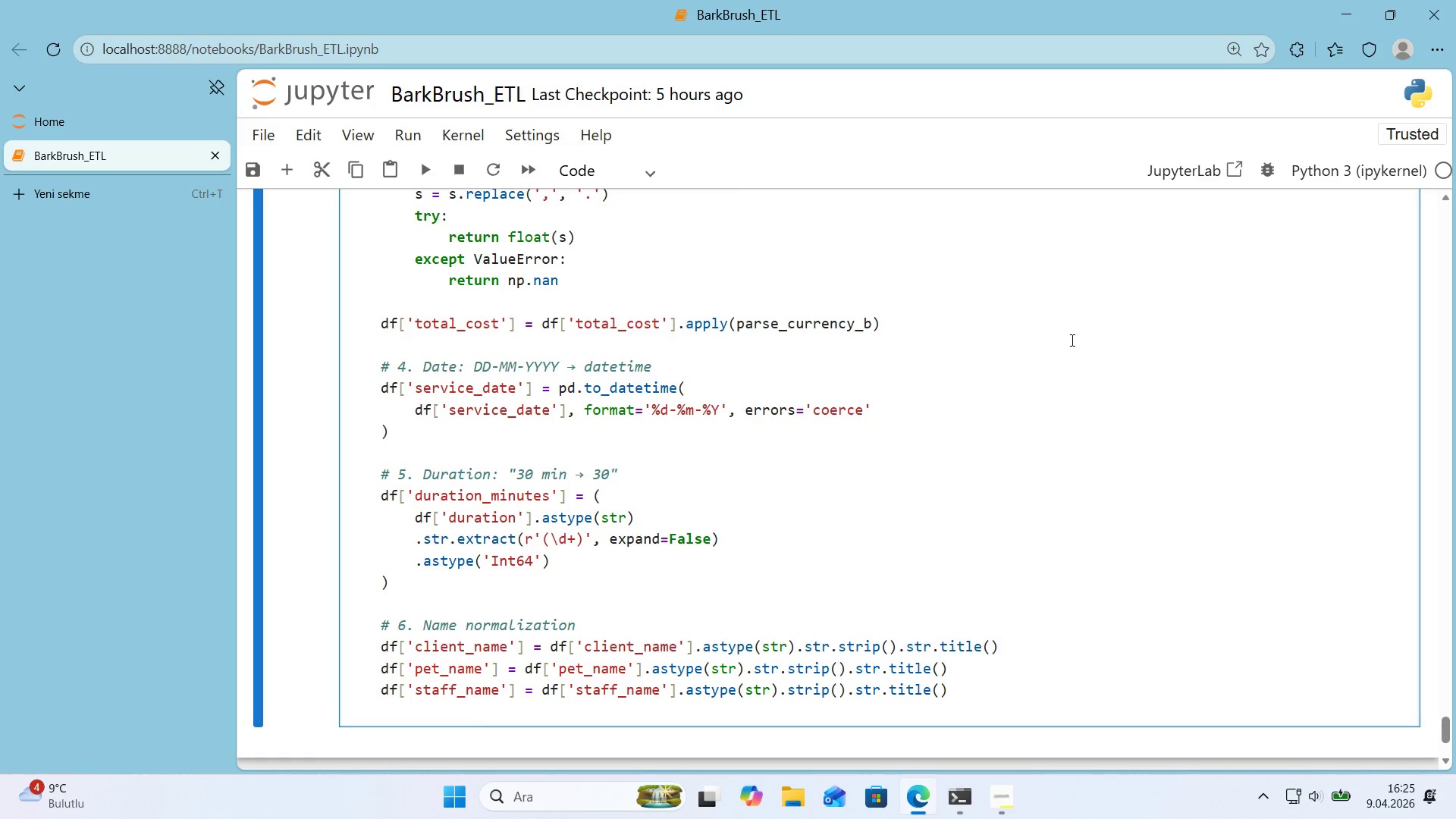 
wait(10.55)
 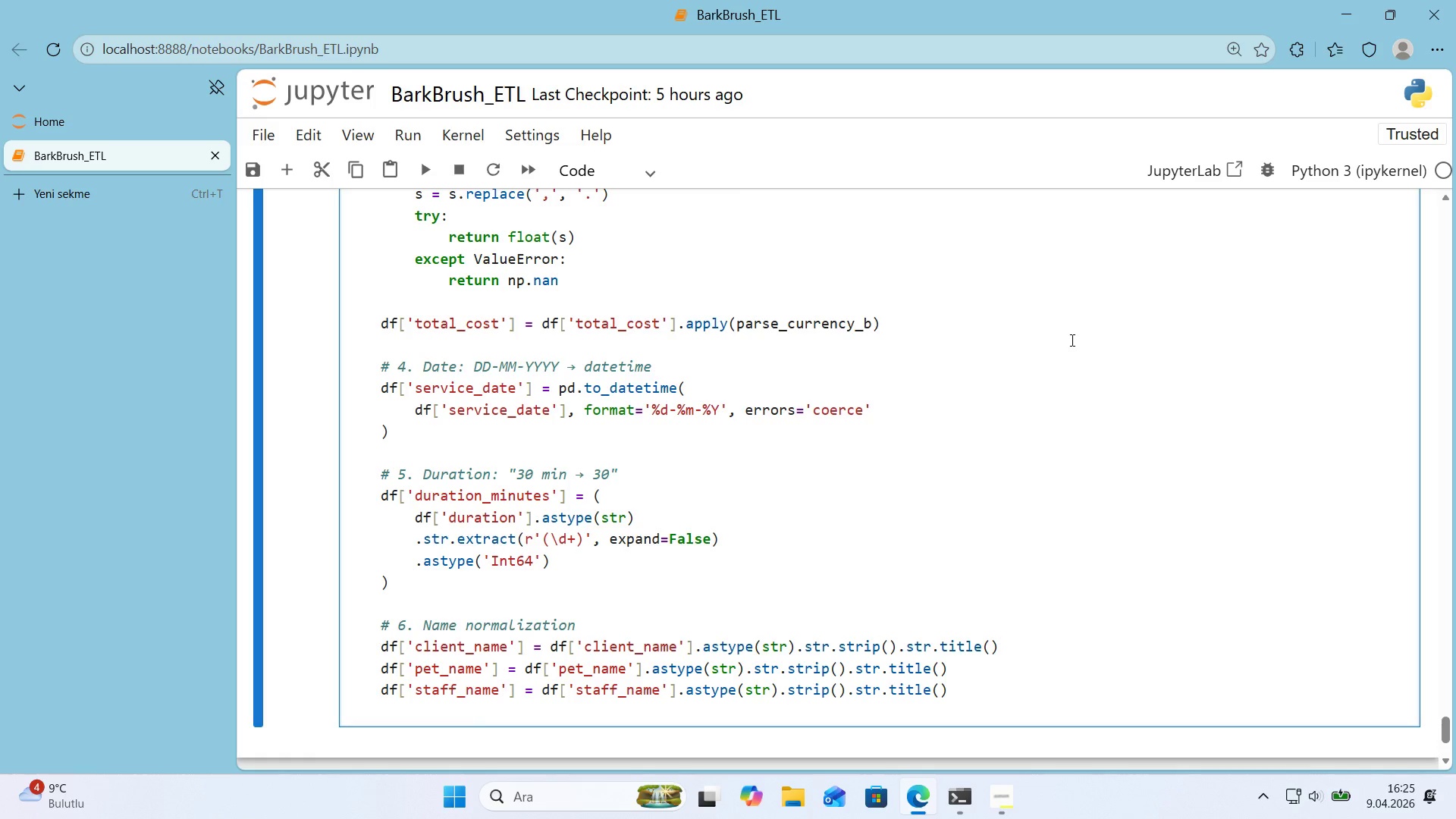 
key(Enter)
 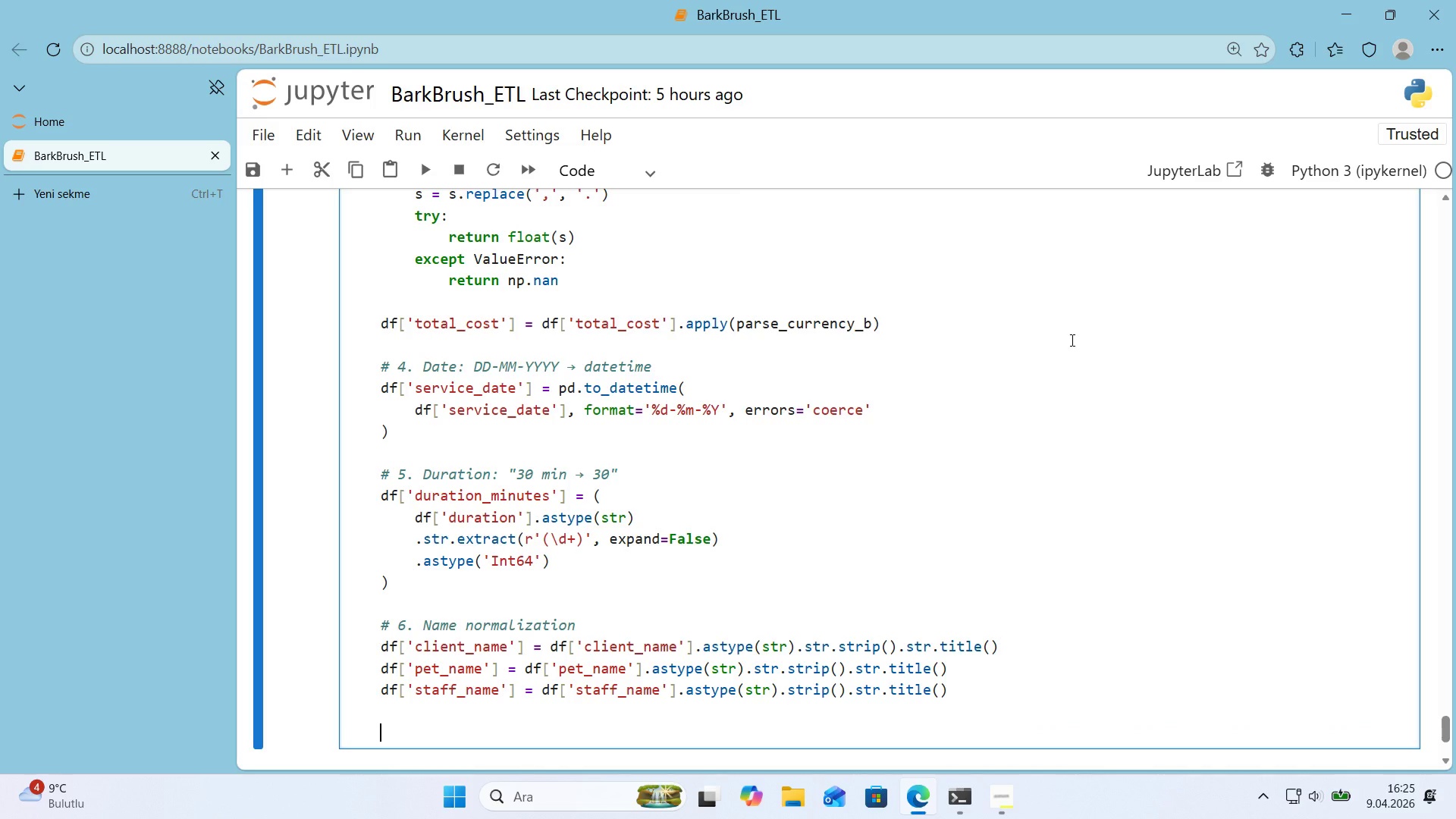 
key(Alt+Control+3)
 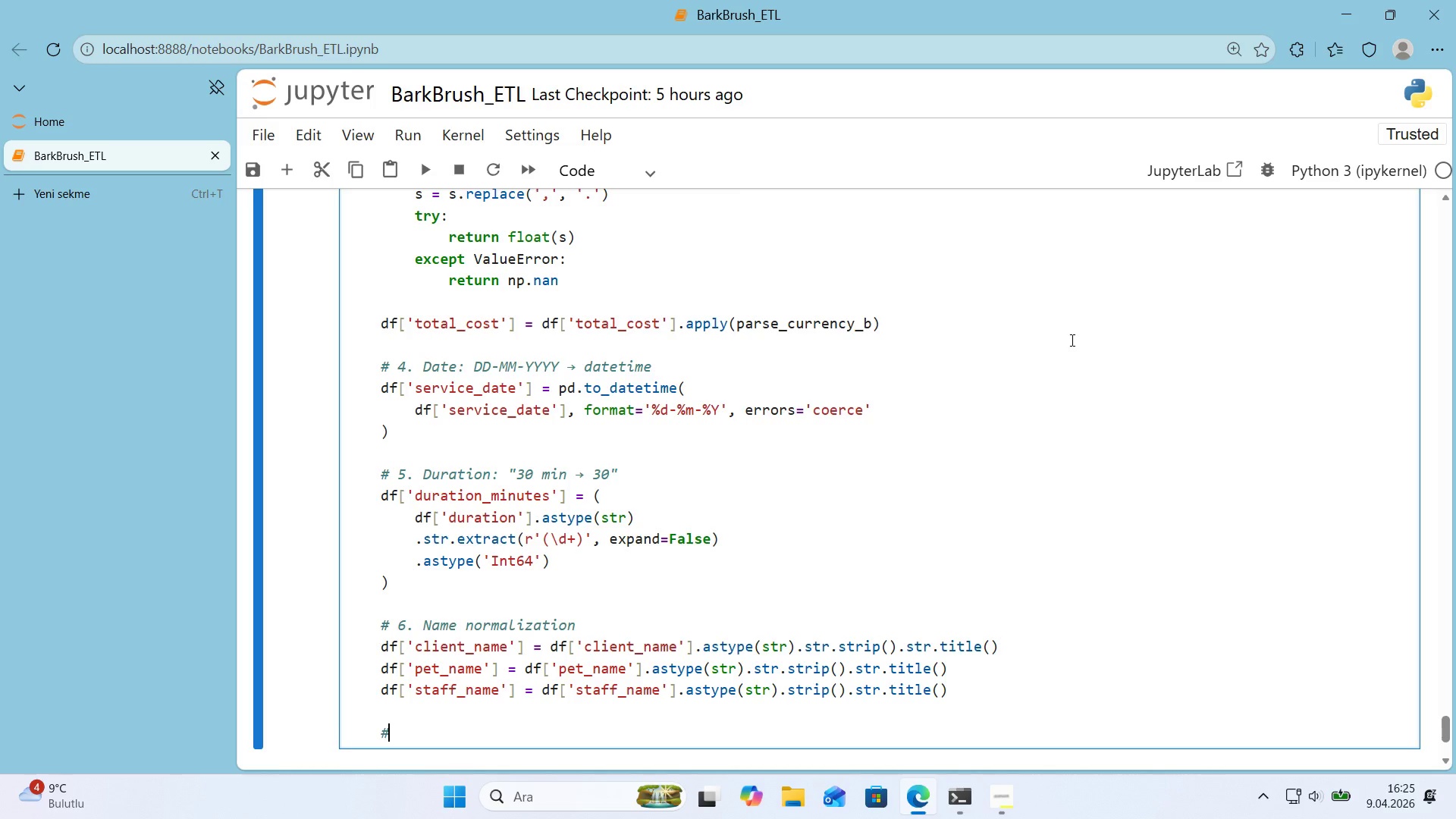 
scroll: coordinate [1059, 349], scroll_direction: down, amount: 1.0
 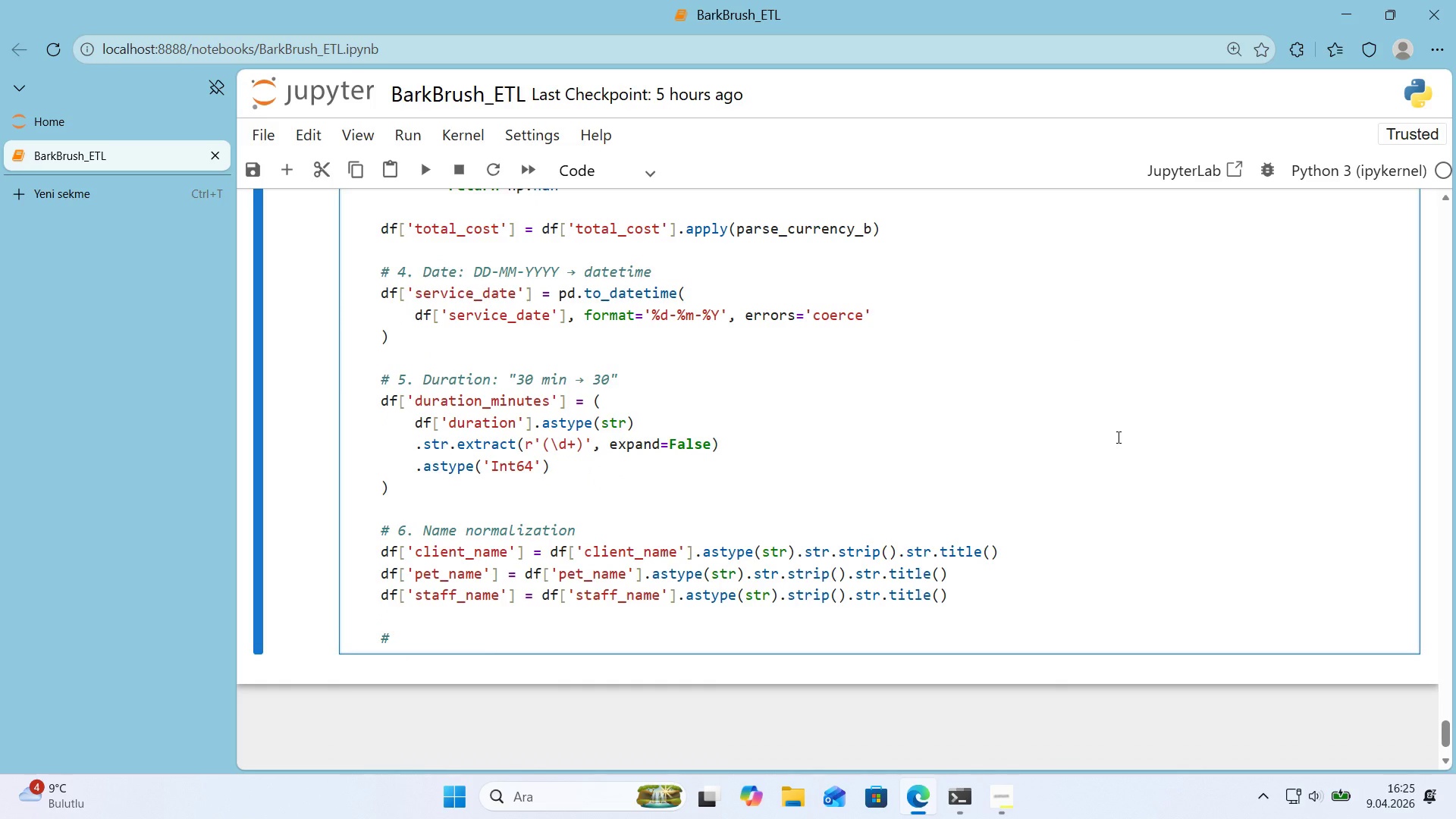 
type( 7. Source Tag)
 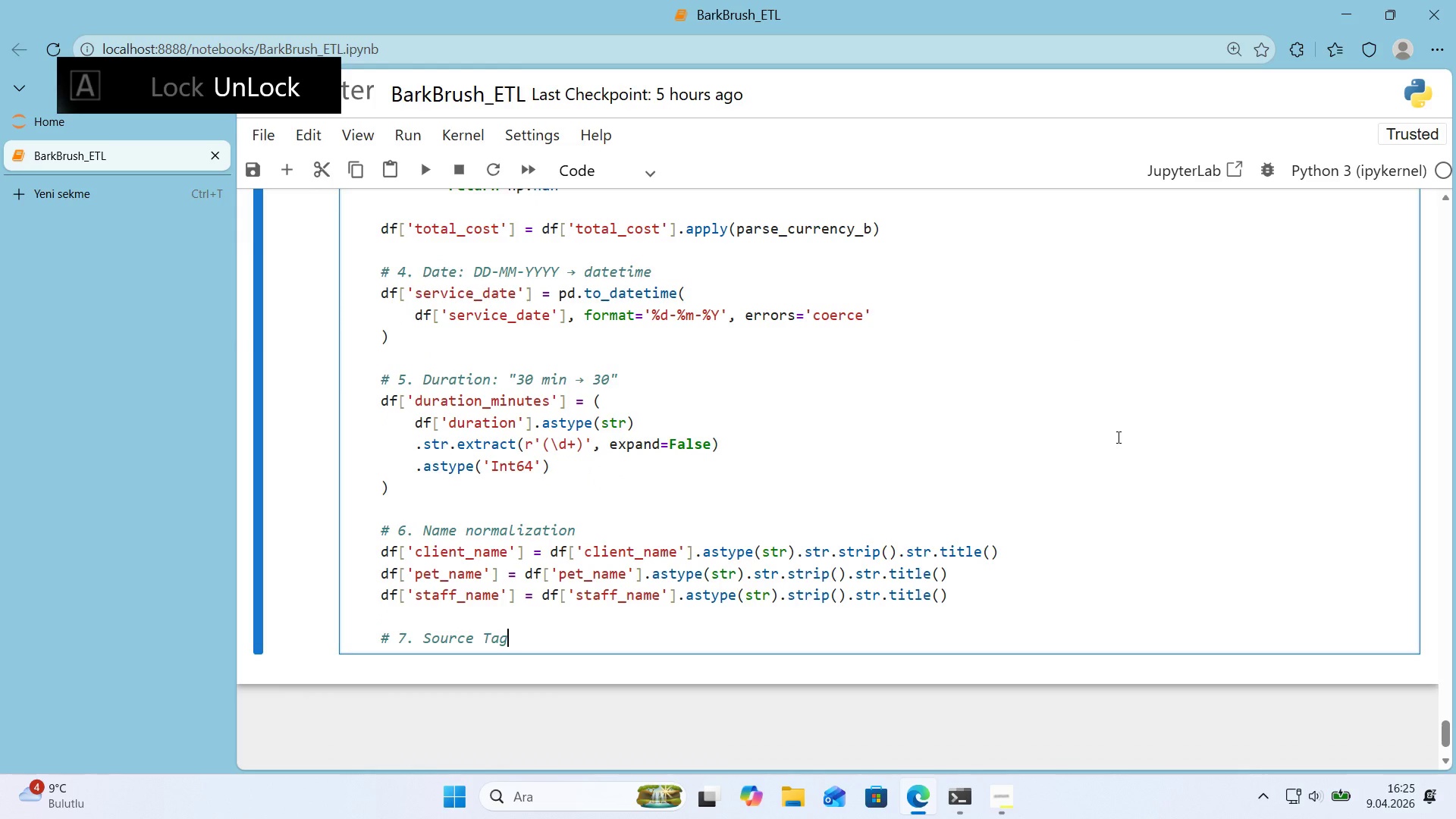 
key(Enter)
 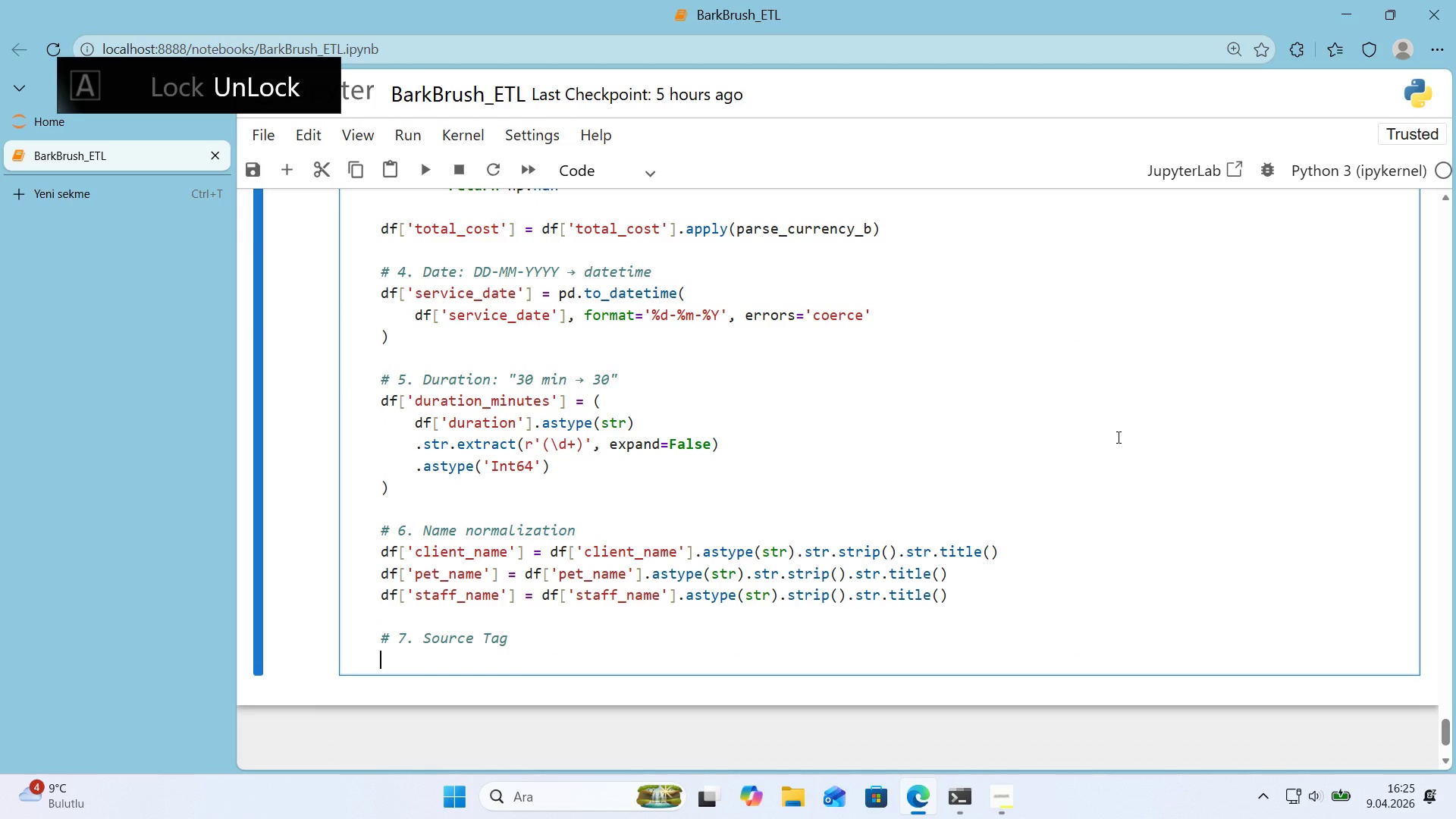 
type(df)
 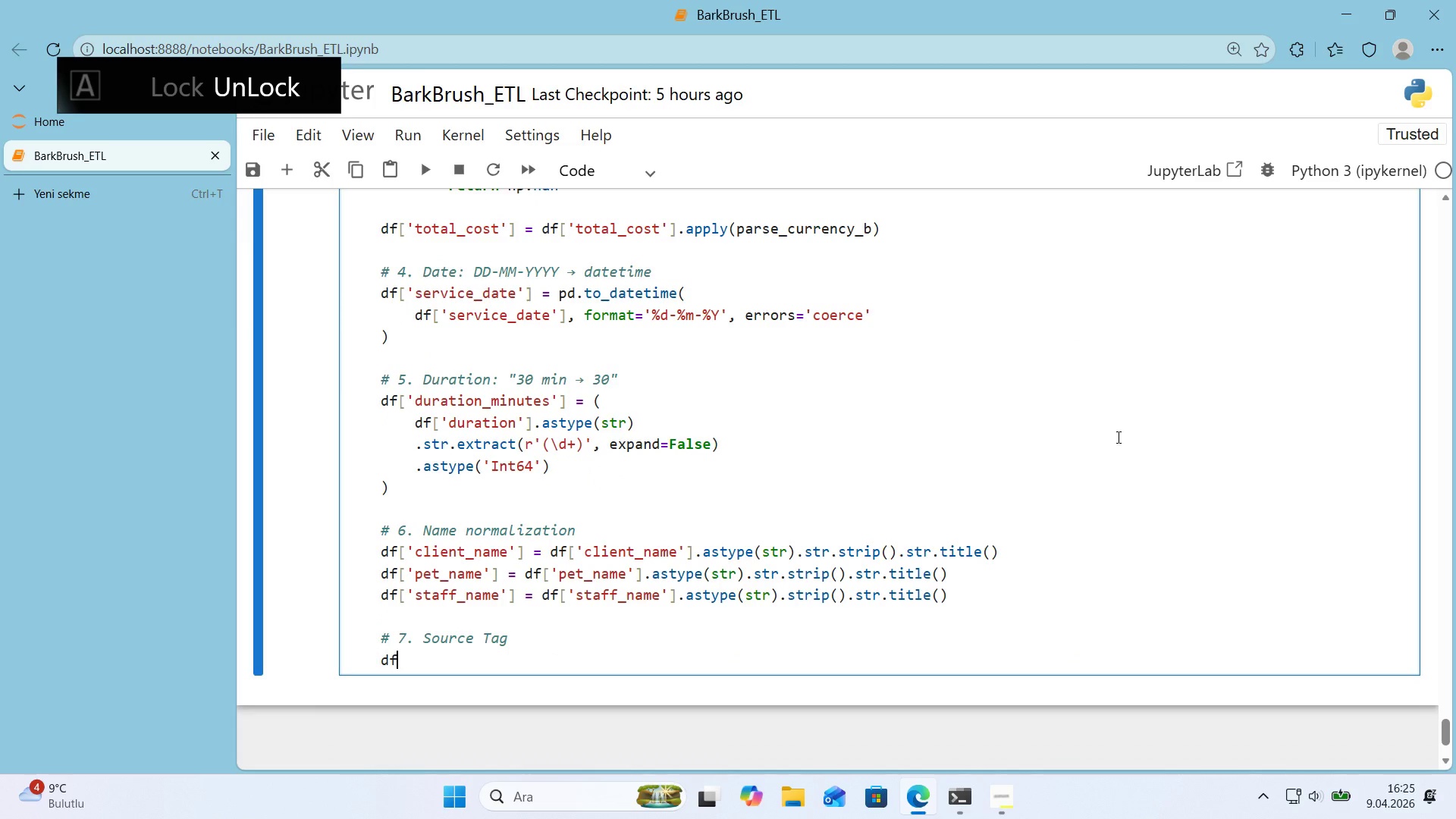 
key(Alt+Control+8)
 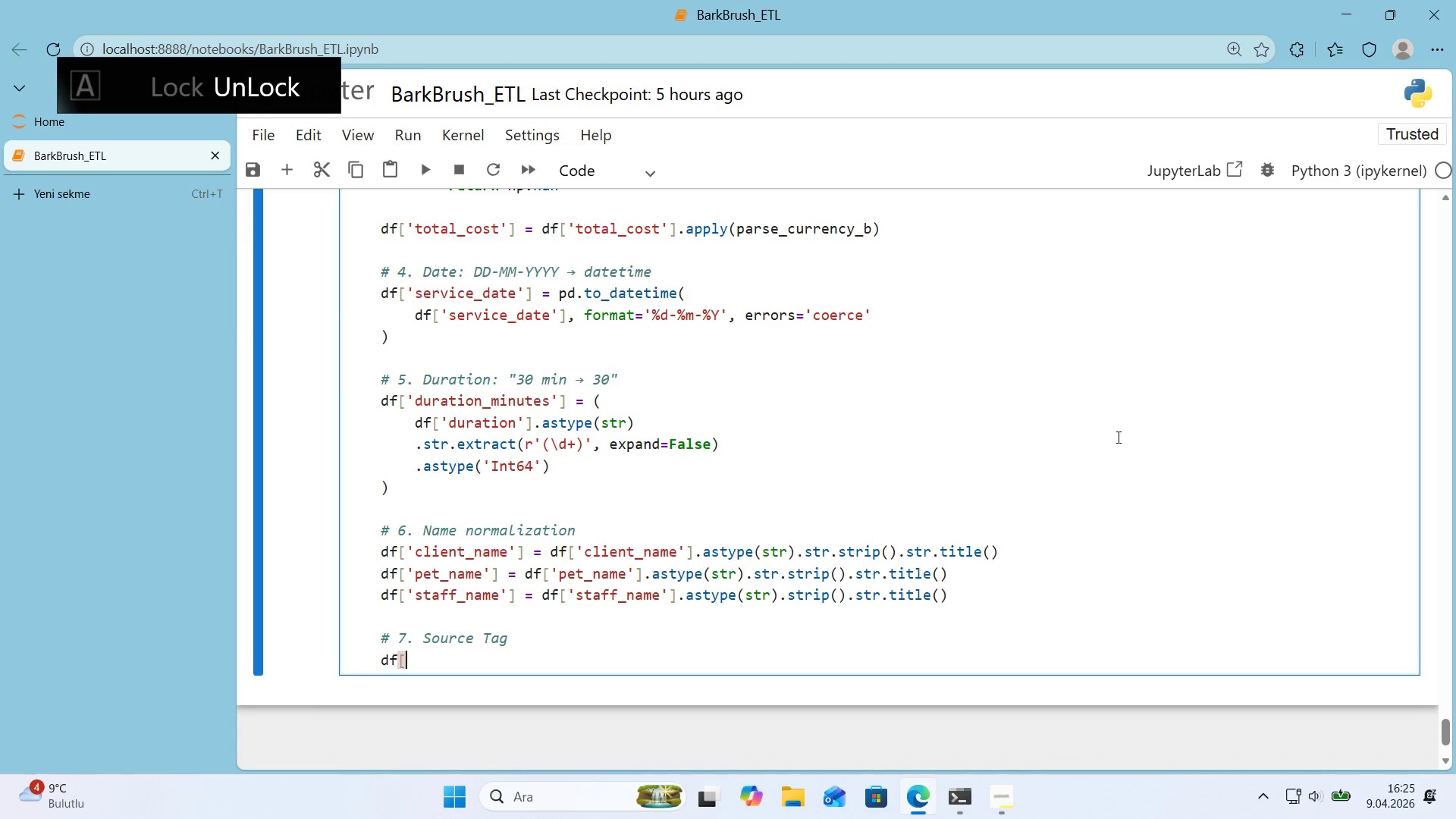 
key(Alt+Control+9)
 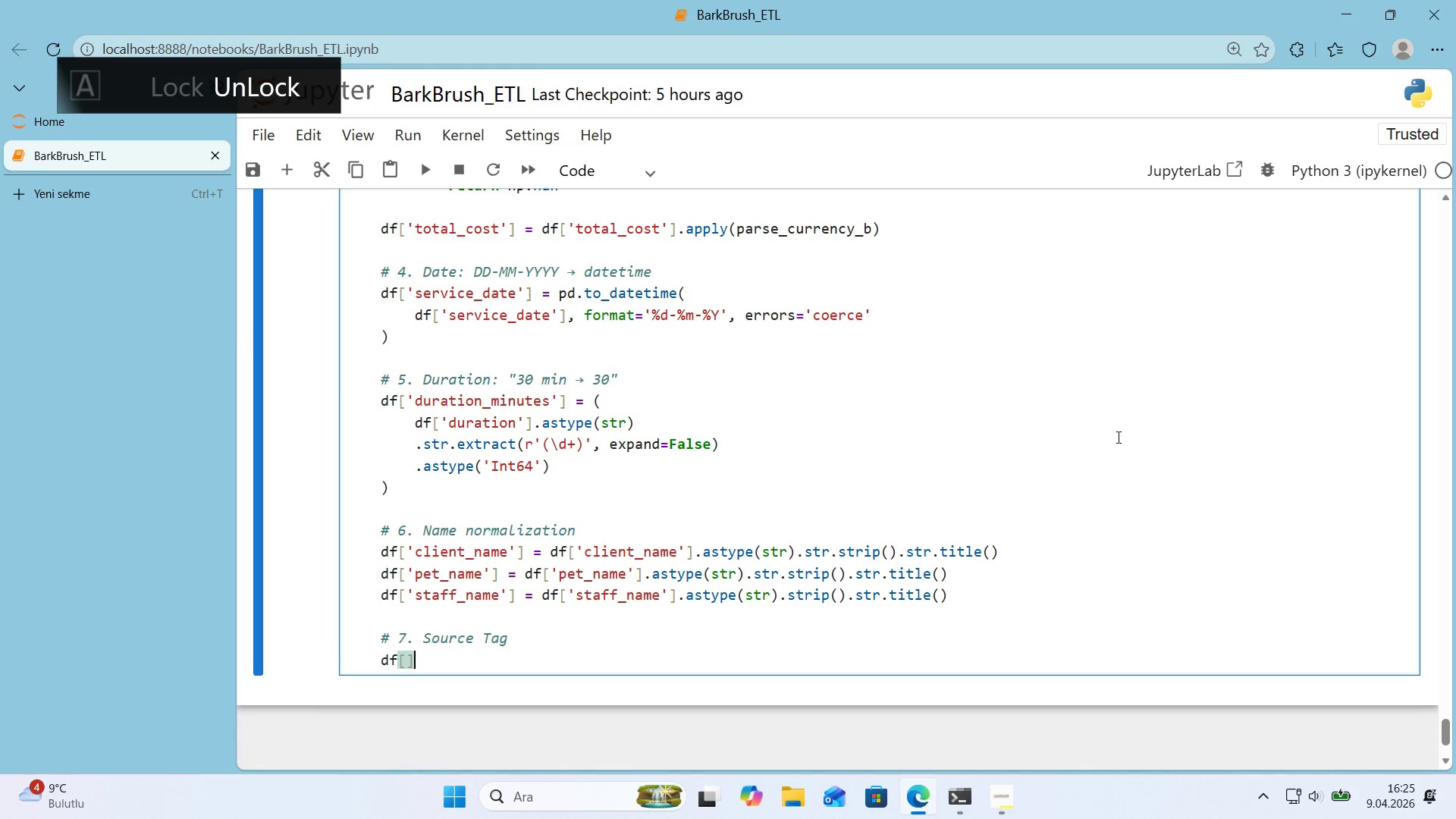 
key(ArrowLeft)
 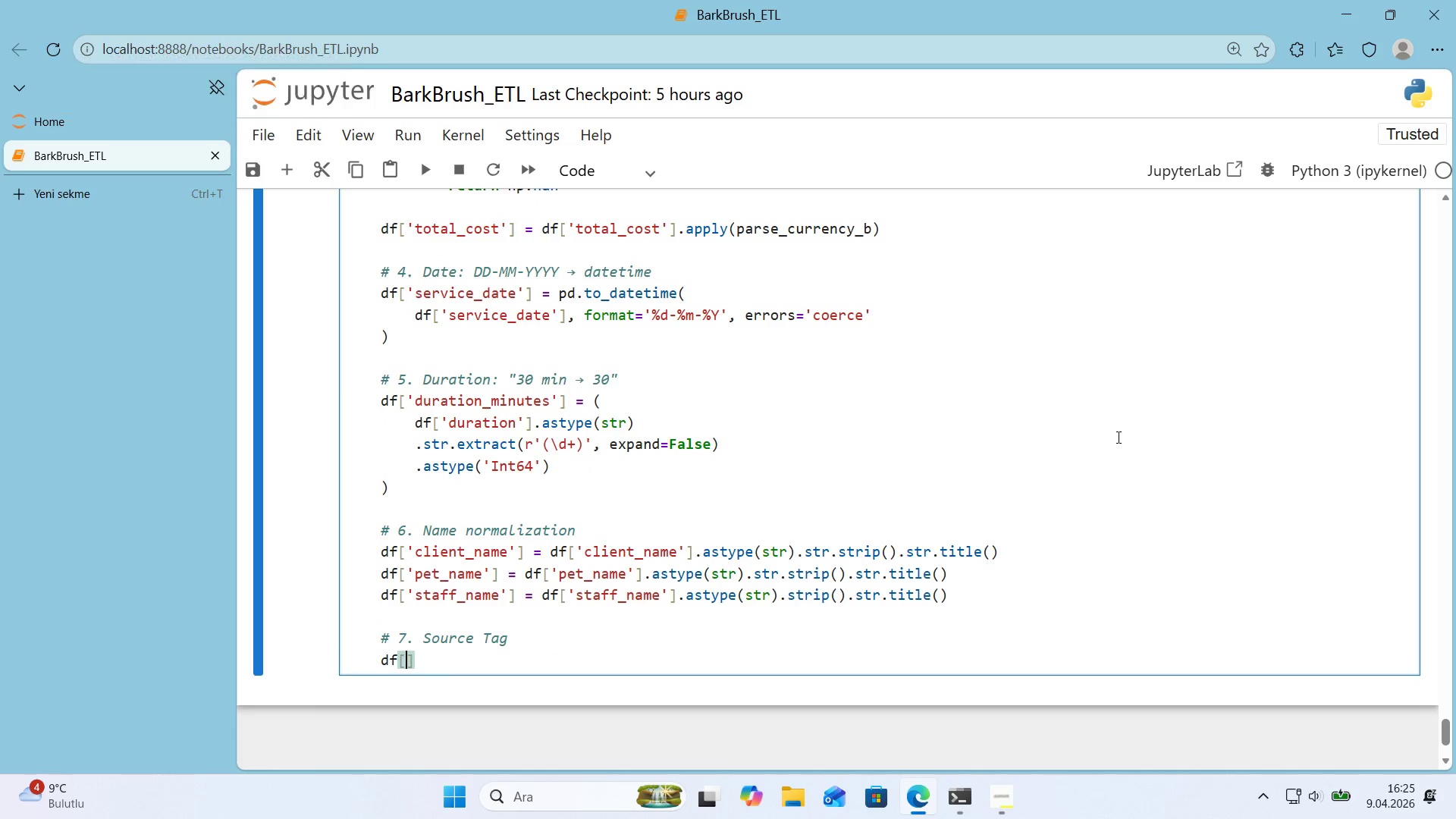 
type(@@)
 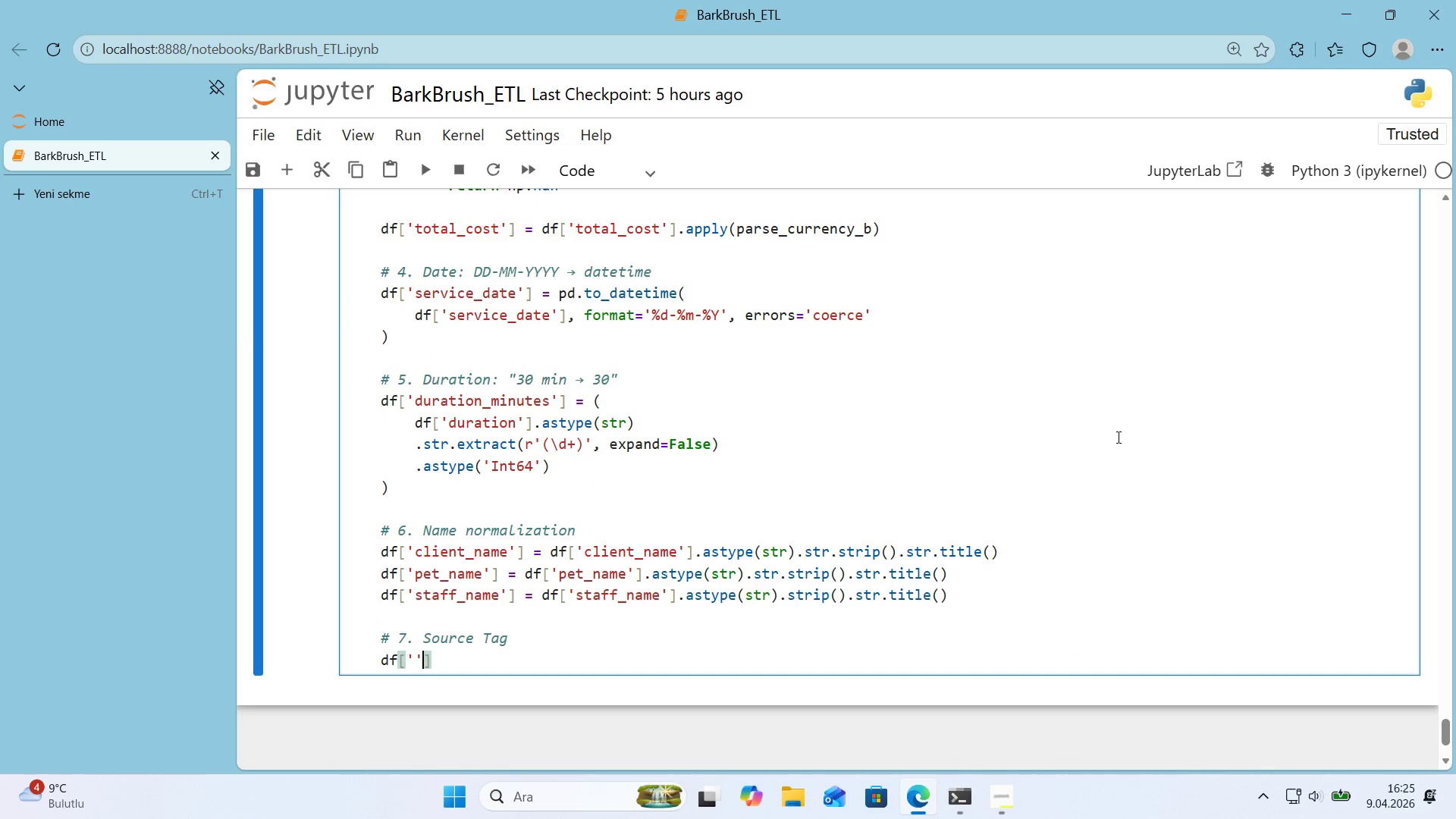 
key(ArrowLeft)
 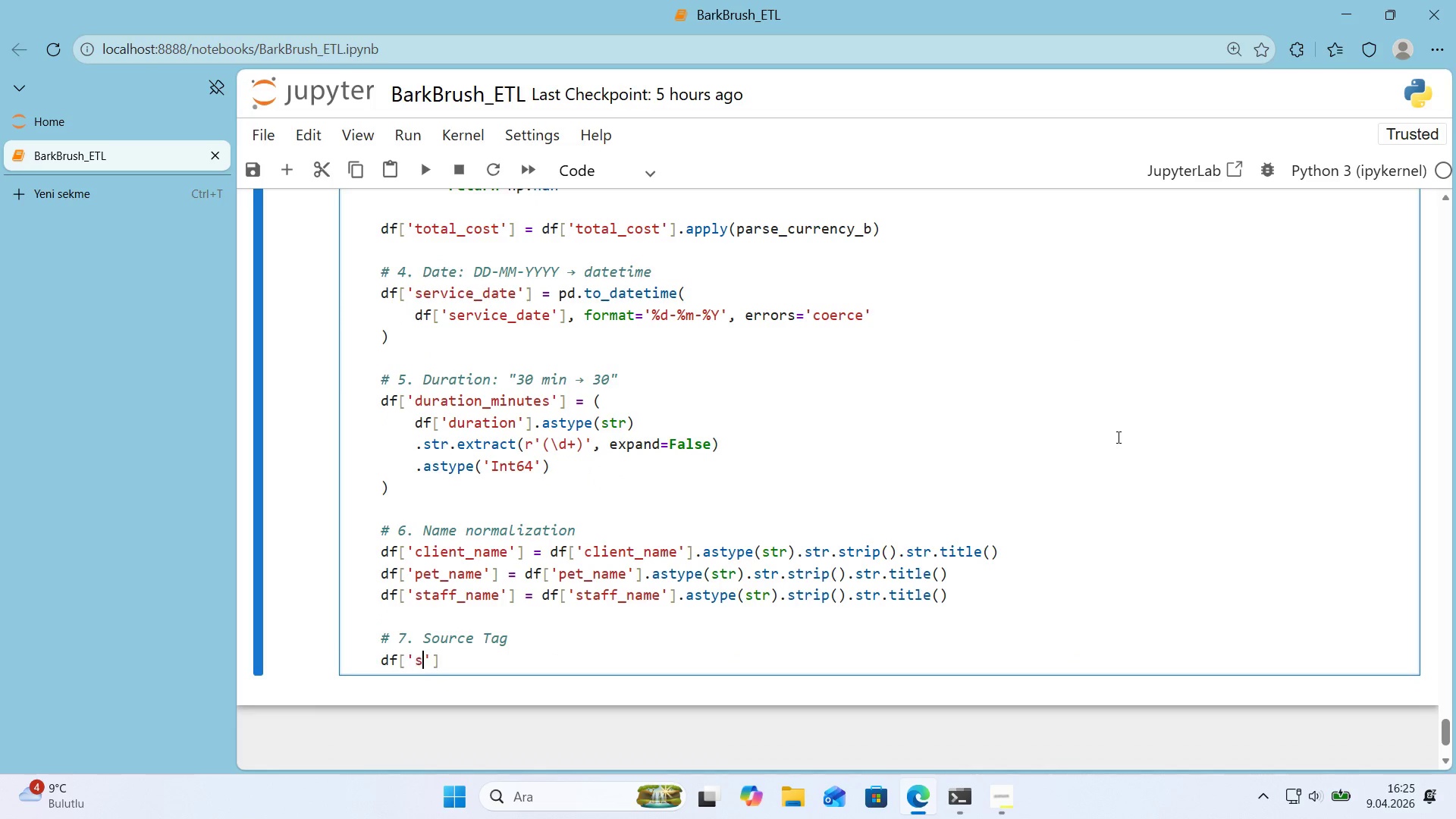 
type(source_system)
 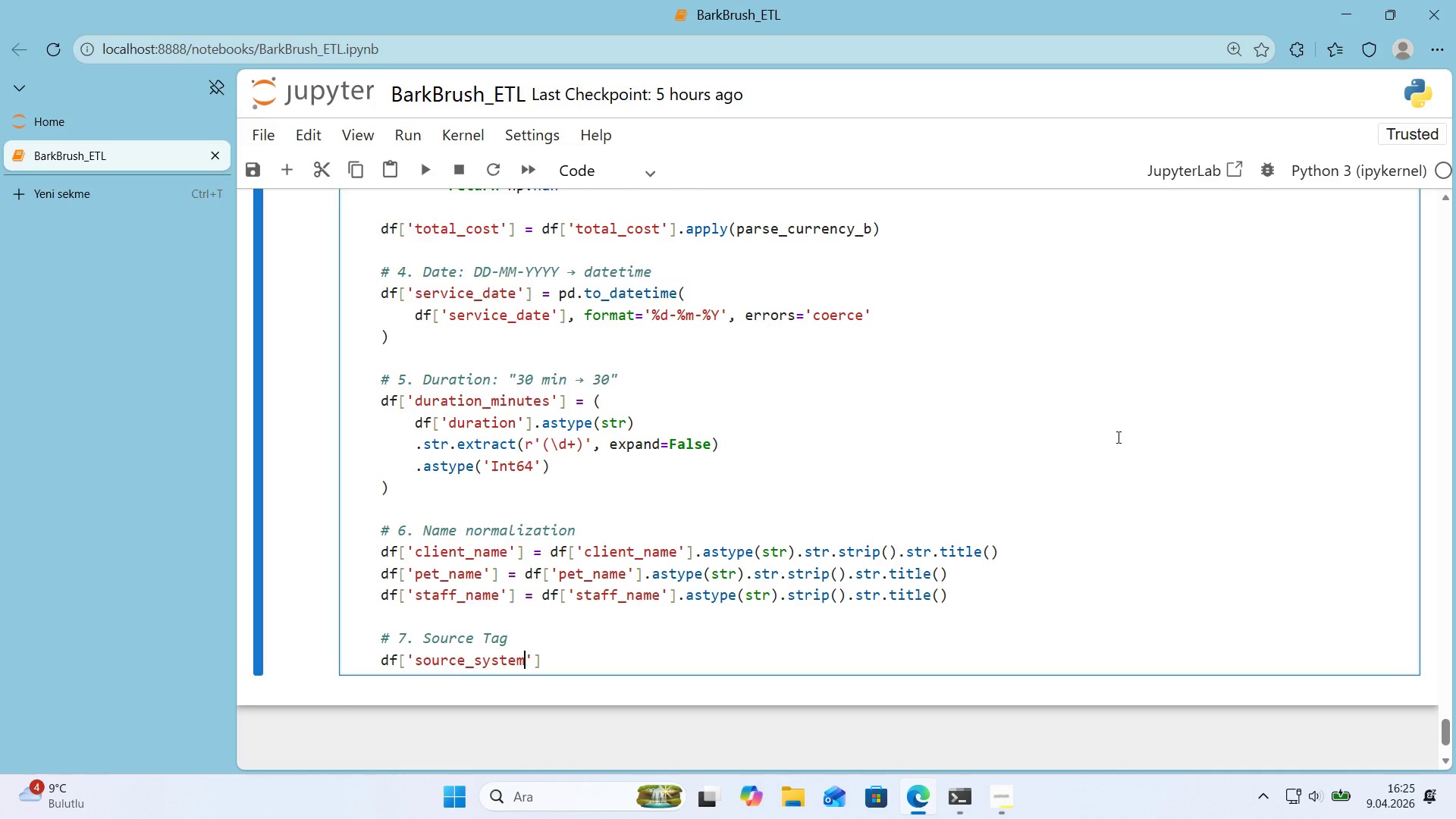 
key(ArrowRight)
 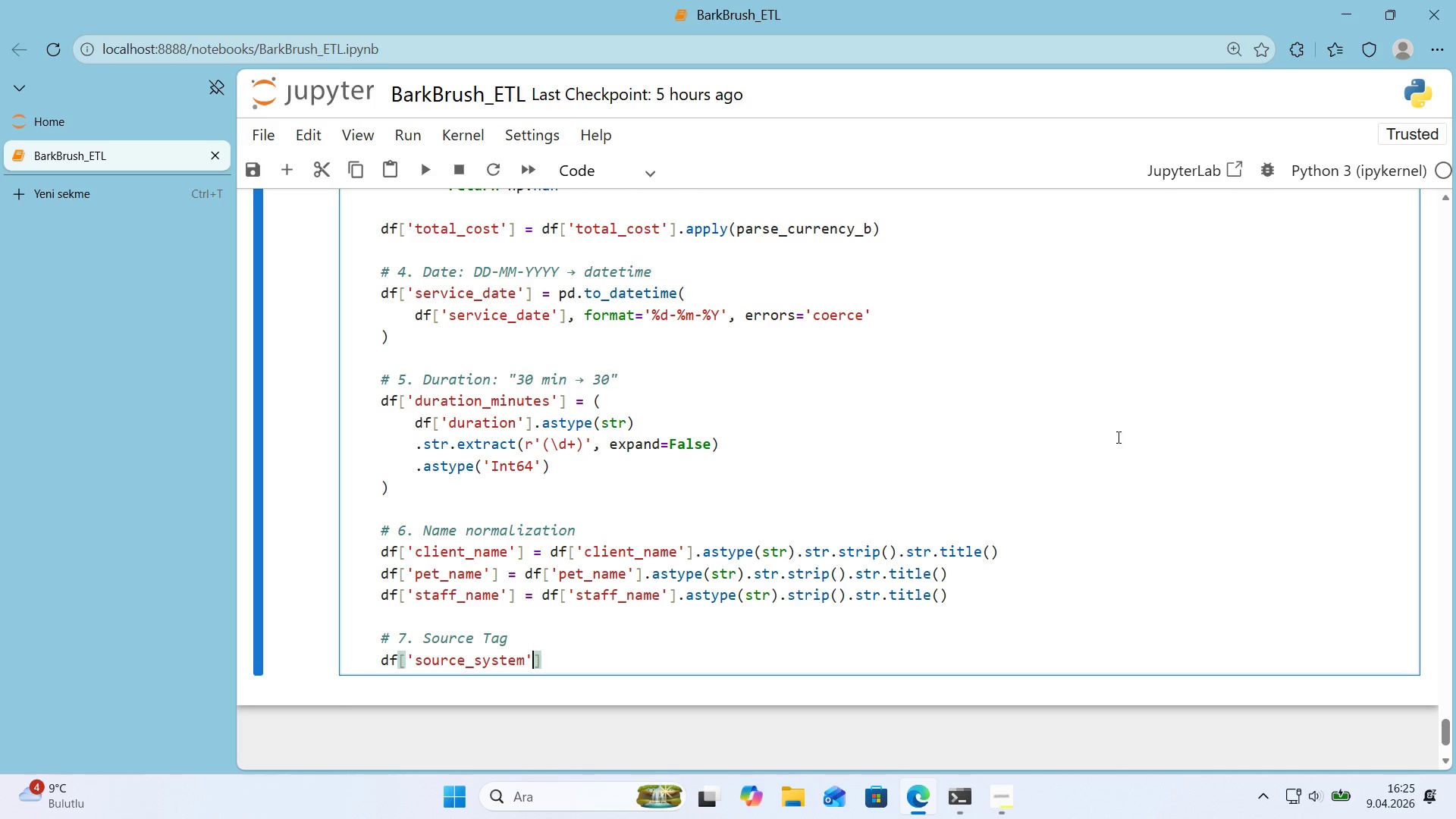 
key(ArrowRight)
 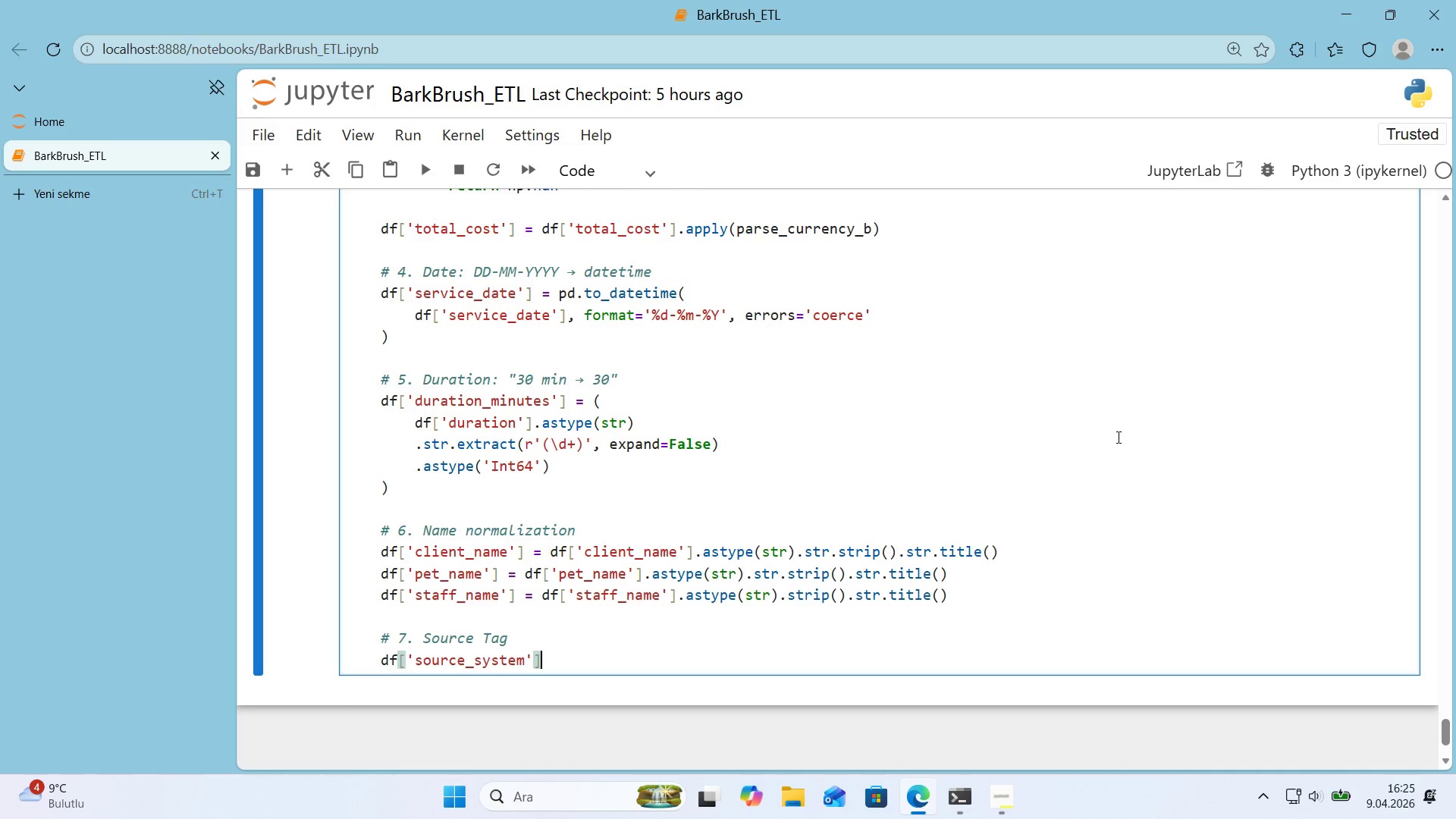 
type( ) @@)
 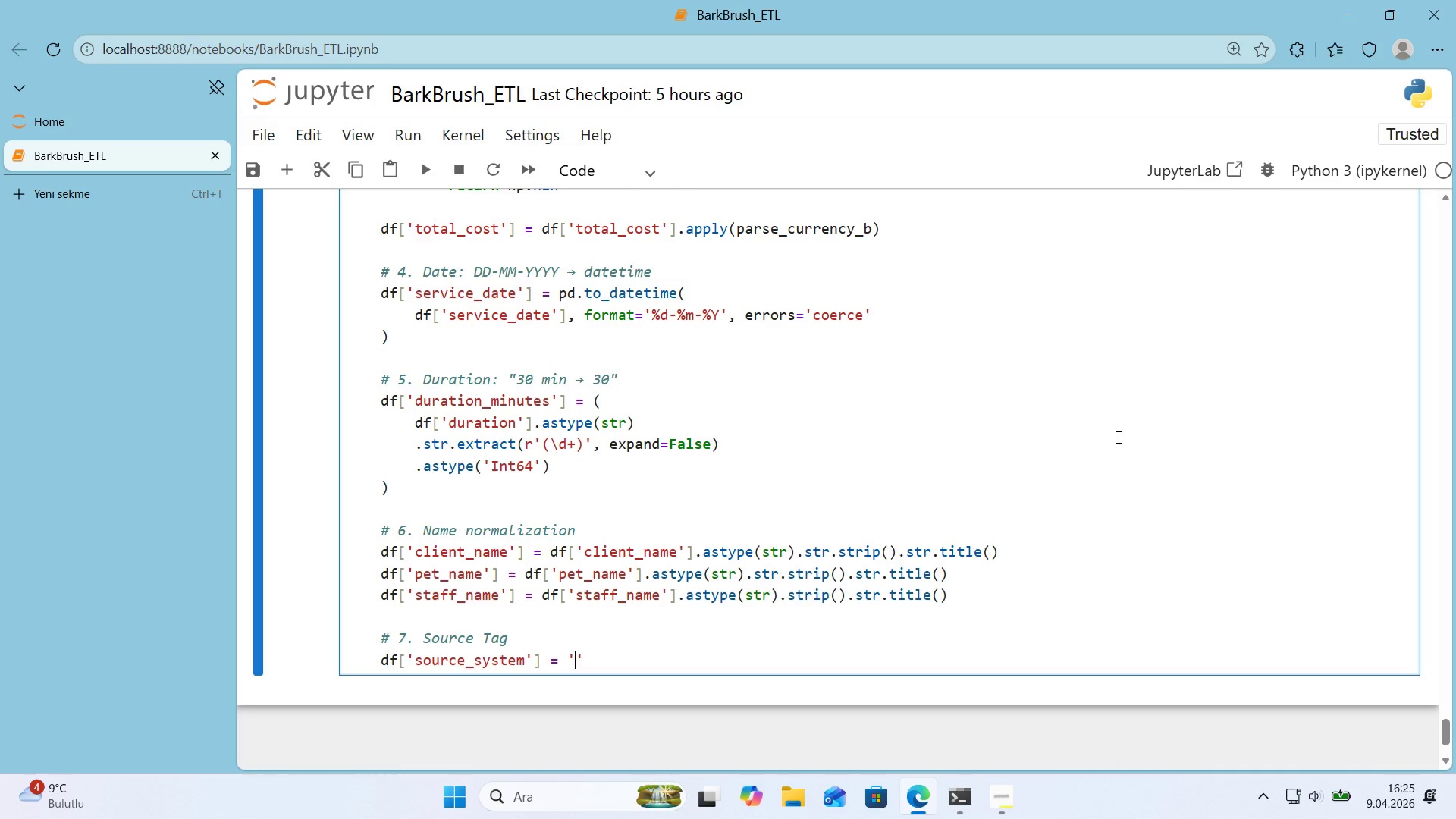 
 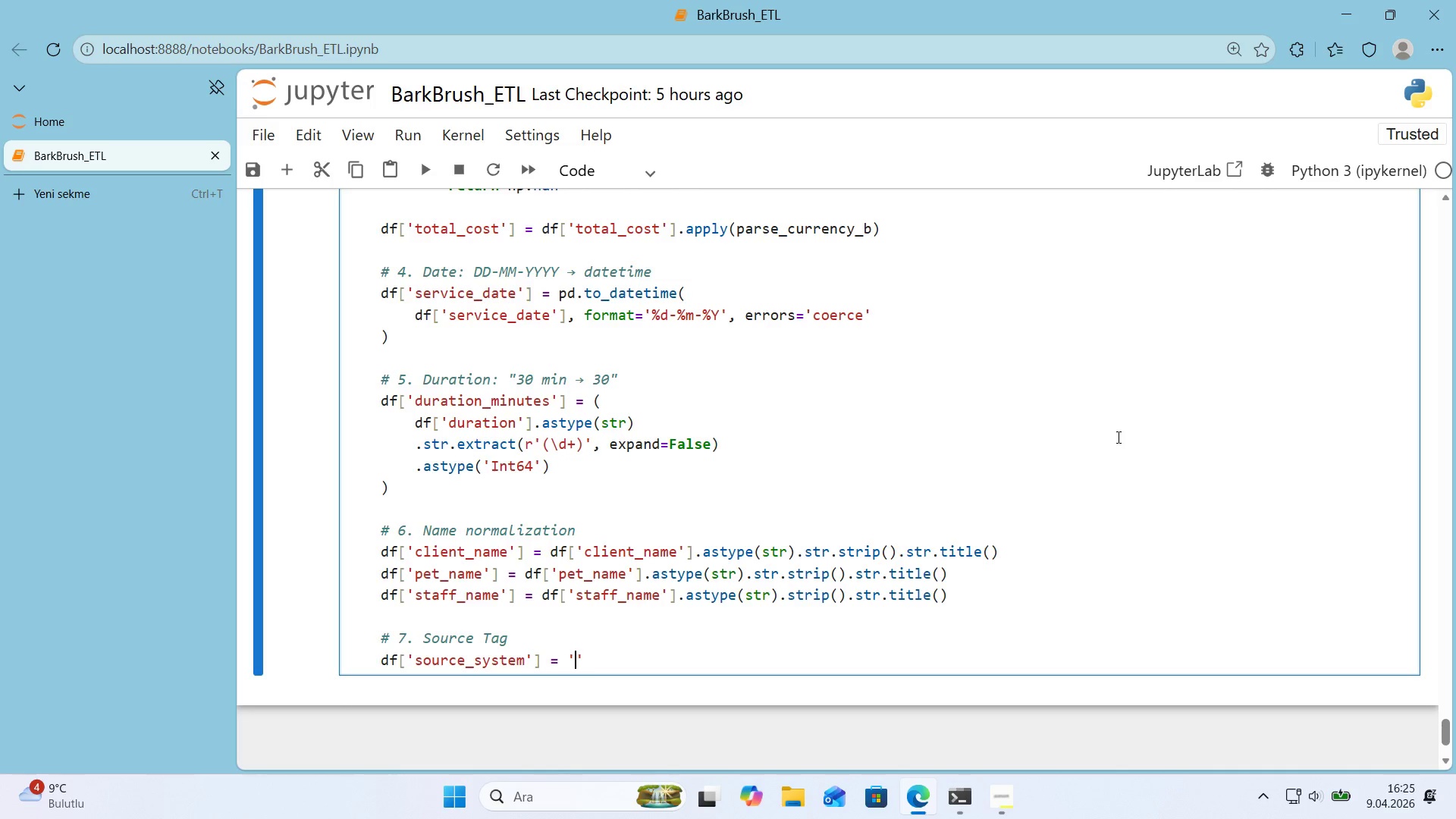 
key(ArrowLeft)
 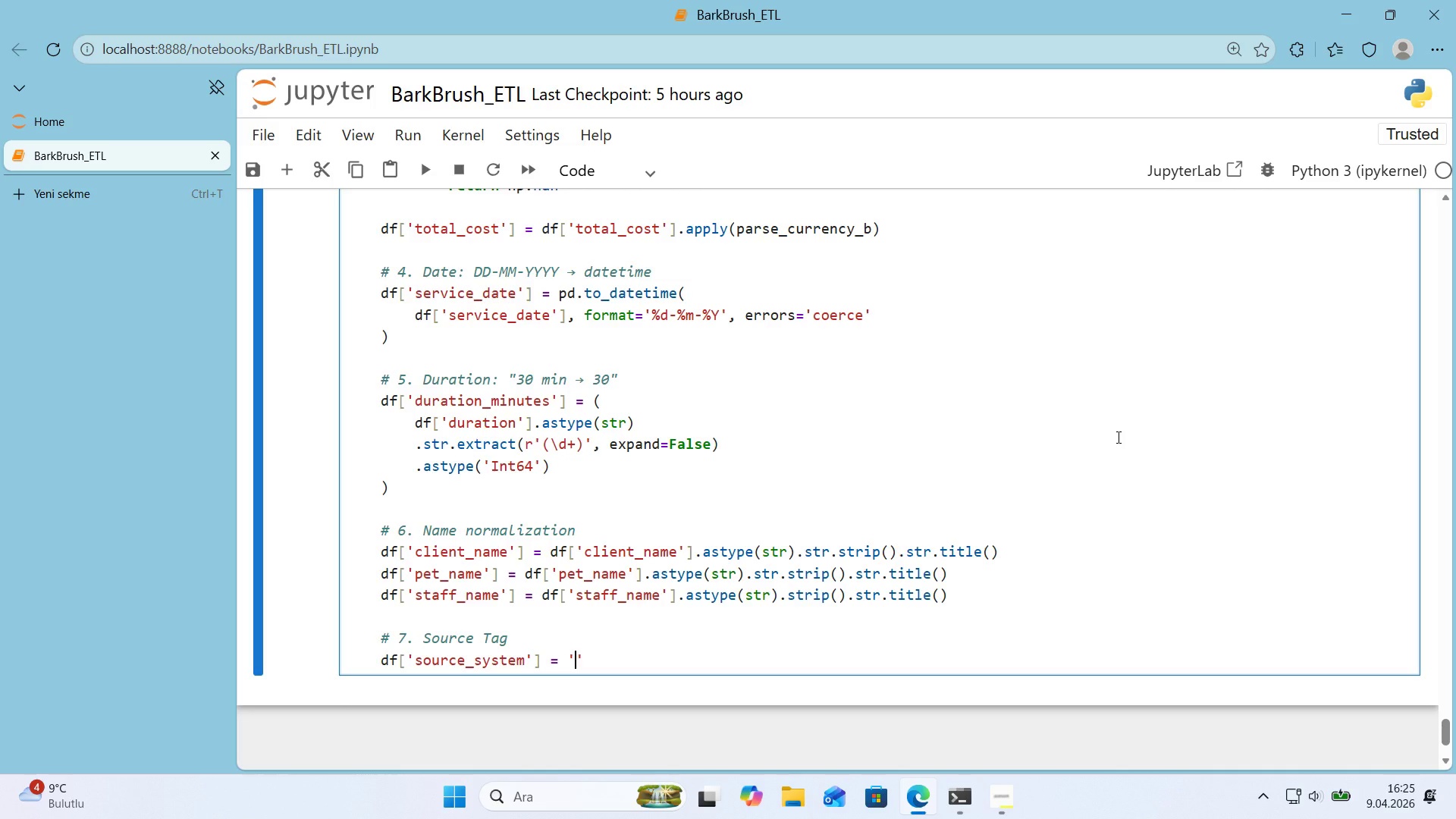 
type(PawsPlus_Acqu'red)
 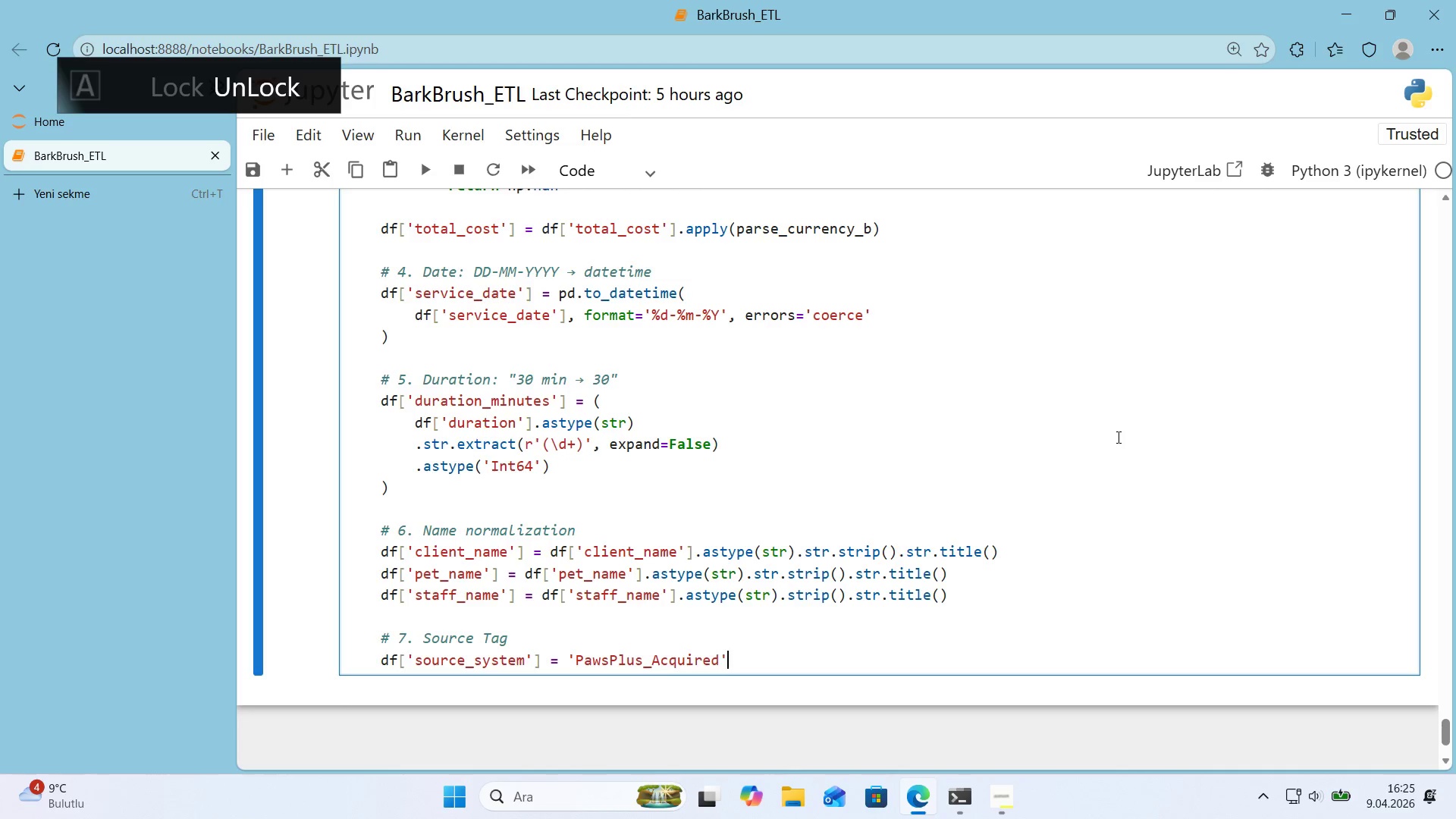 
 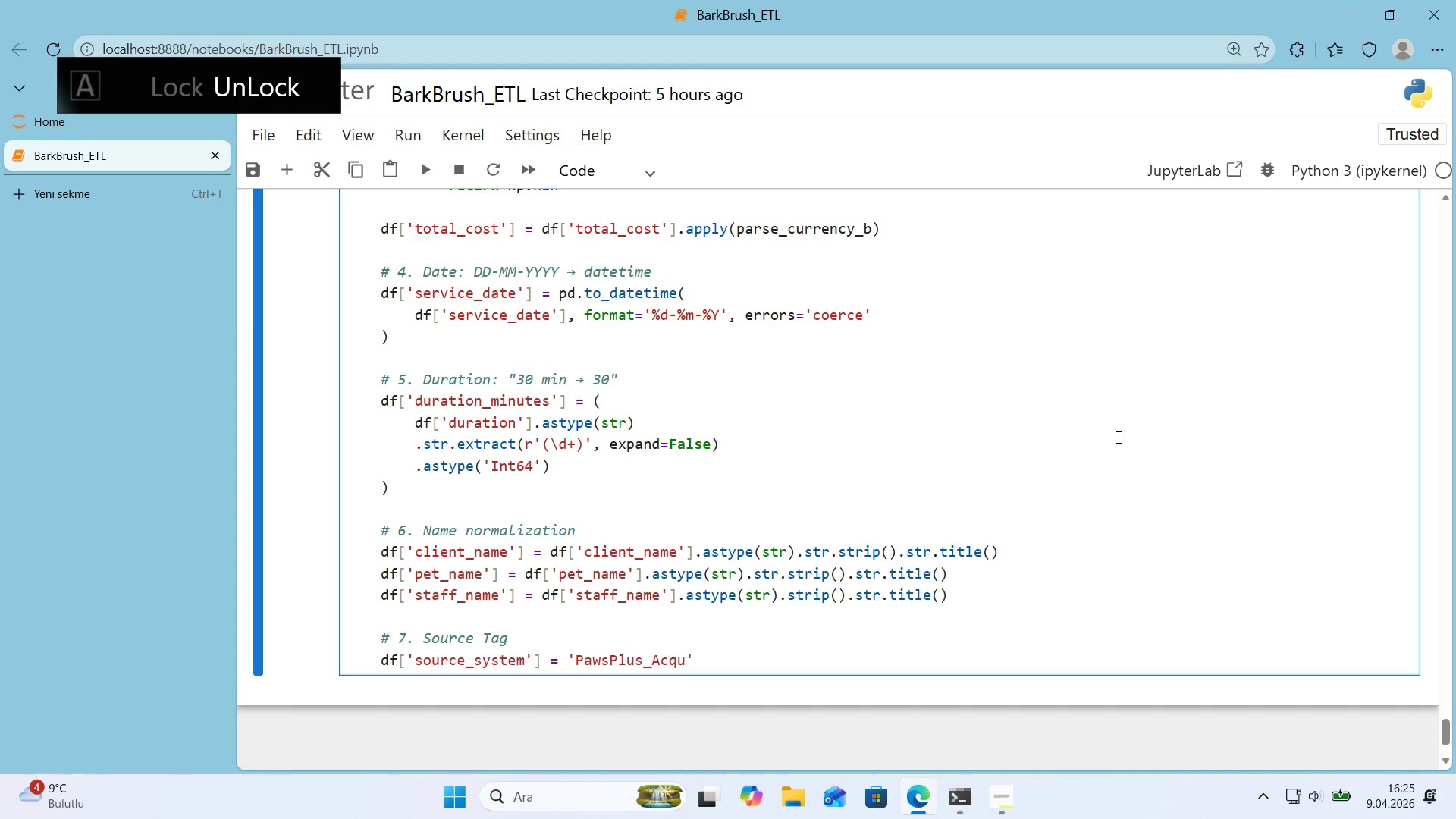 
key(ArrowRight)
 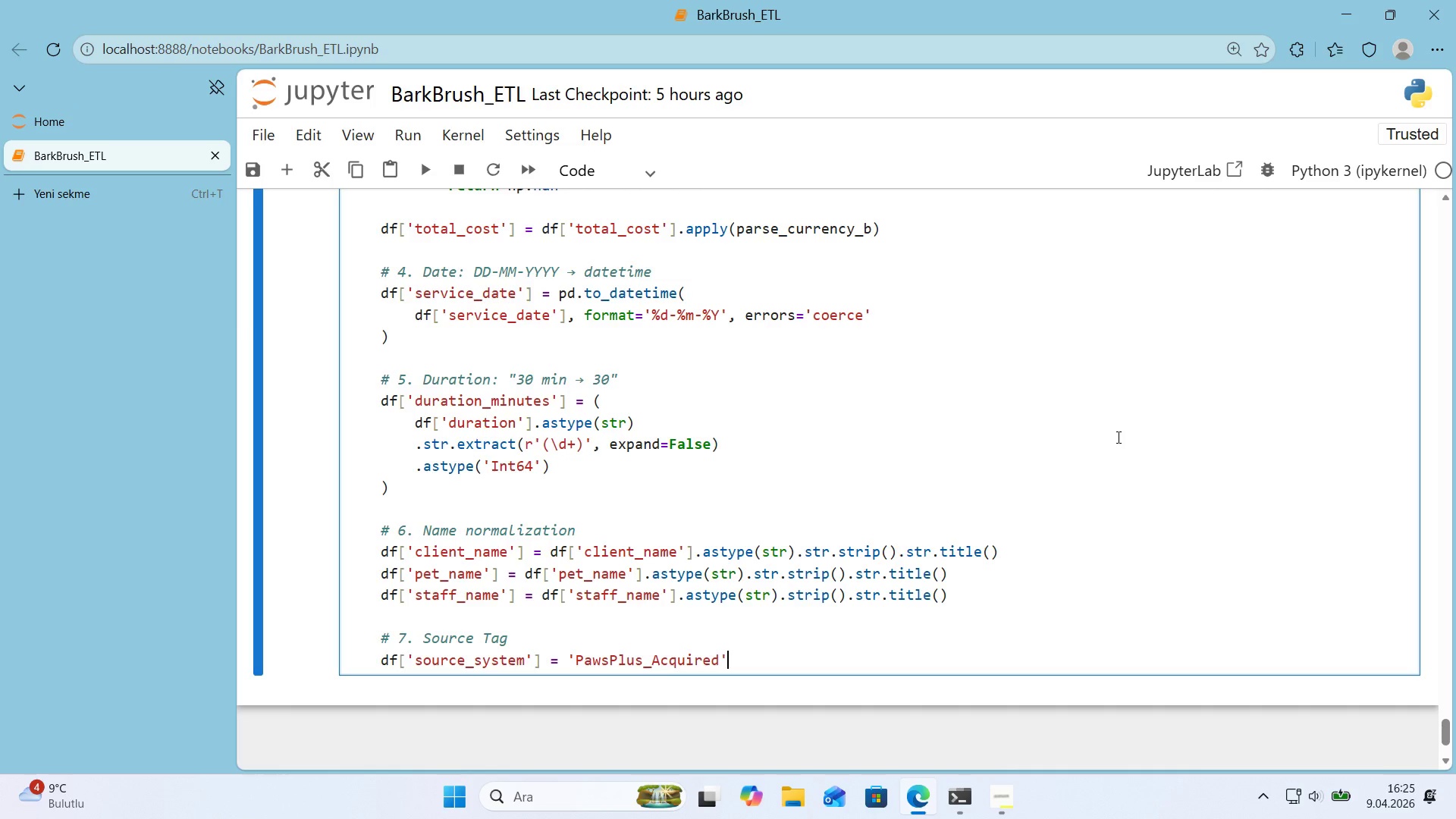 
key(Enter)
 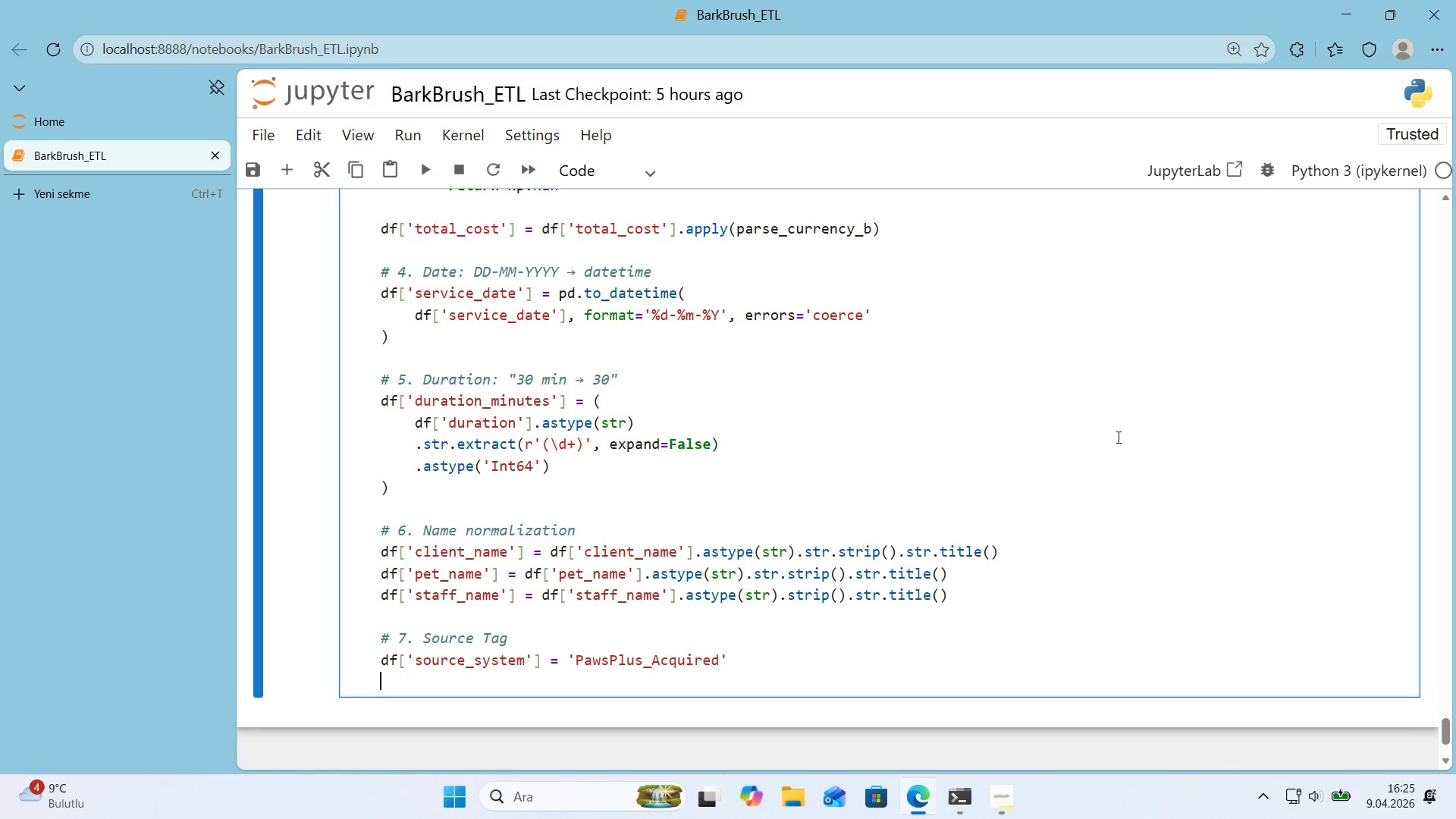 
key(Enter)
 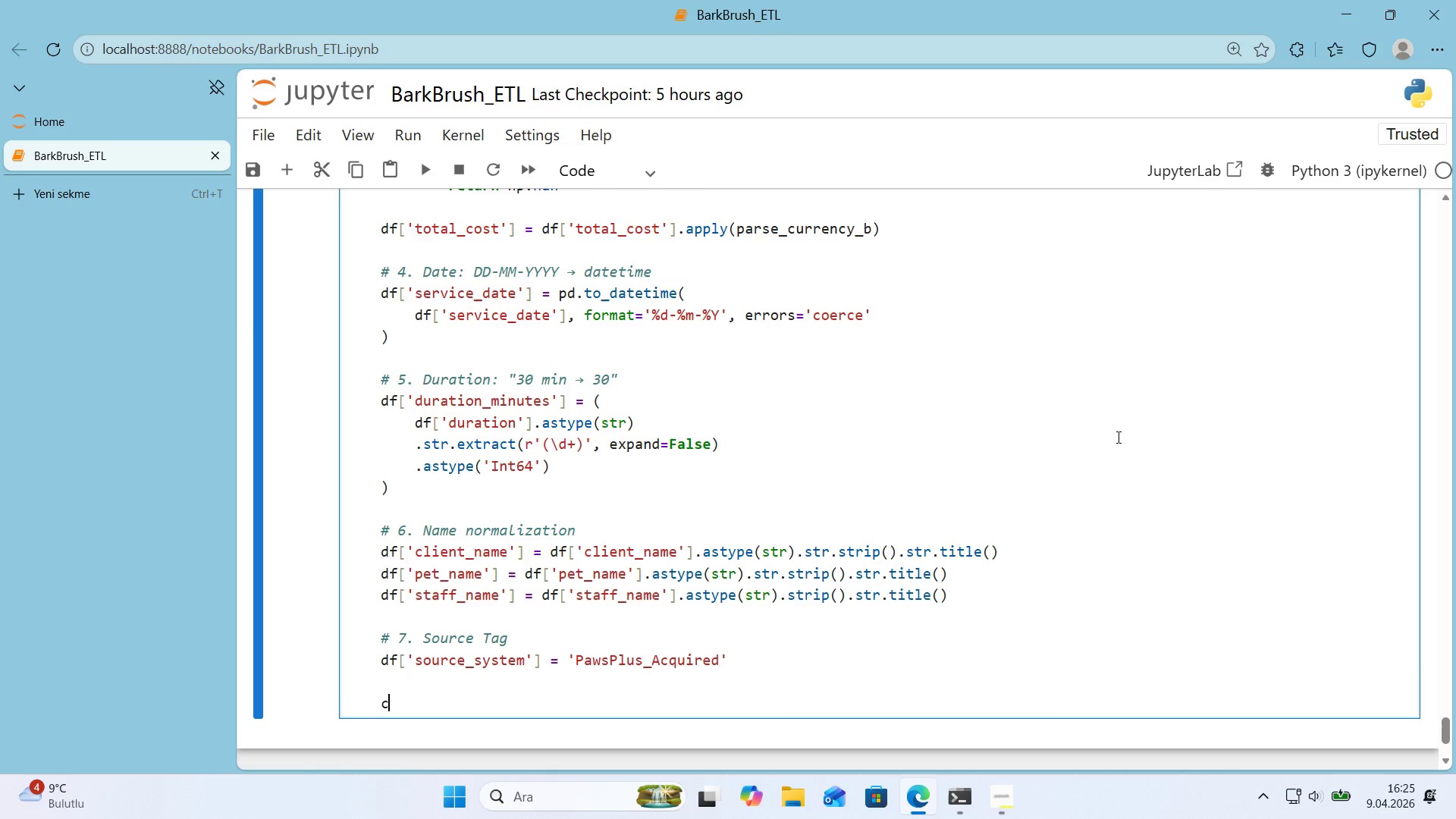 
type(canon'cal_ad)
key(Backspace)
key(Backspace)
type(cols ) )
 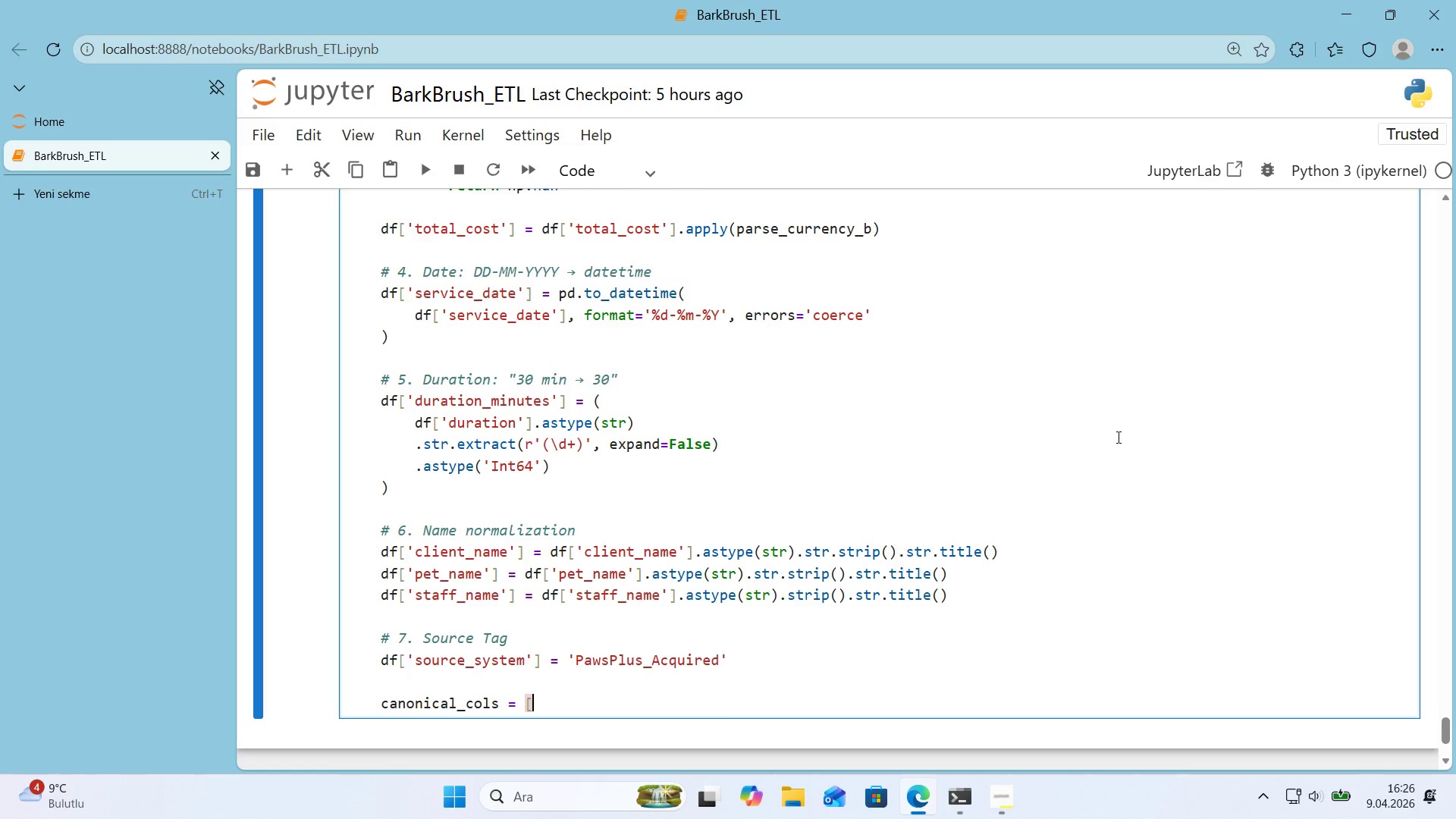 
key(Alt+Control+8)
 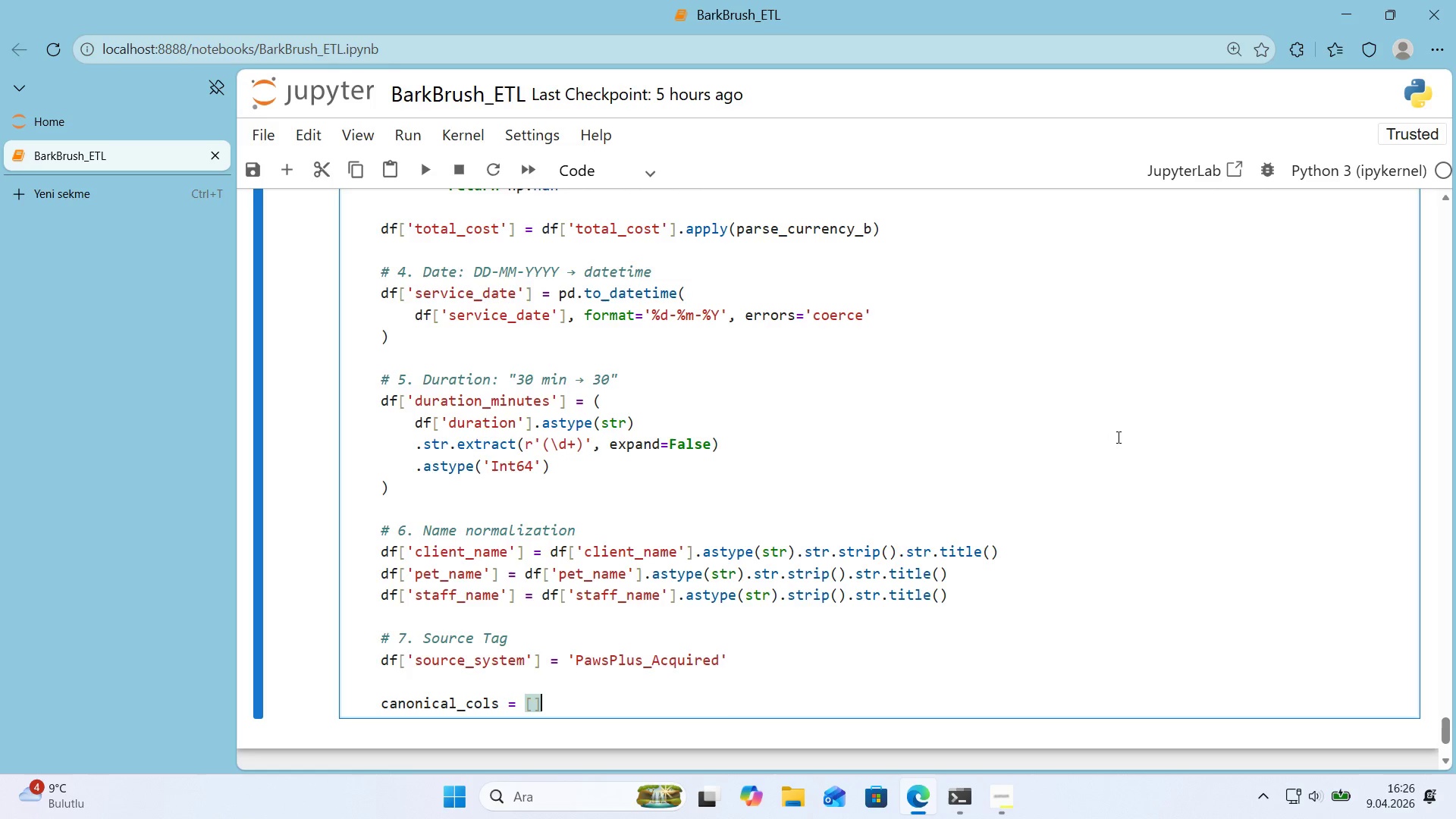 
key(Alt+Control+9)
 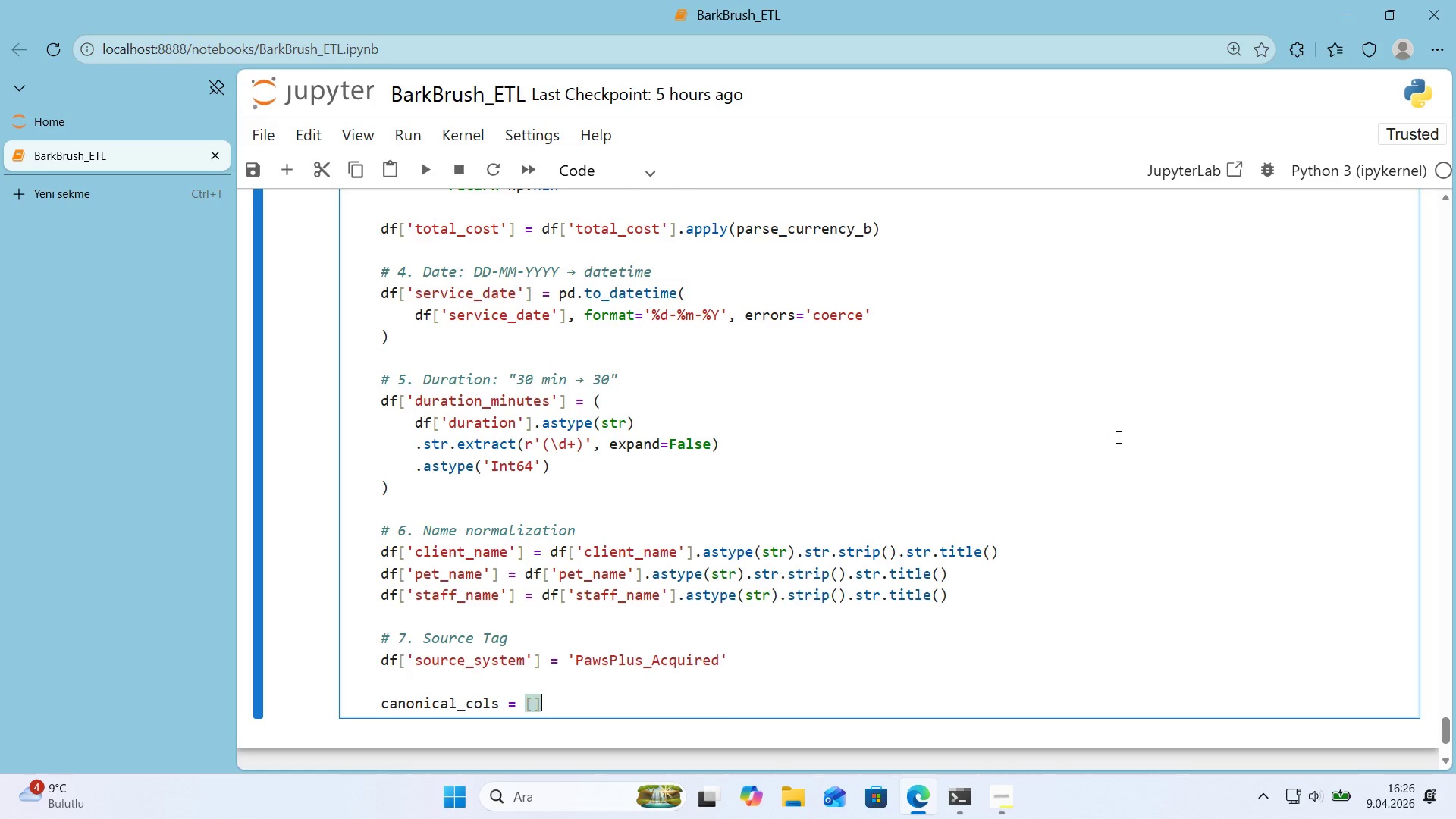 
key(ArrowLeft)
 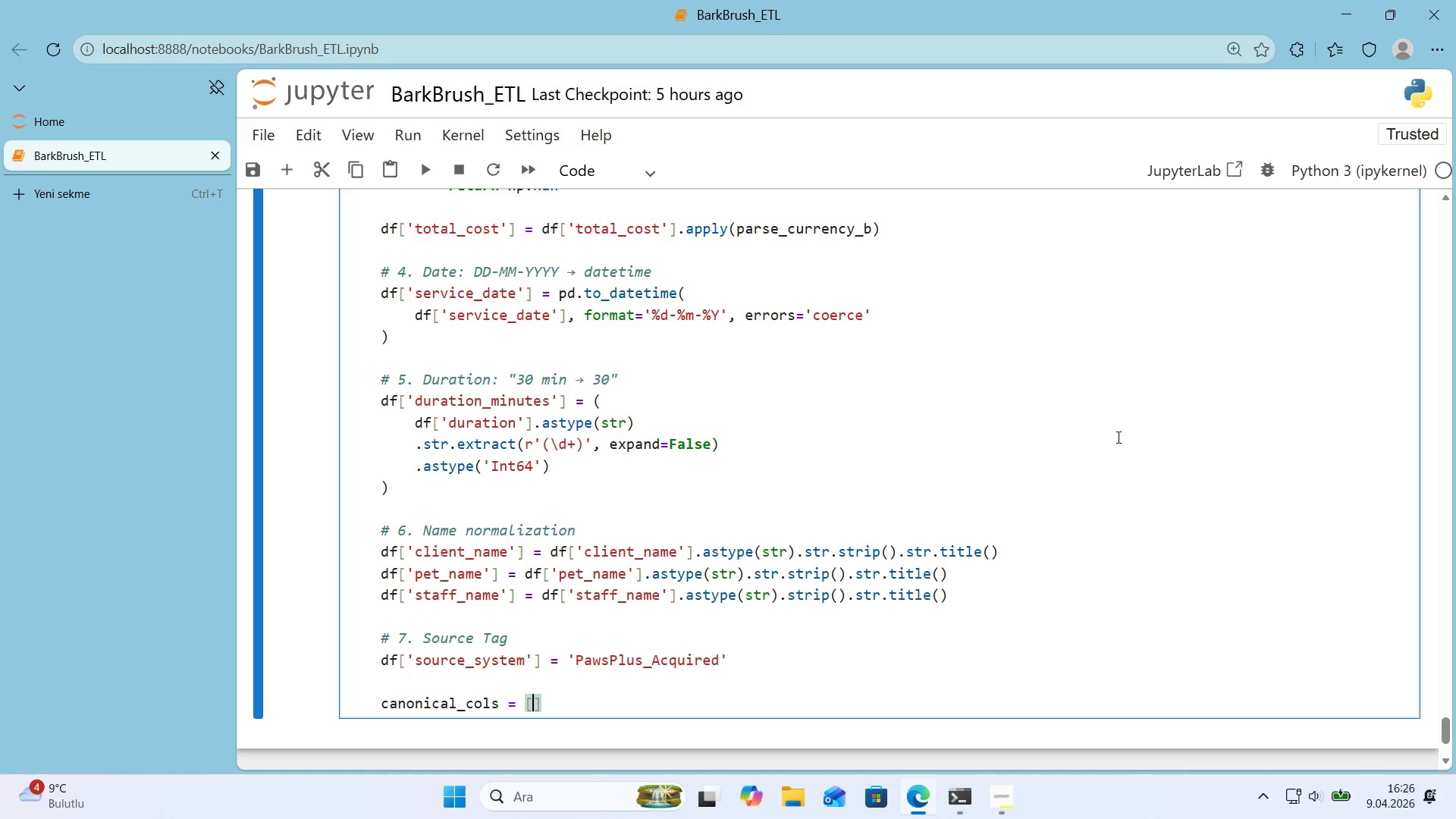 
type(@@)
 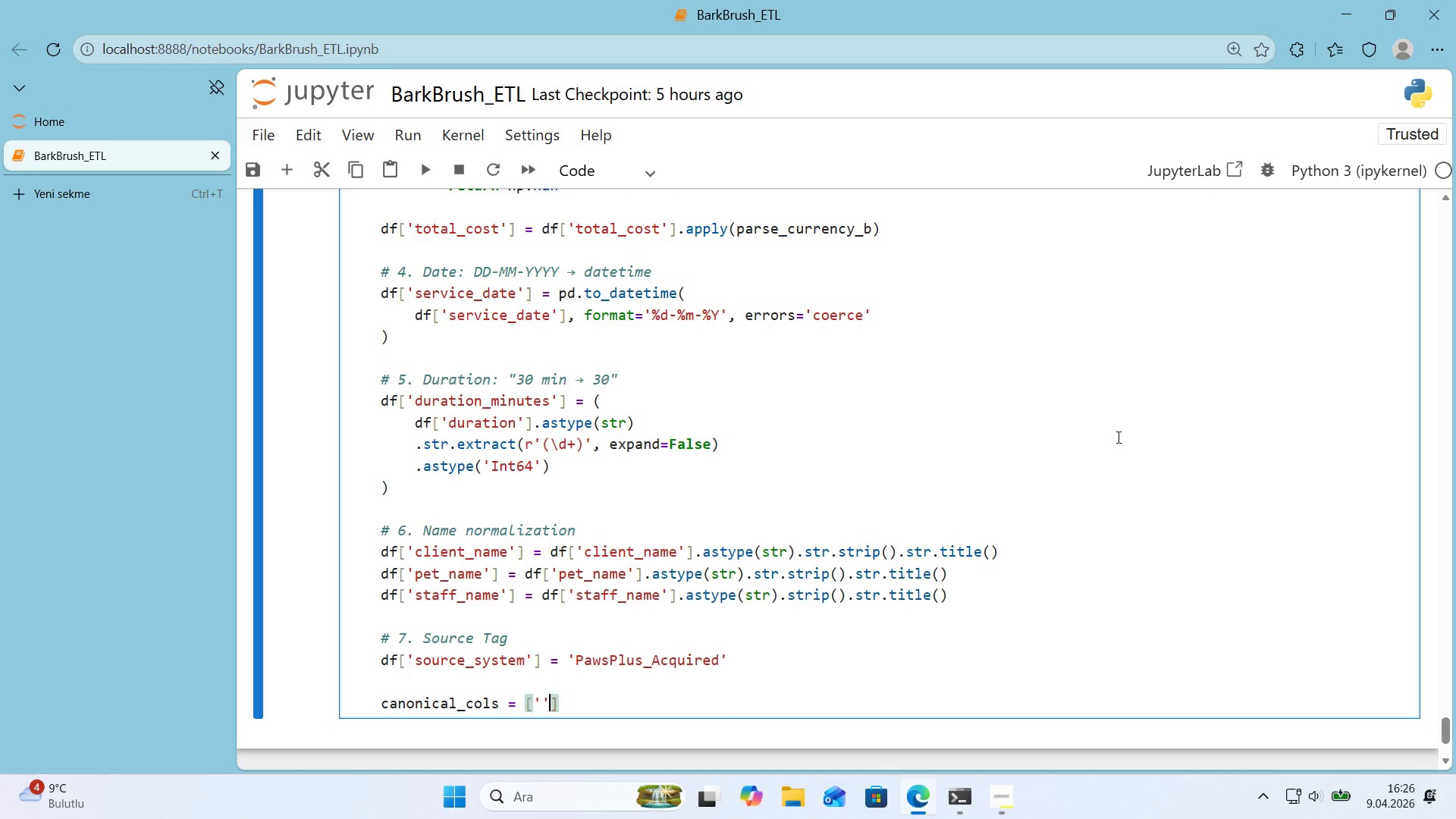 
key(ArrowLeft)
 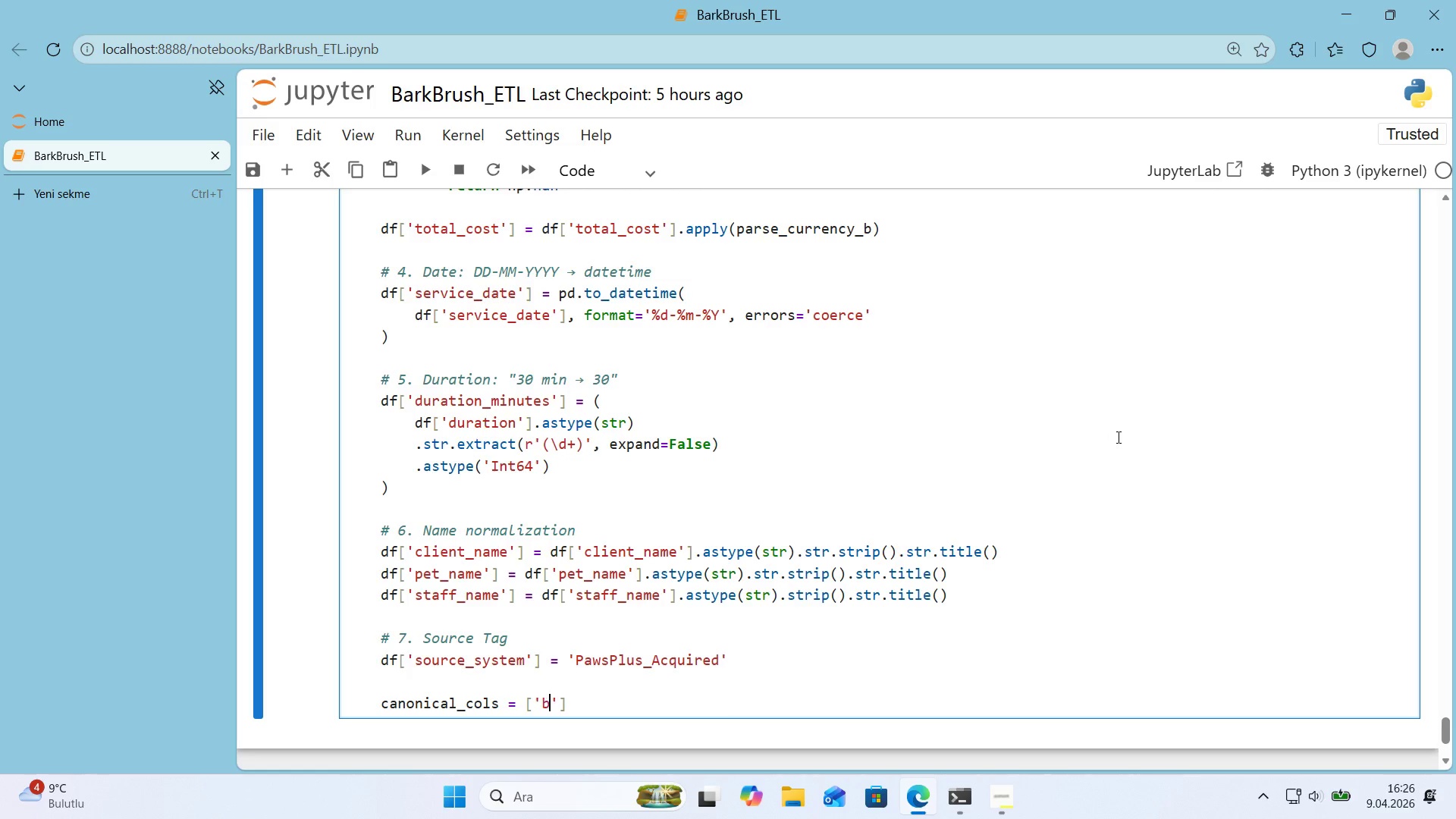 
type(book'ng_'d)
 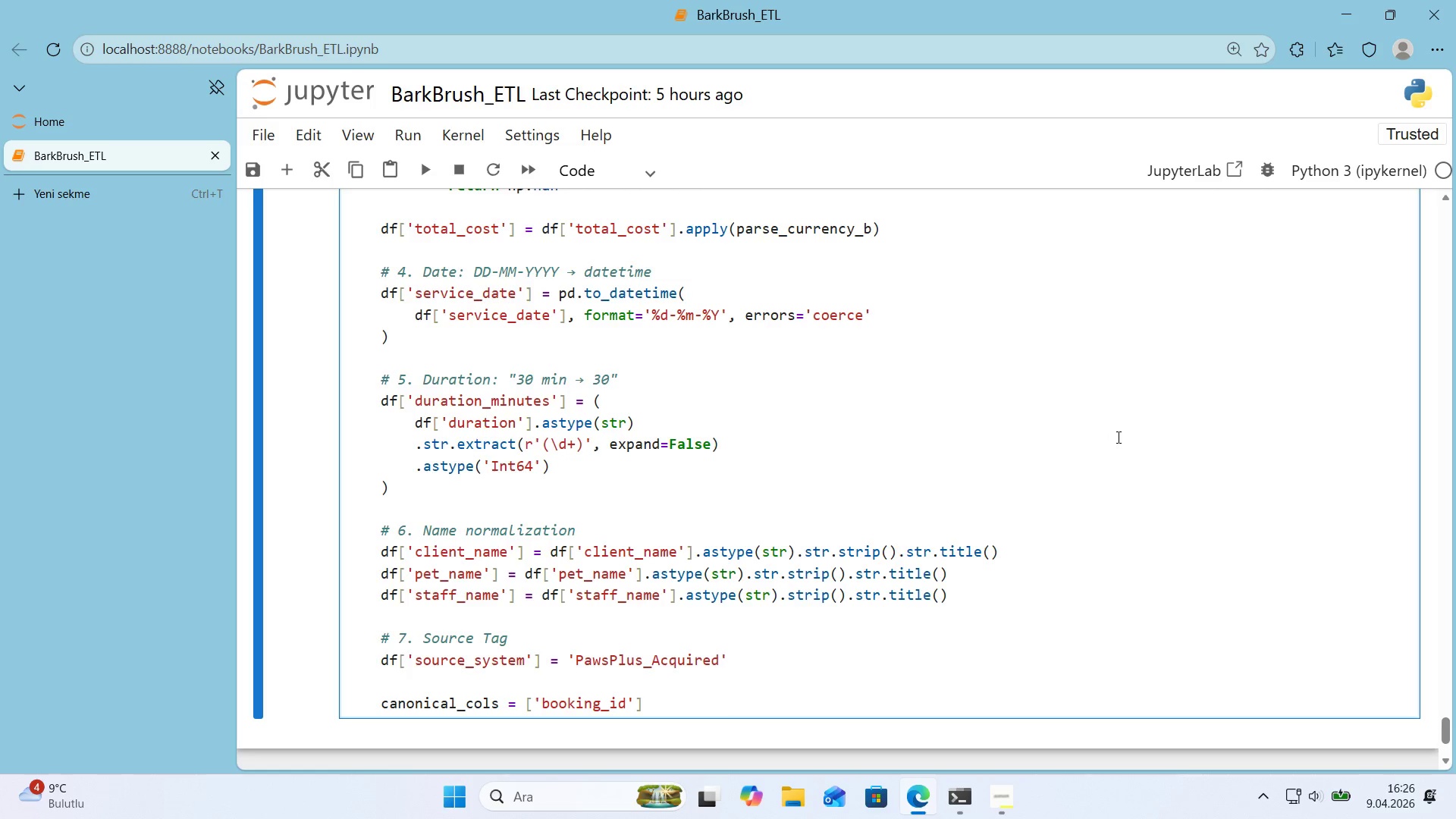 
key(ArrowRight)
 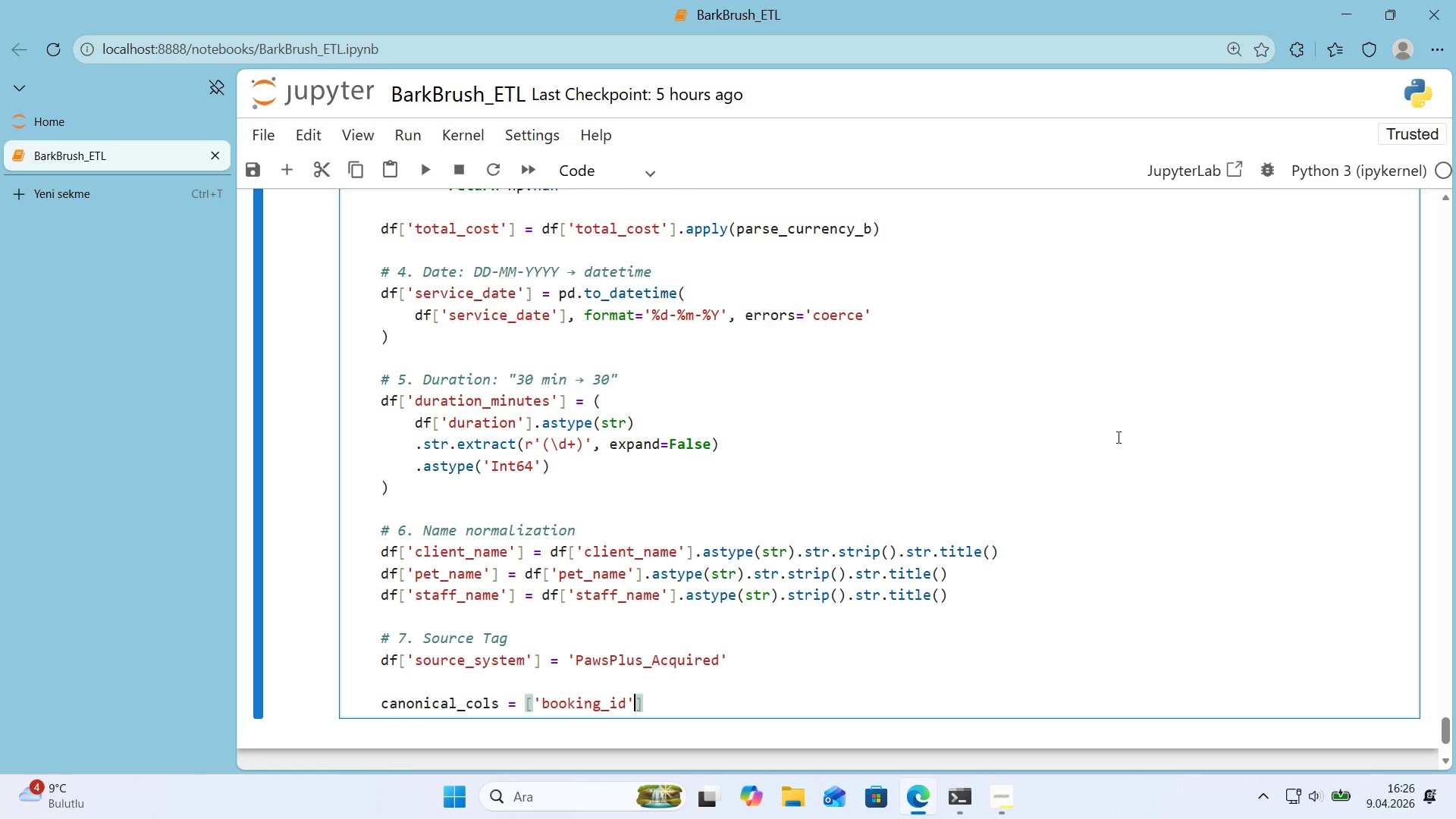 
type(, @@)
 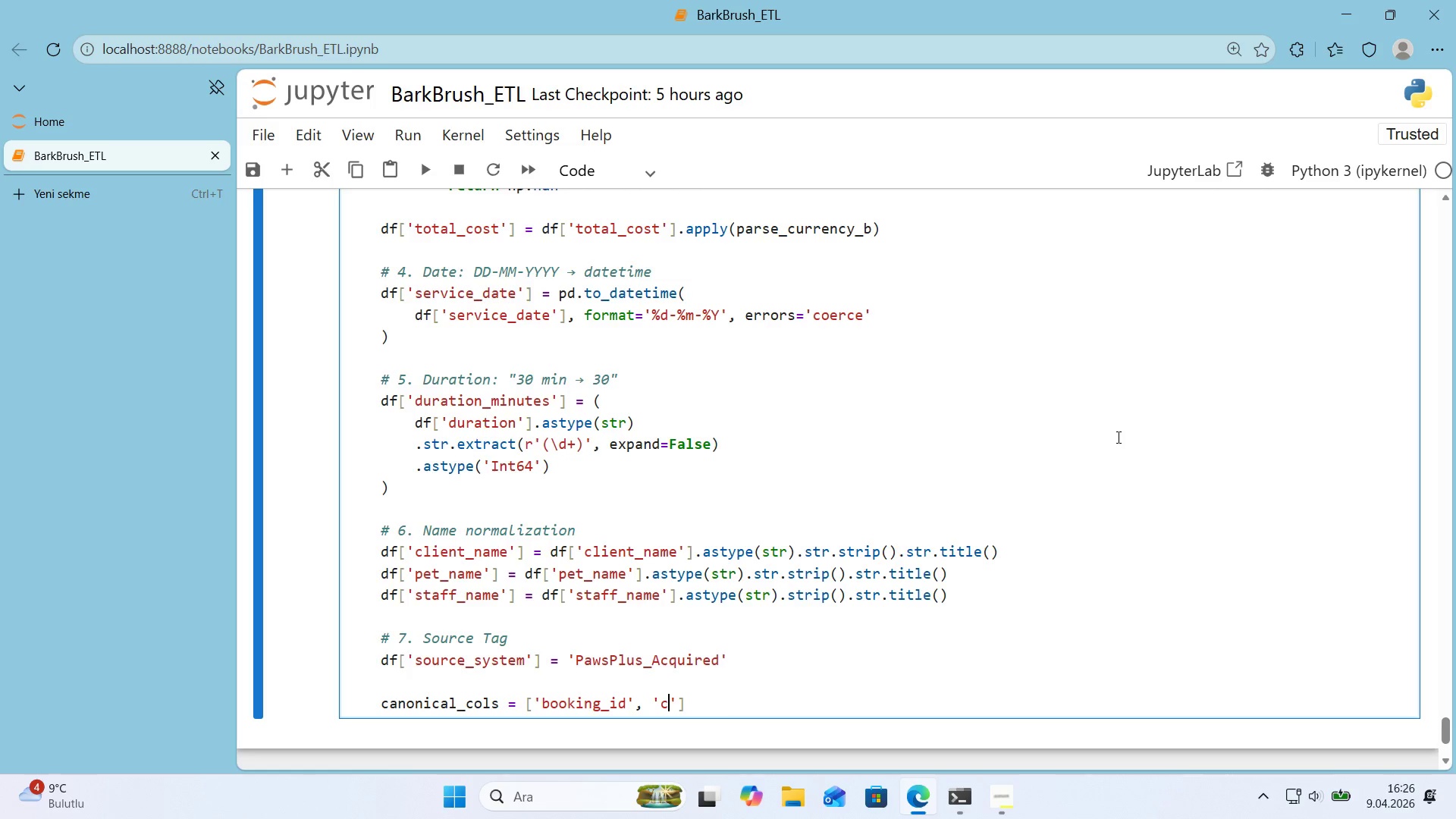 
 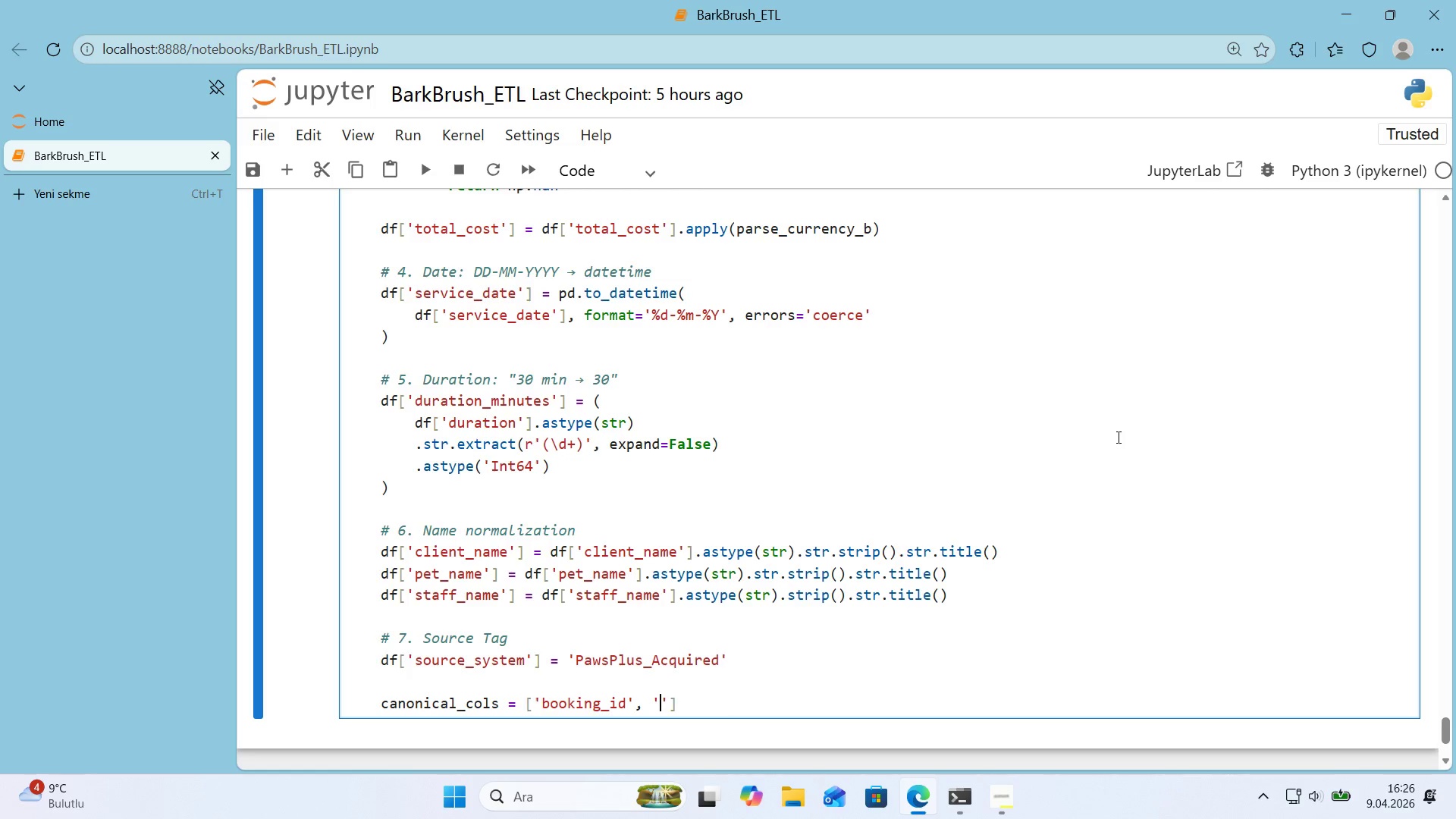 
key(ArrowLeft)
 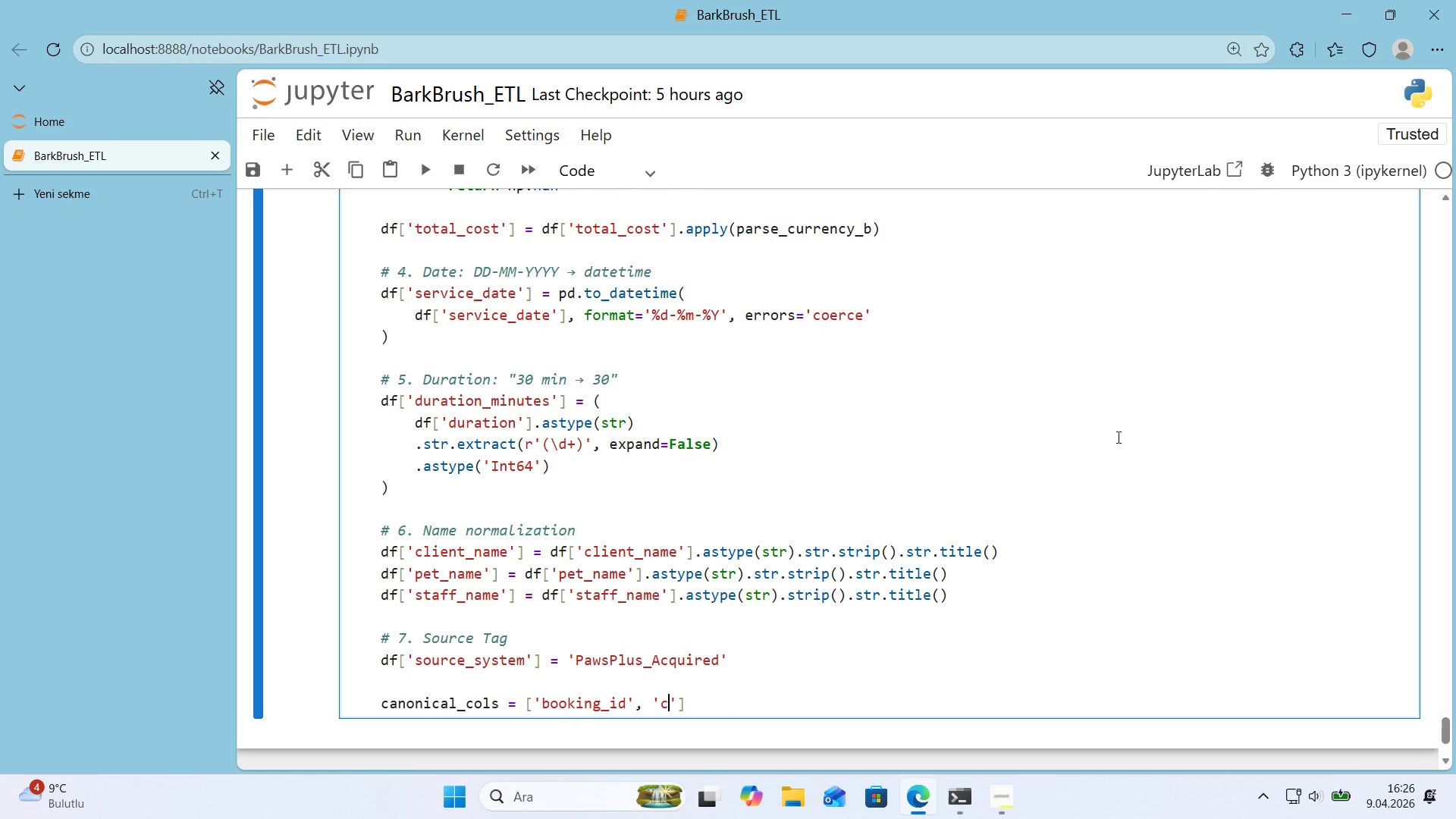 
type(cl'ent_name)
 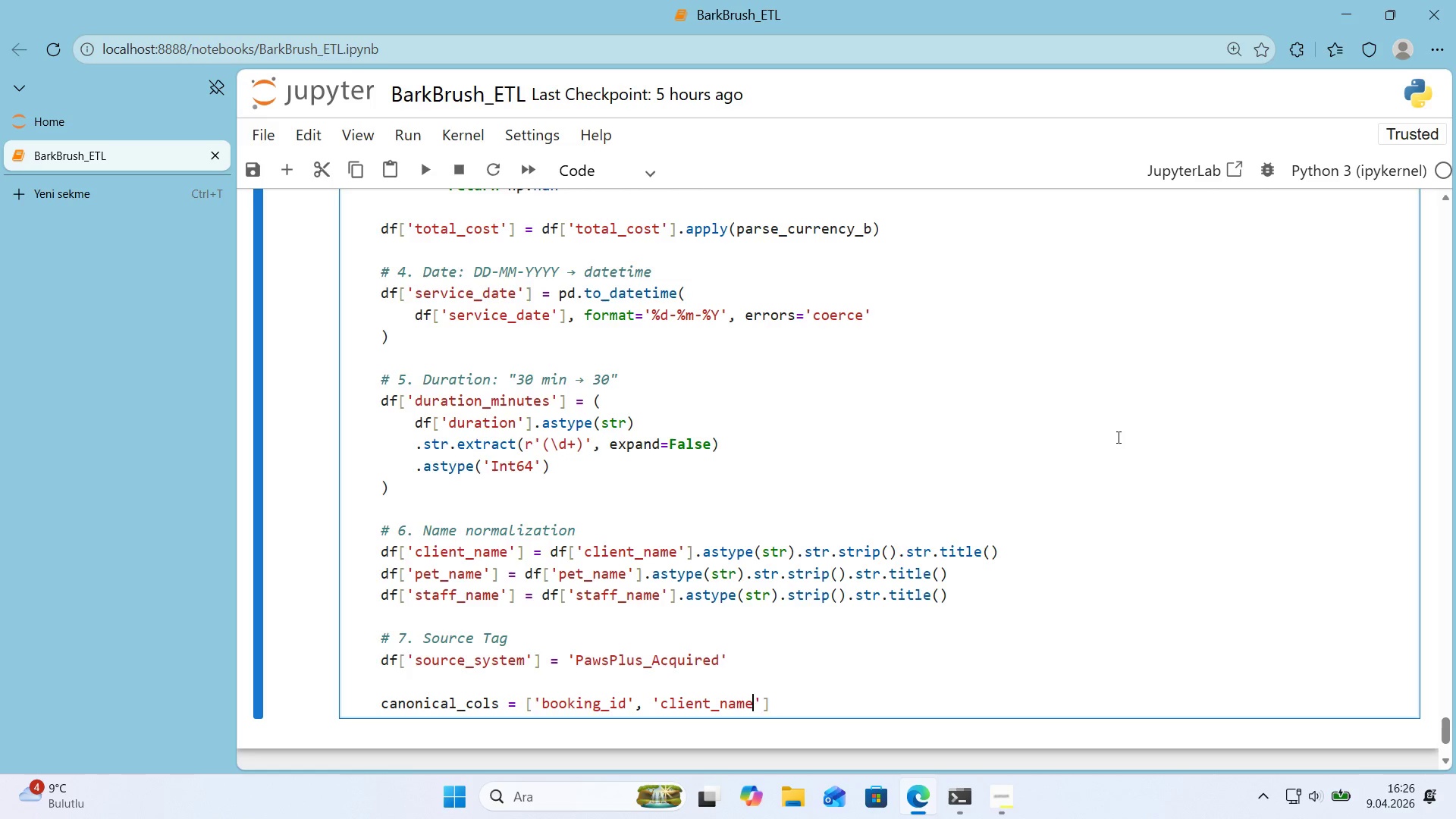 
key(ArrowRight)
 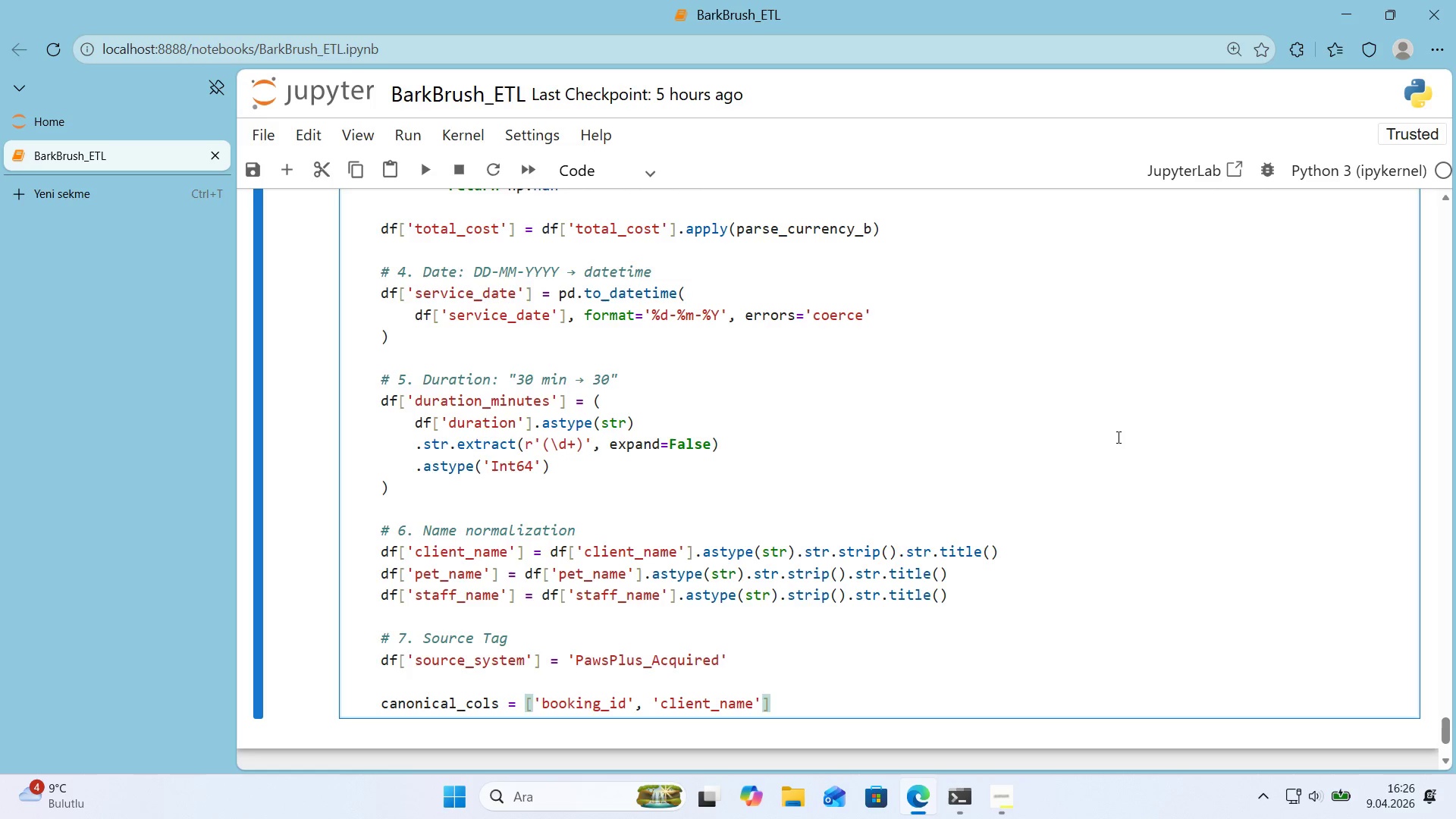 
type(, @@)
 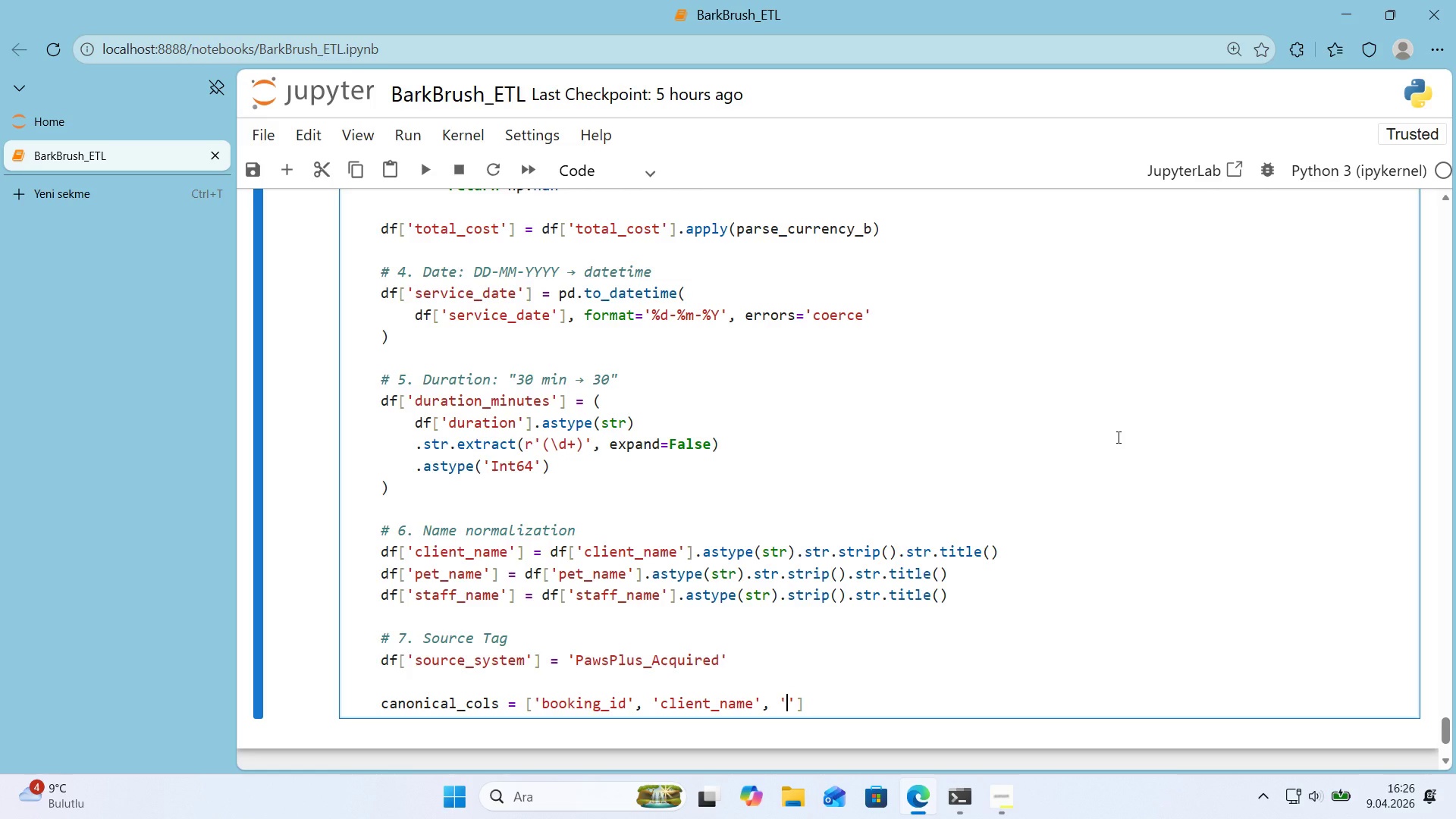 
 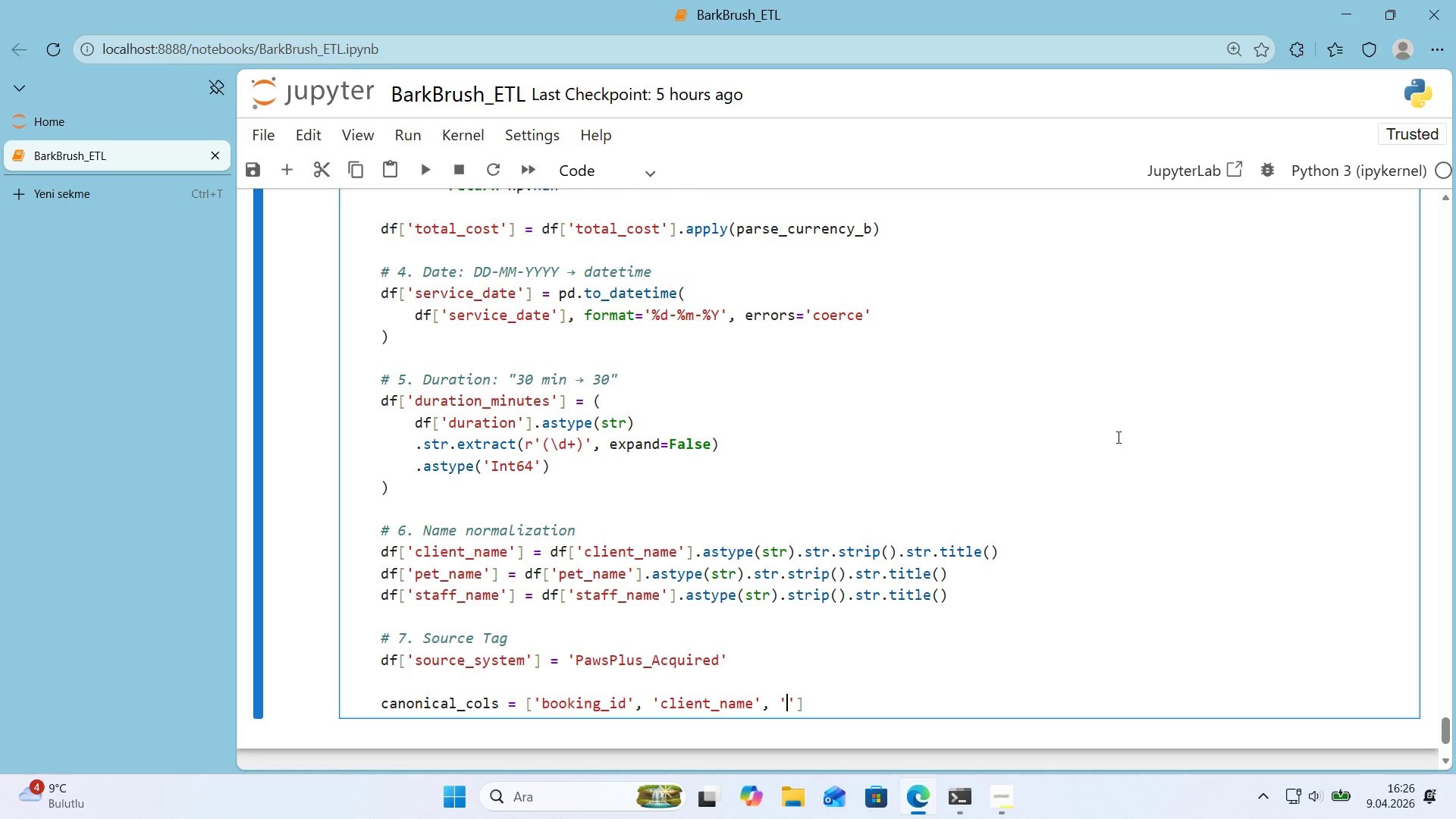 
key(ArrowLeft)
 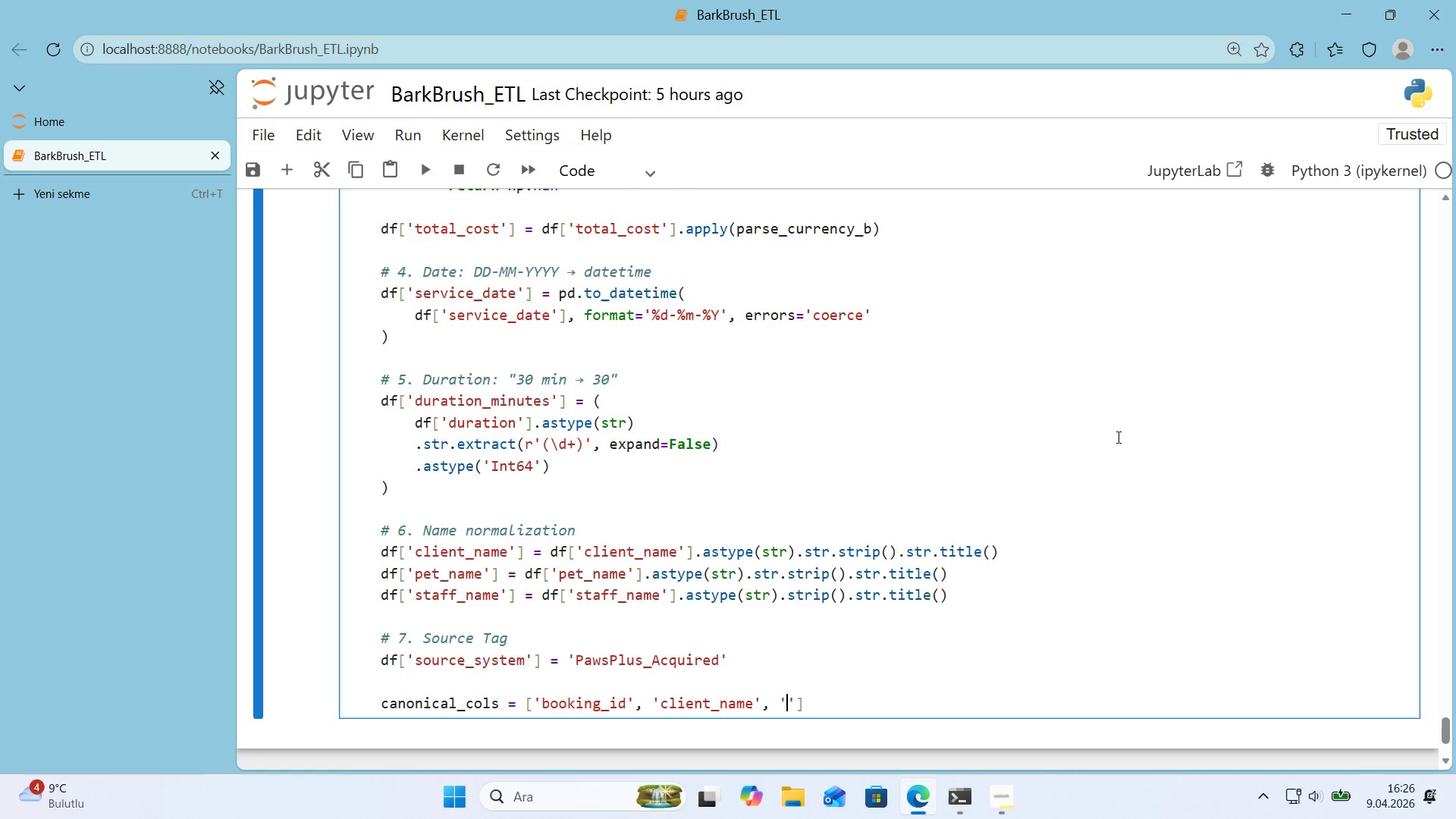 
type(pet_name)
 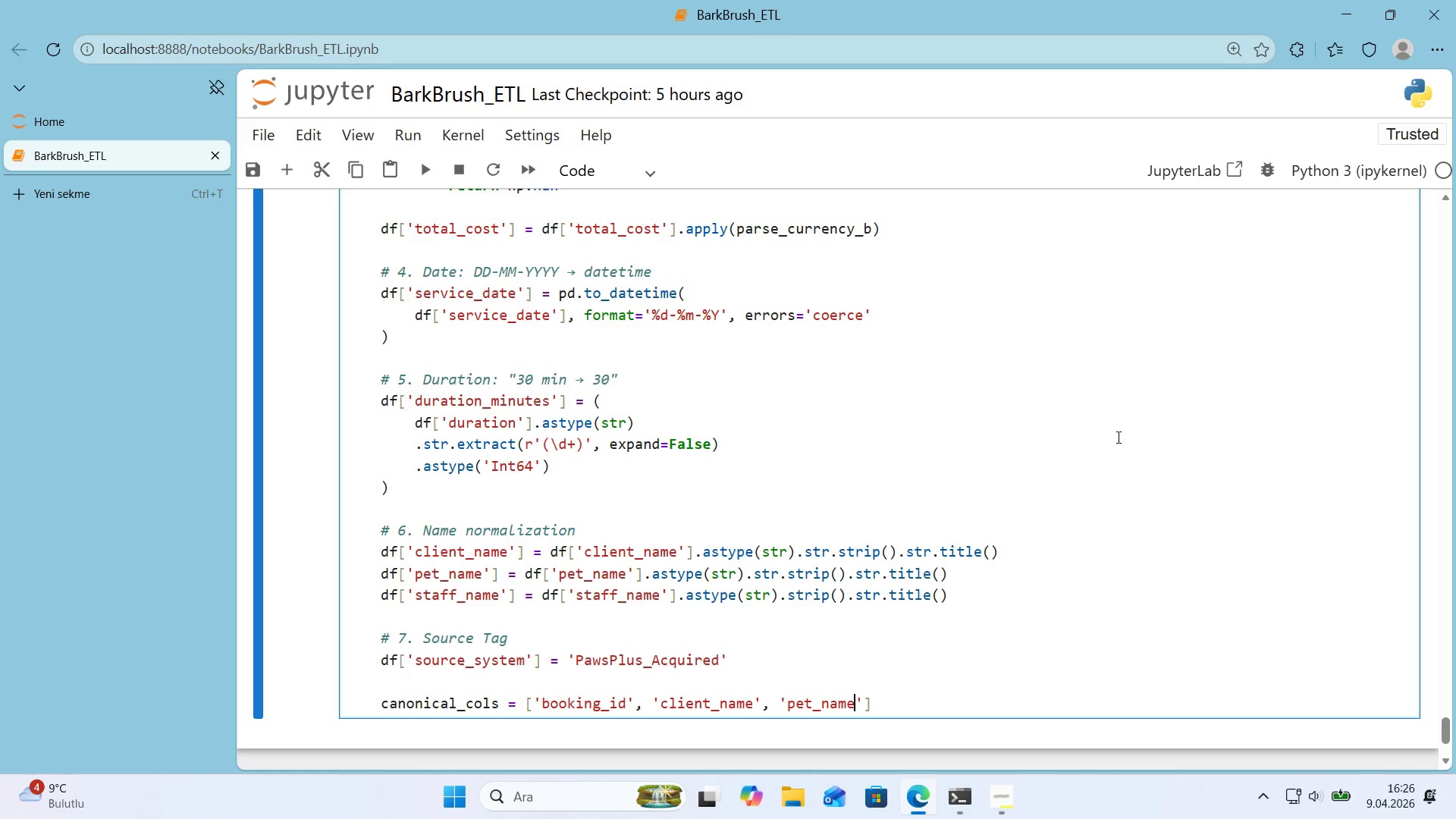 
key(ArrowRight)
 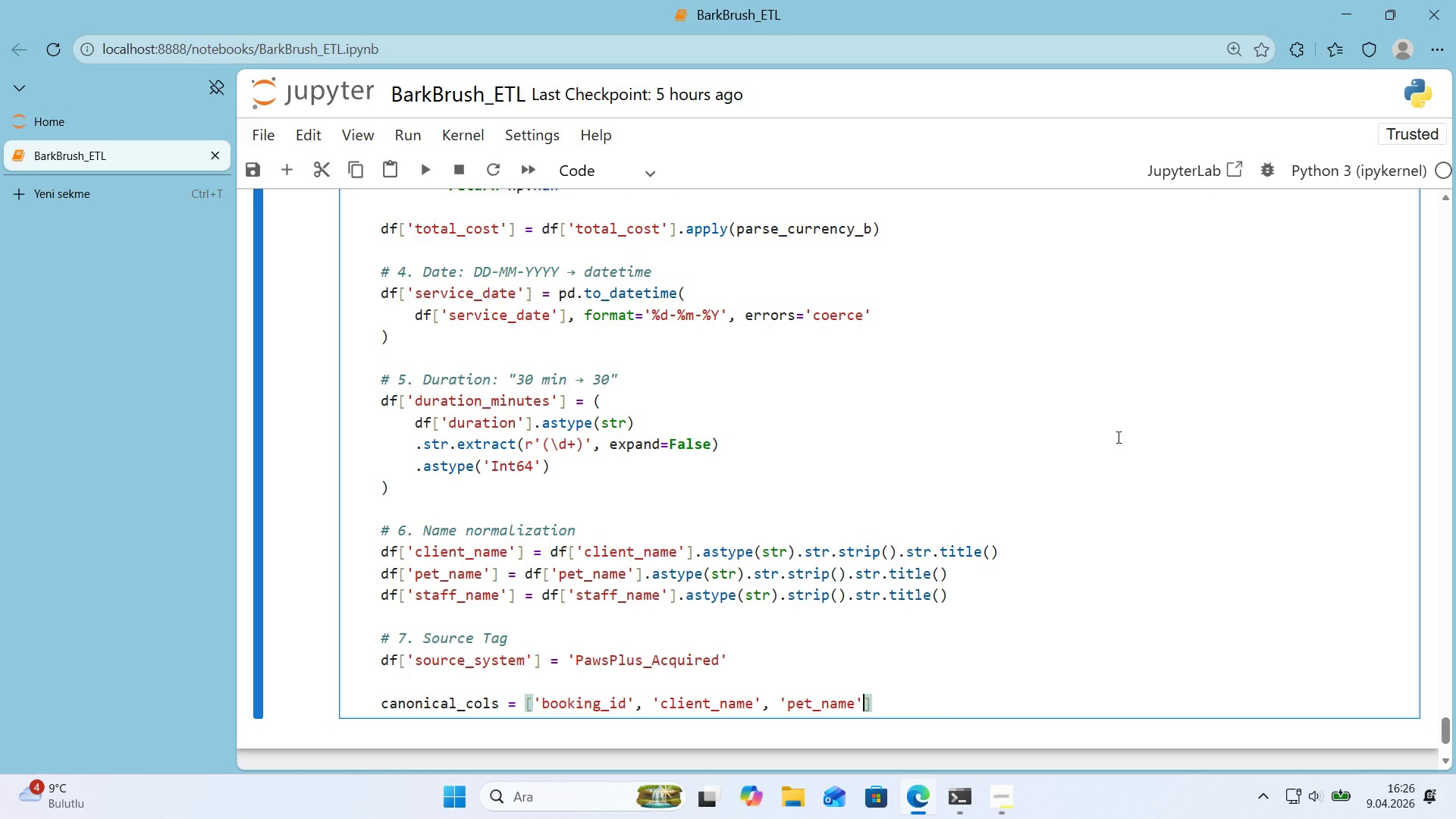 
type(, @@)
 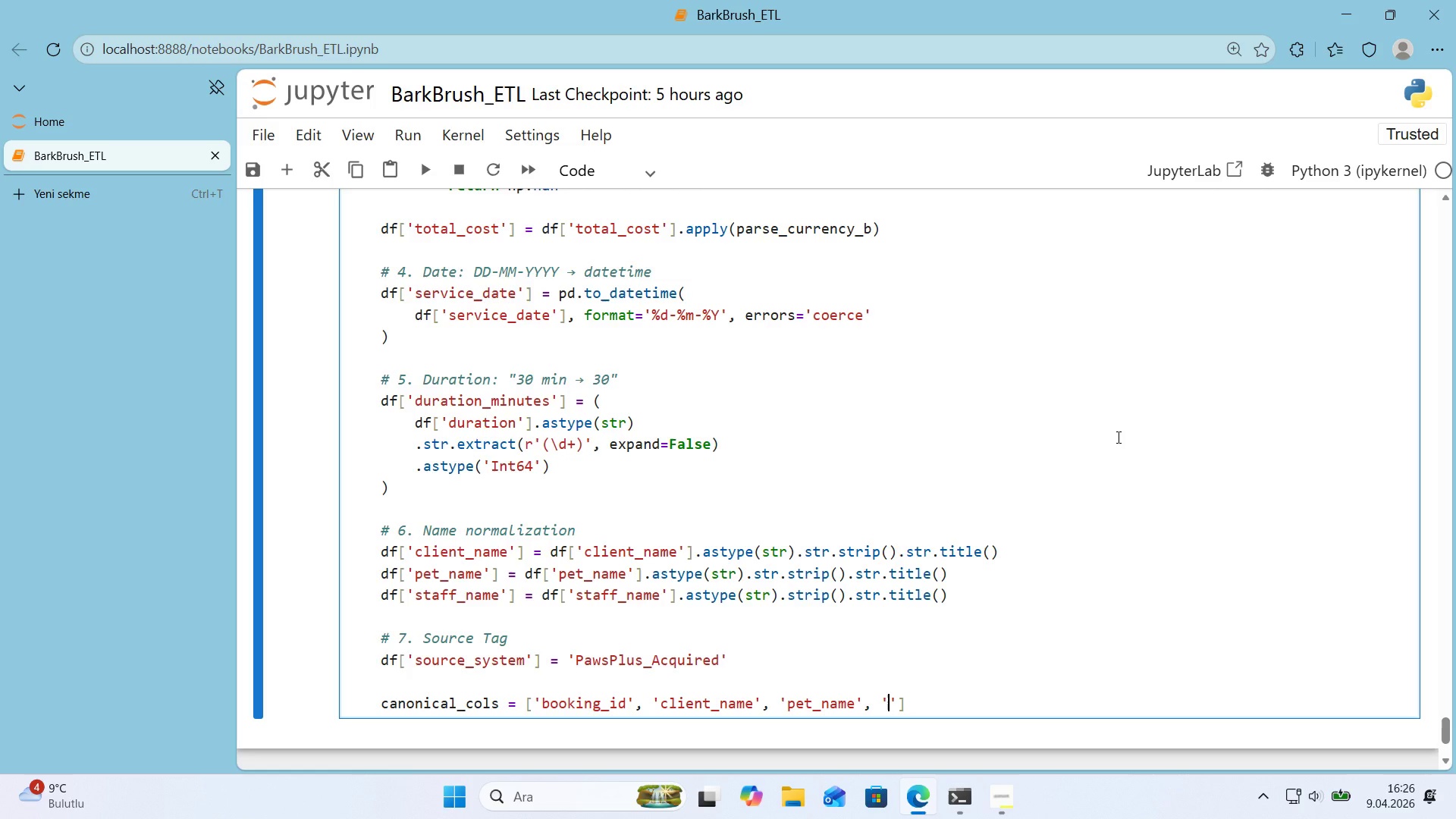 
 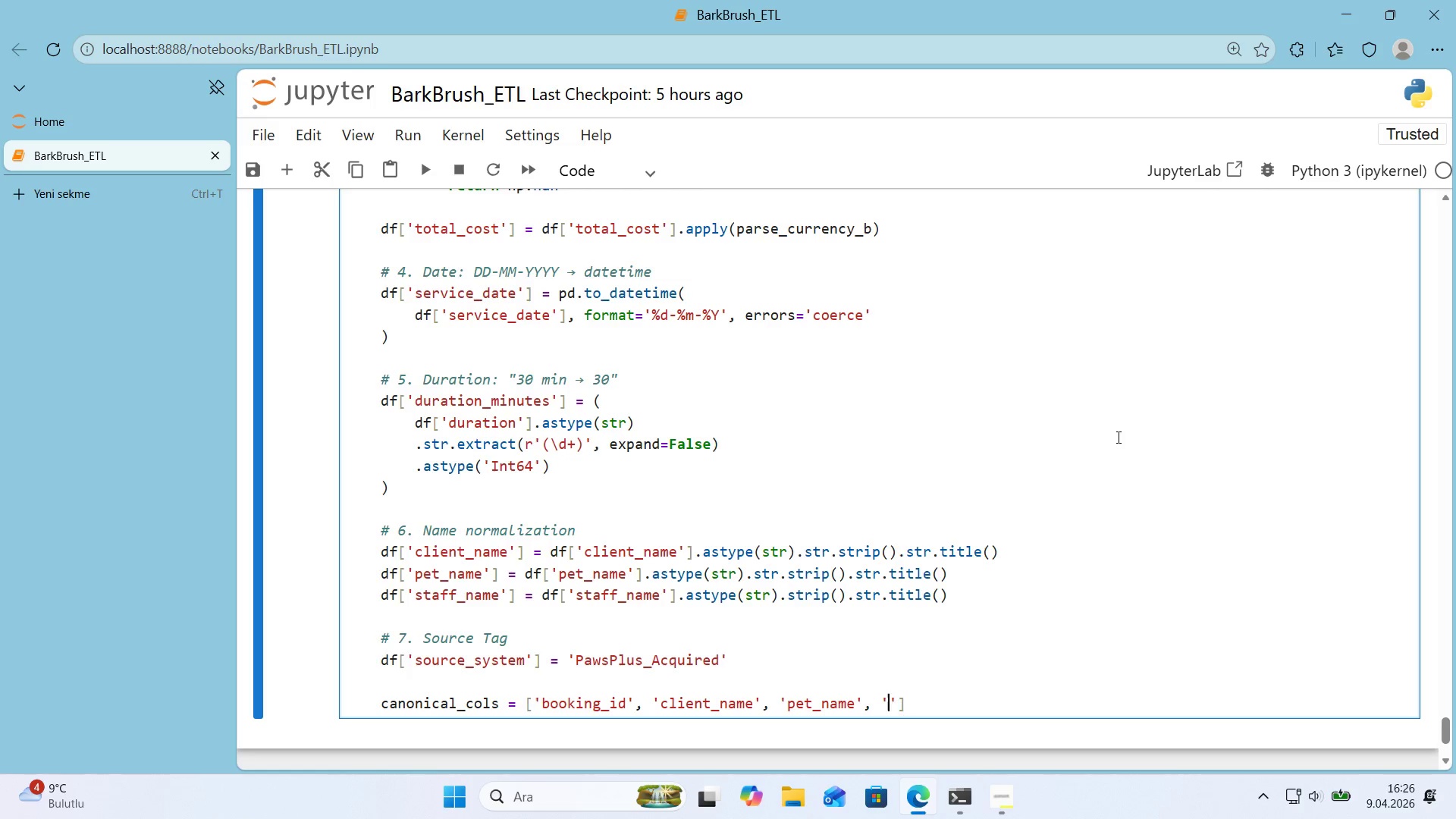 
key(ArrowLeft)
 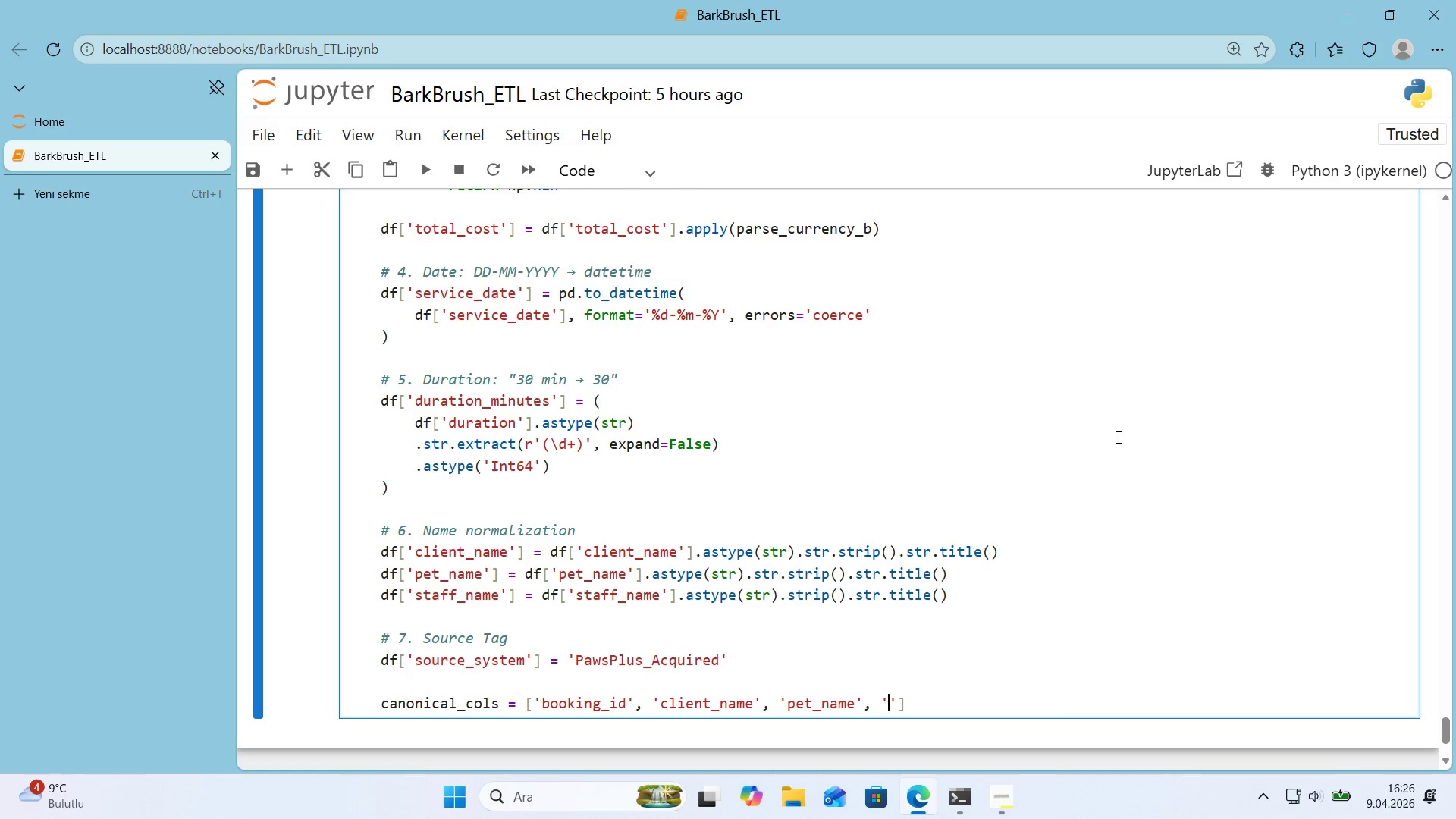 
wait(8.66)
 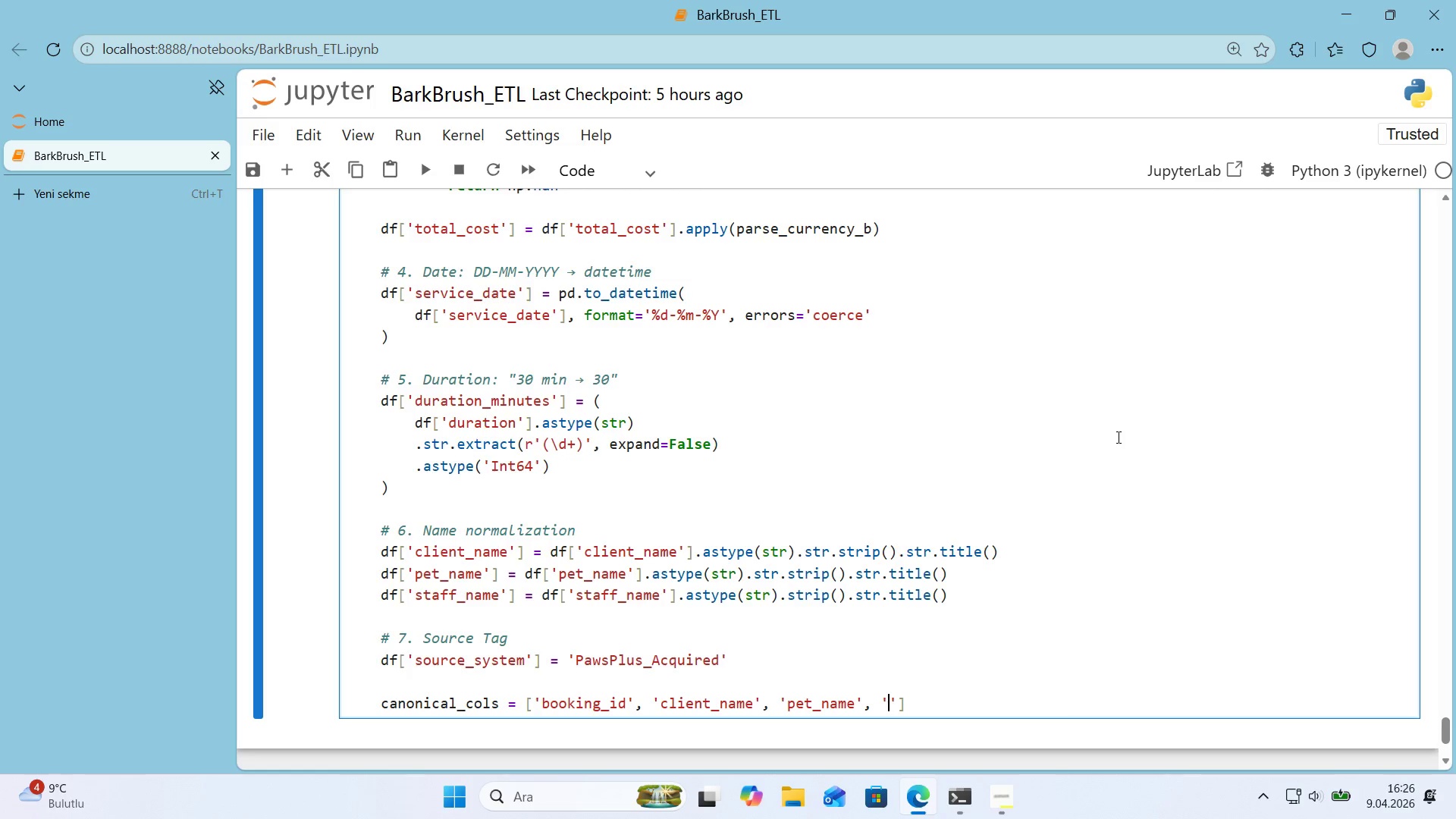 
type(serv'ce_raw)
 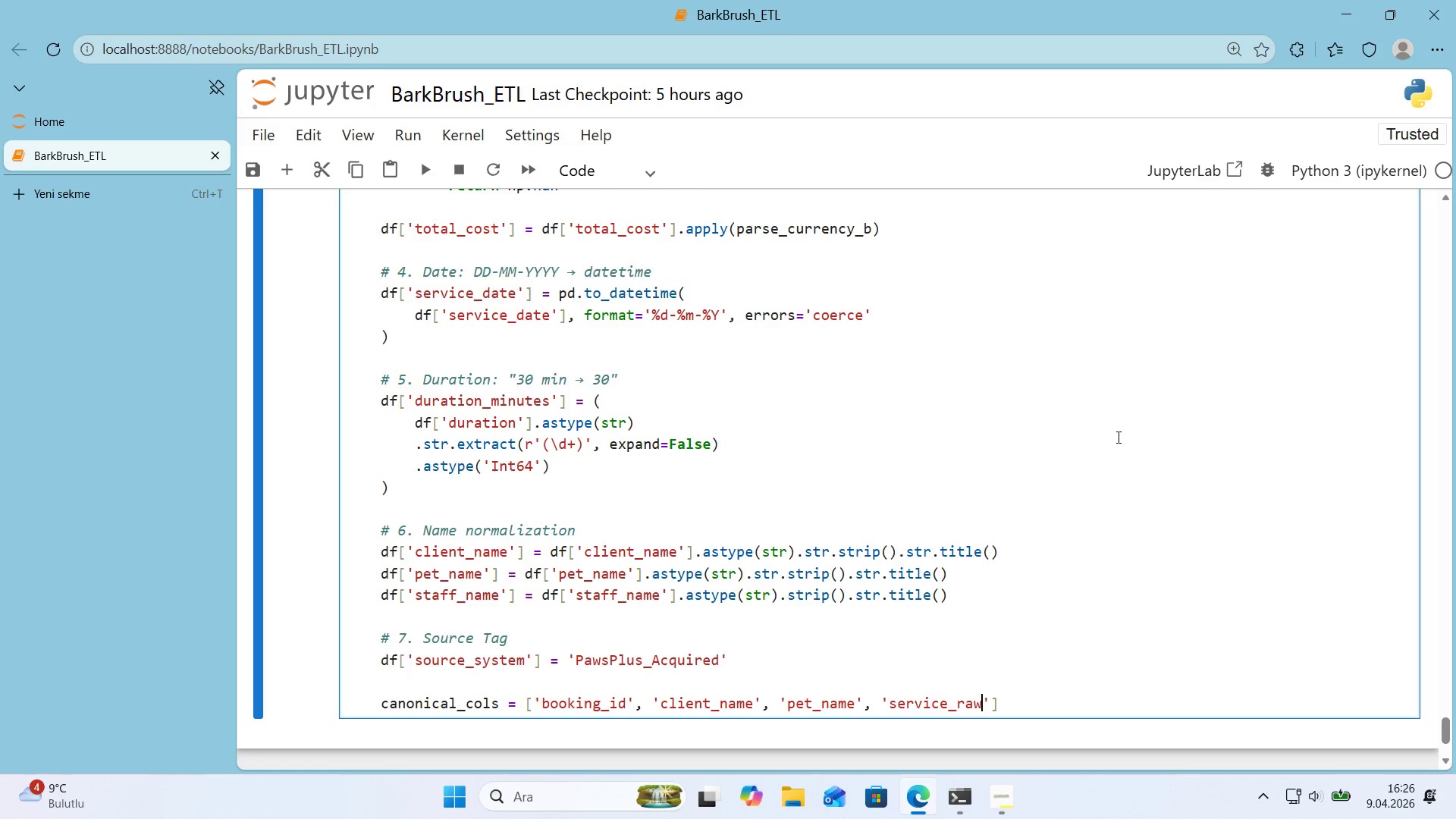 
key(ArrowRight)
 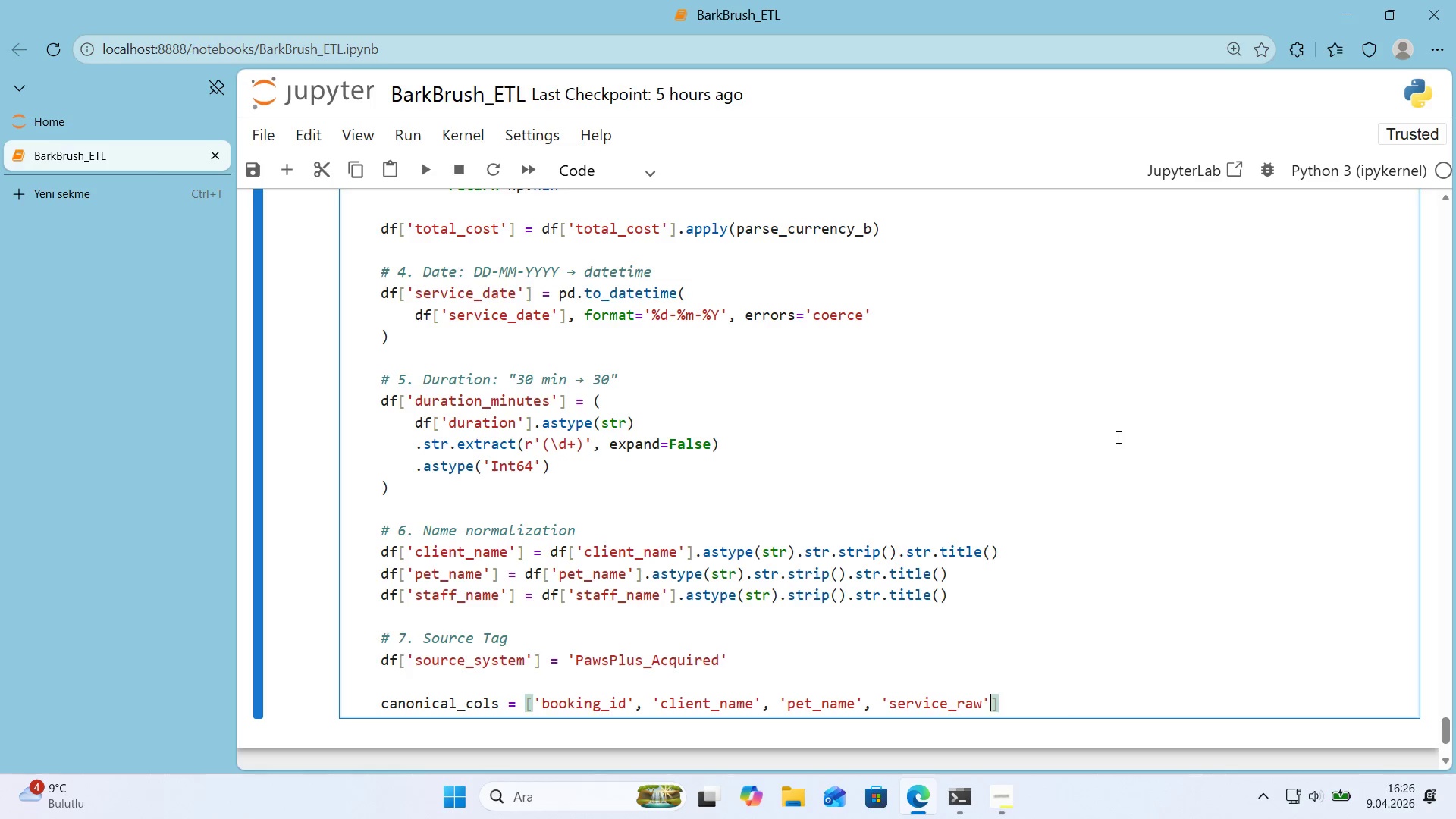 
key(Comma)
 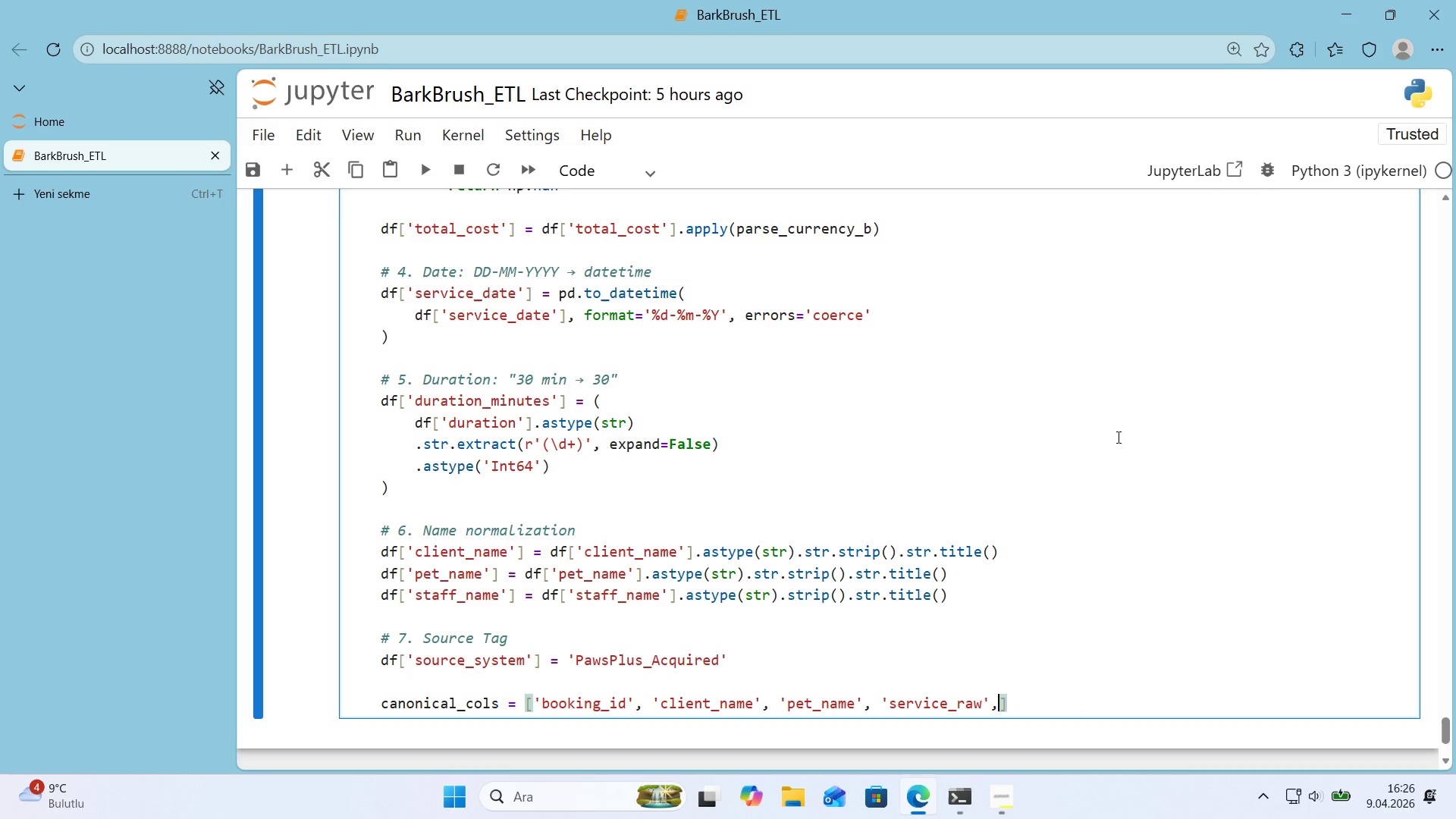 
key(Enter)
 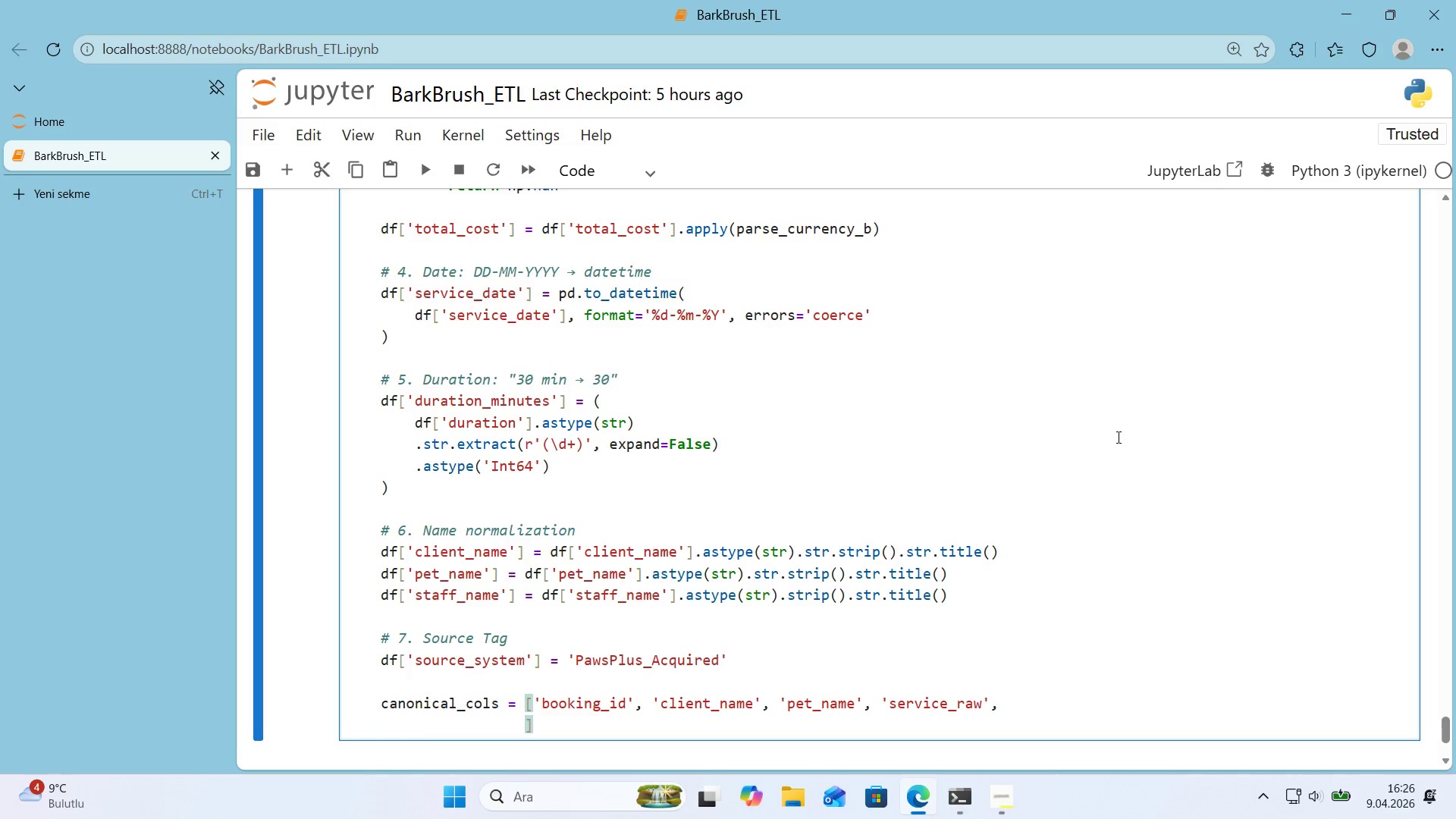 
type(@@)
 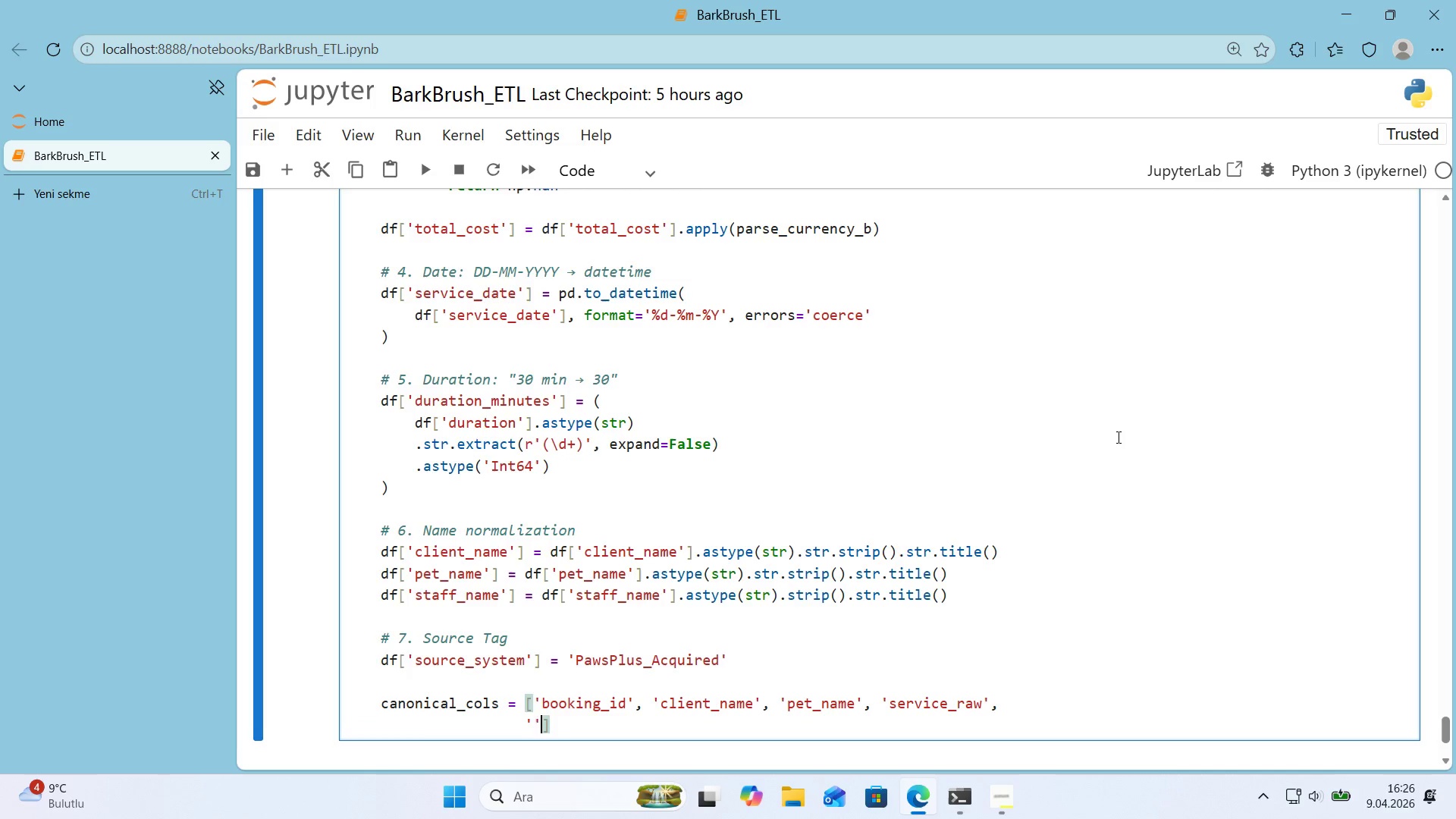 
key(ArrowLeft)
 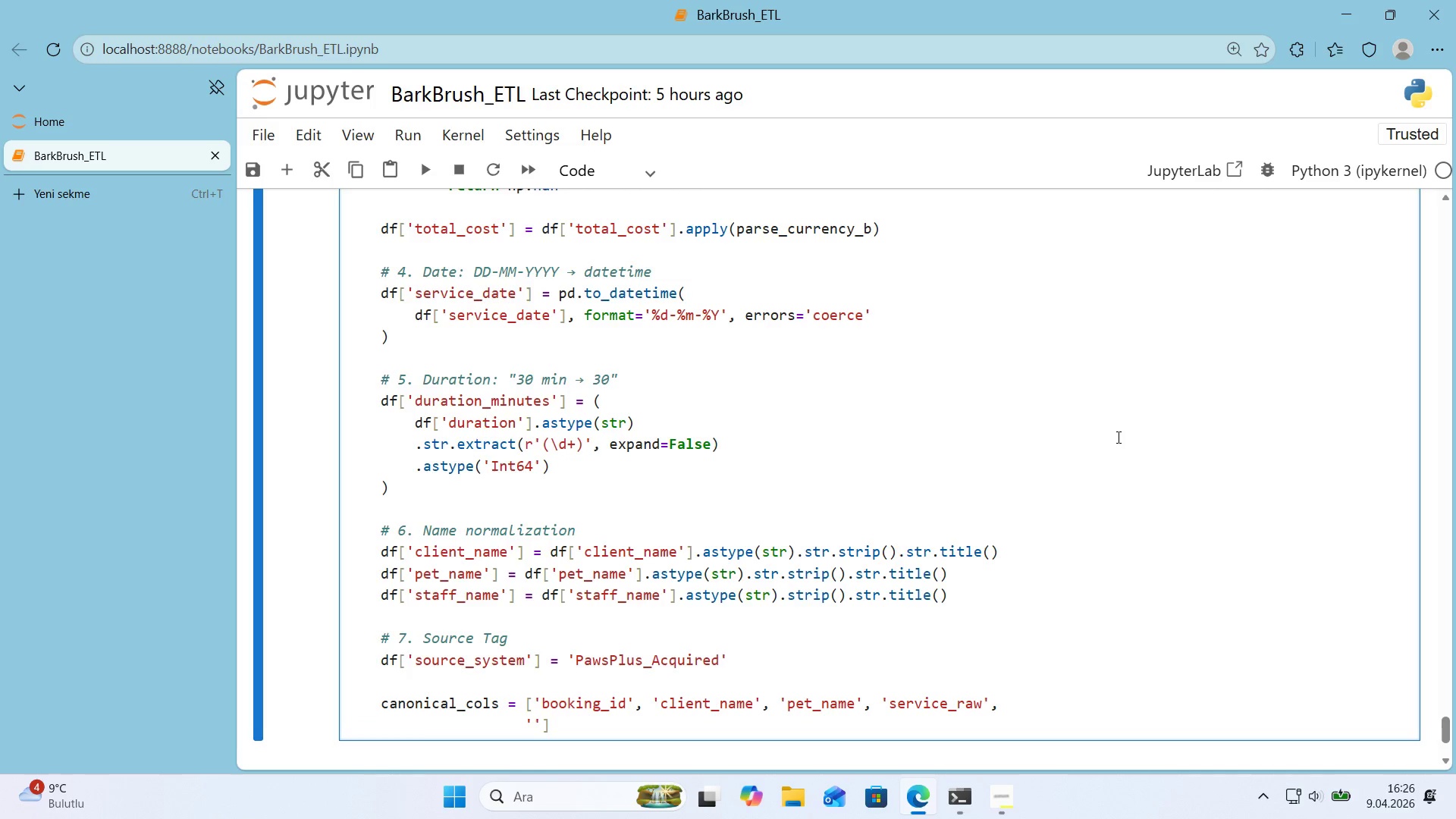 
type(serv'ce_date)
 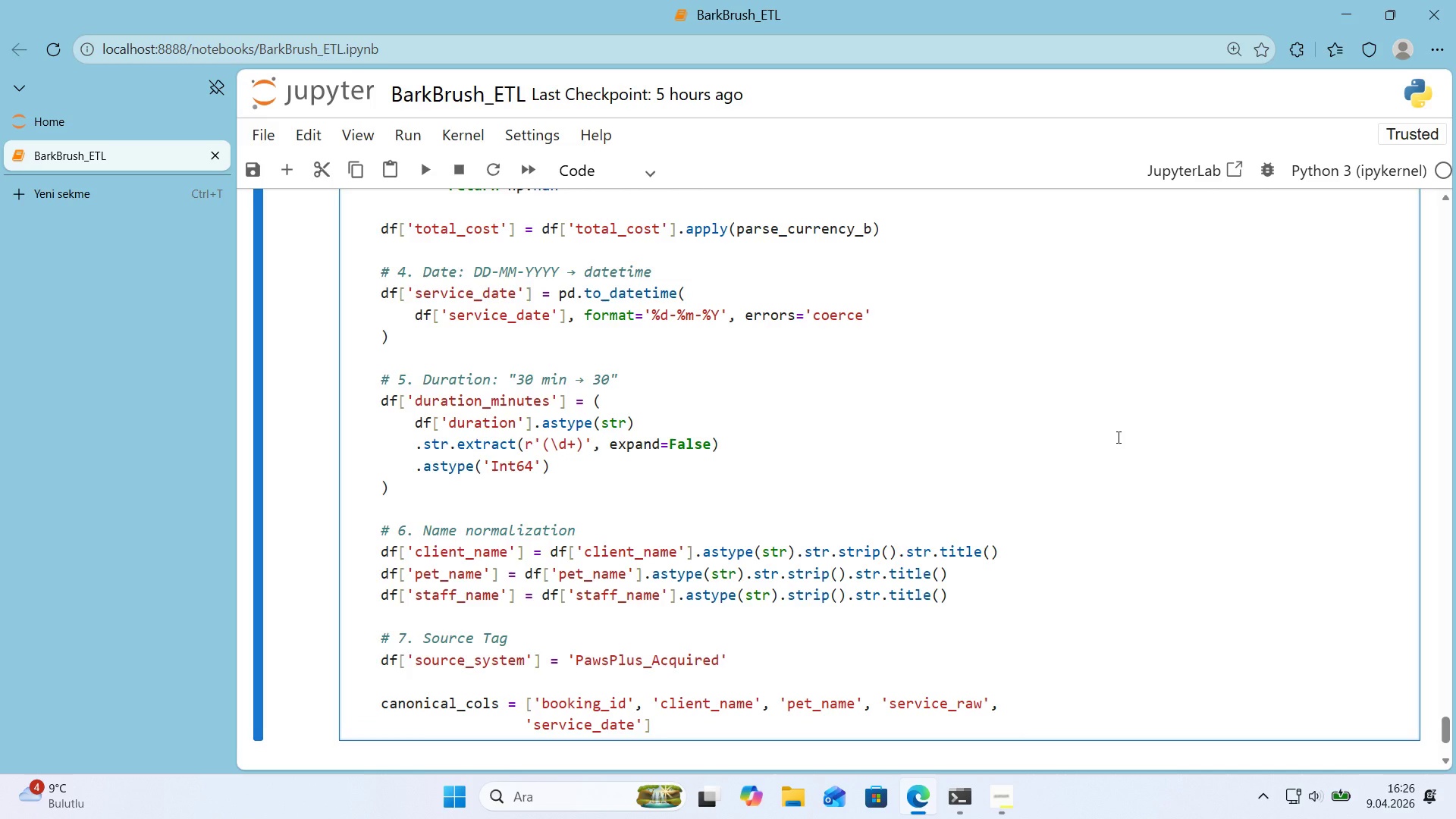 
key(ArrowRight)
 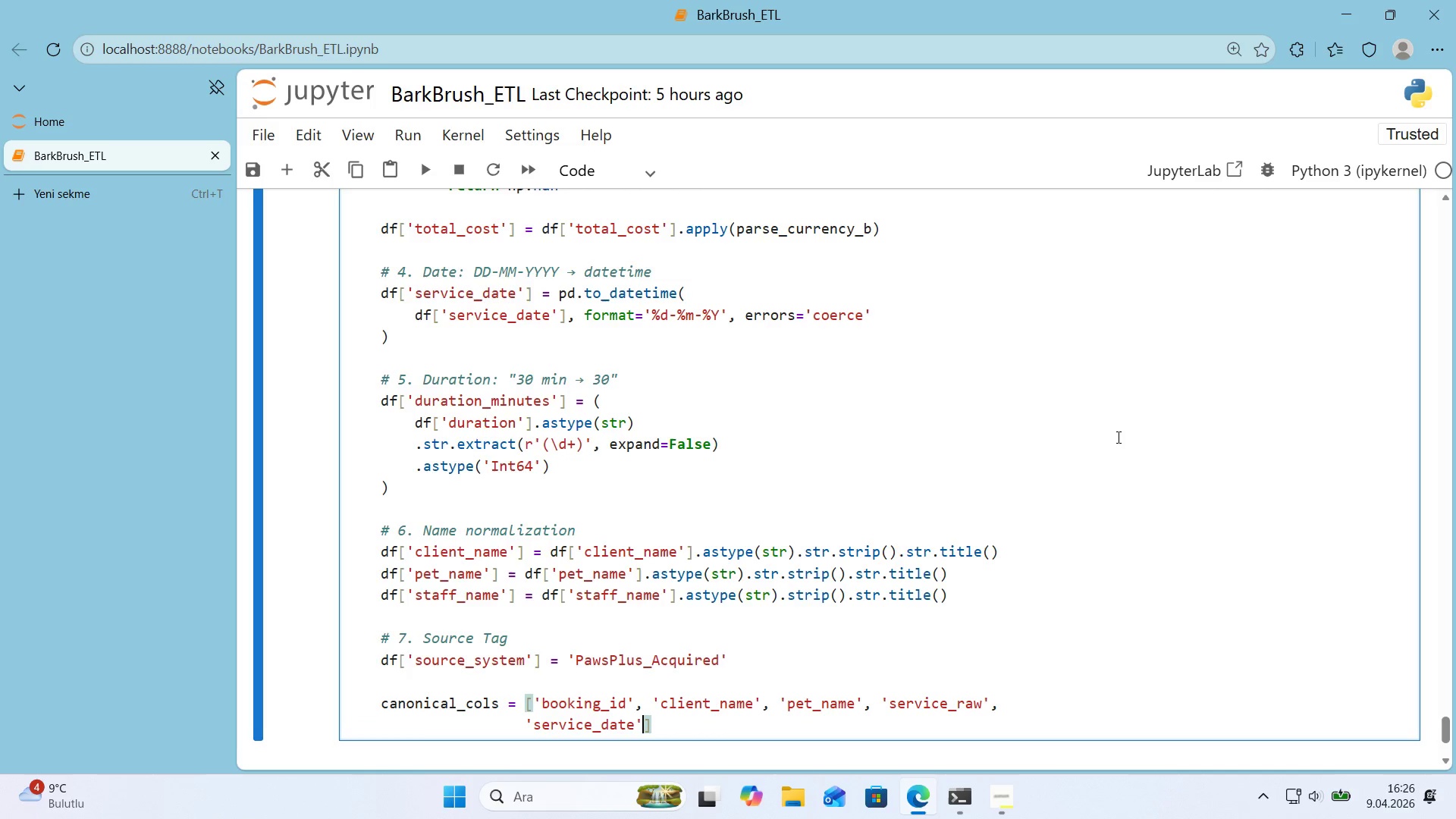 
type(, @@)
 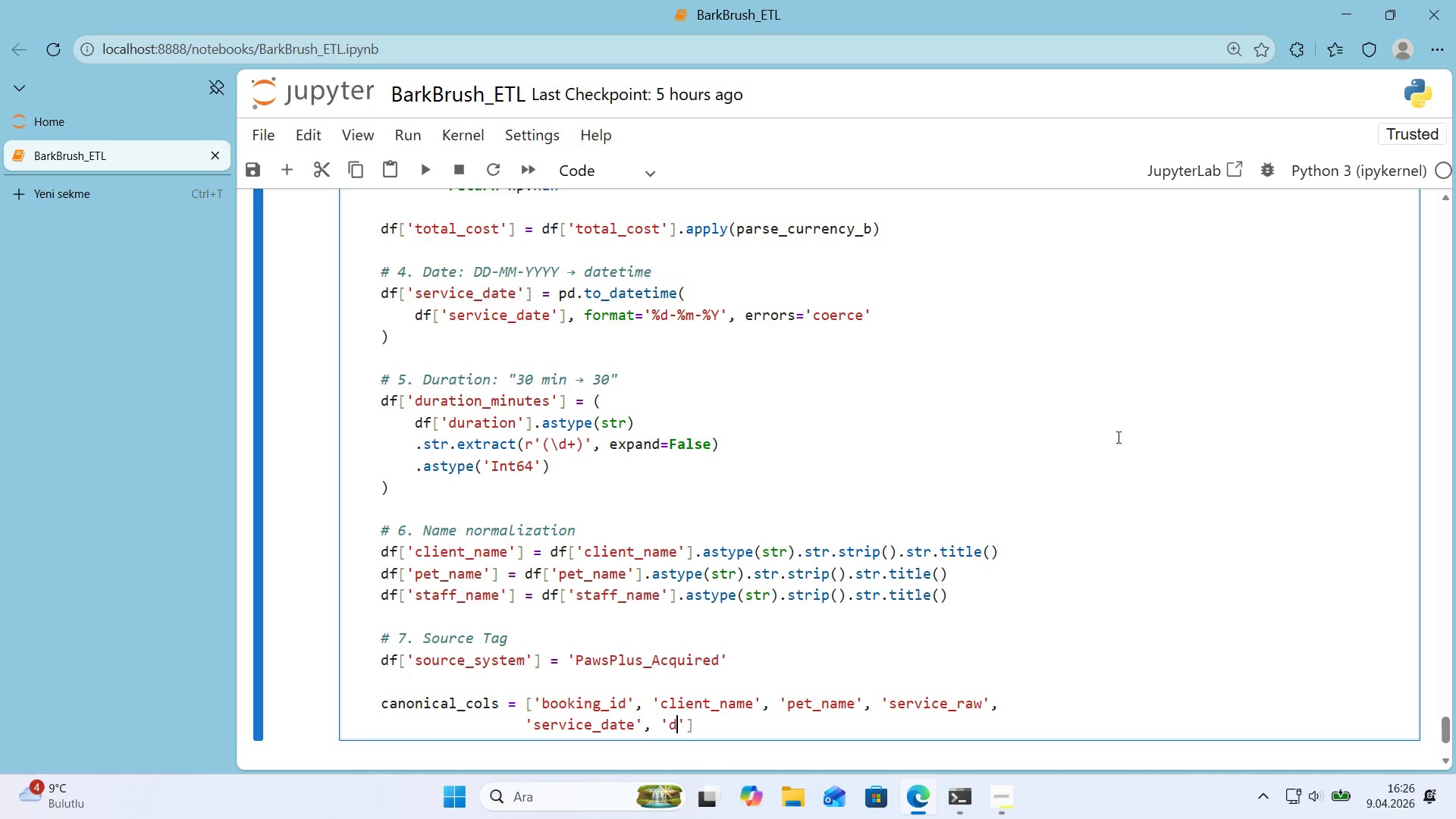 
 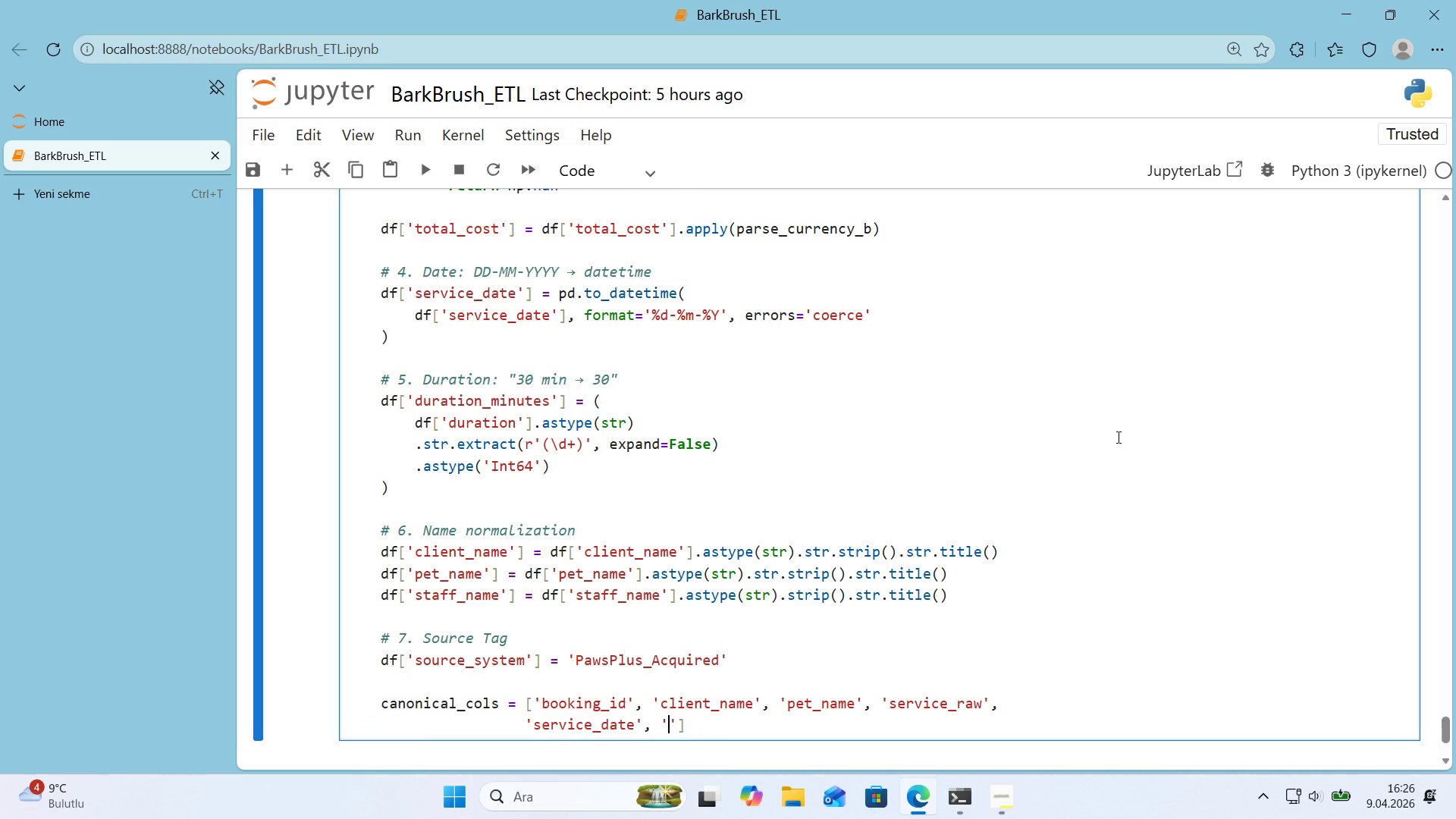 
key(ArrowLeft)
 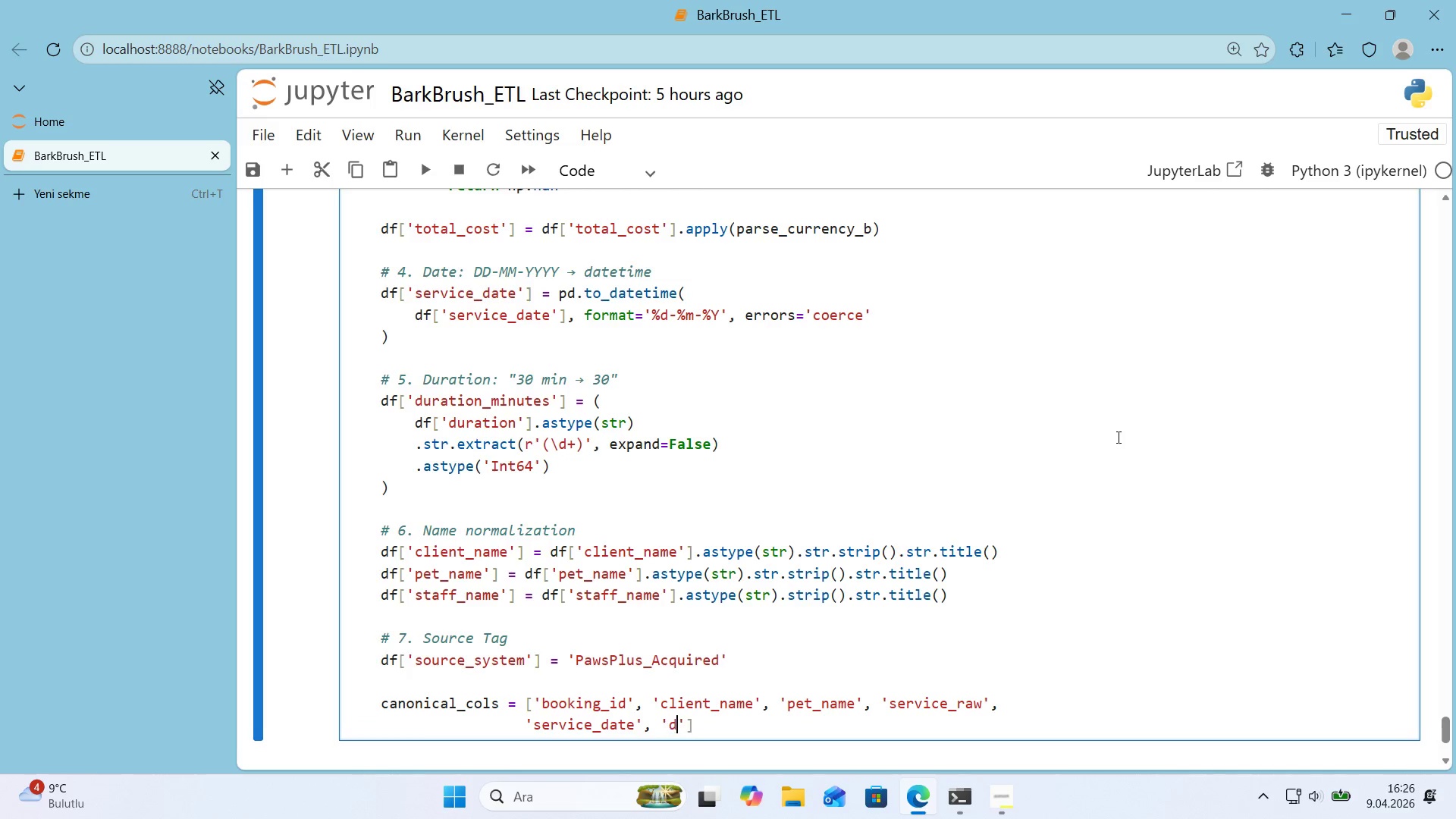 
type(durat'on_metr'cs)
key(Backspace)
key(Backspace)
key(Backspace)
key(Backspace)
key(Backspace)
key(Backspace)
type('nutes)
 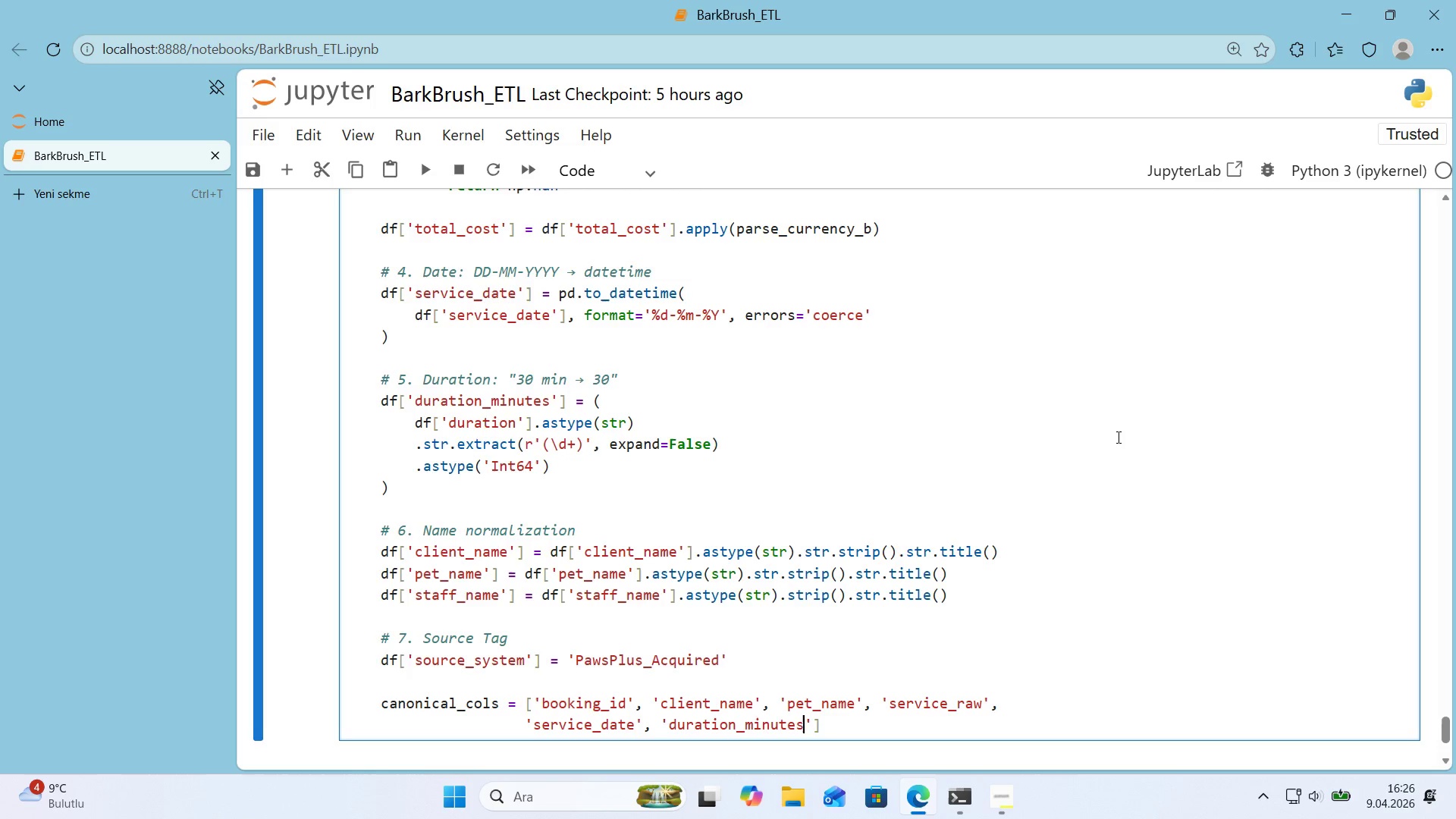 
key(ArrowRight)
 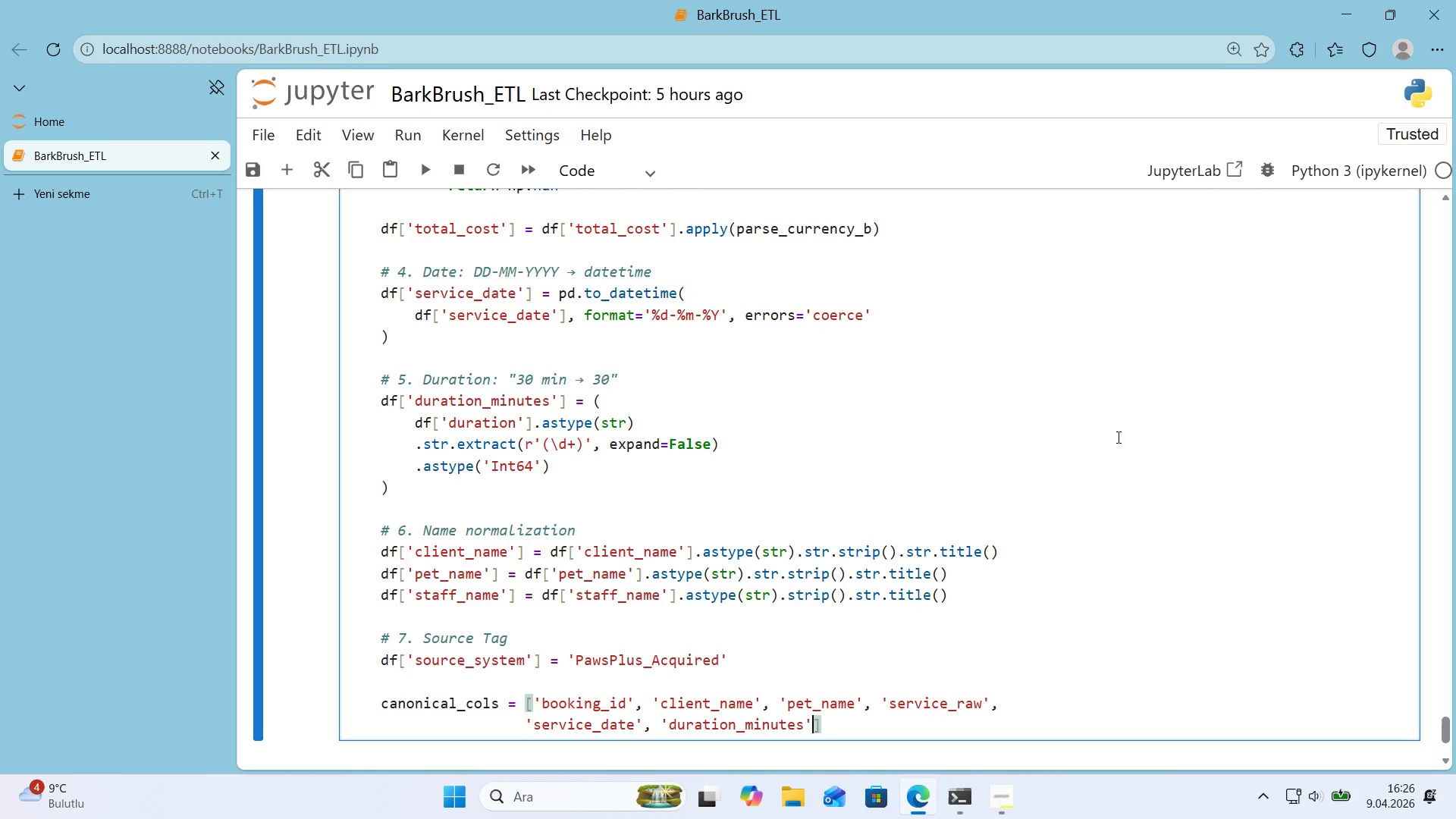 
type(, @@)
 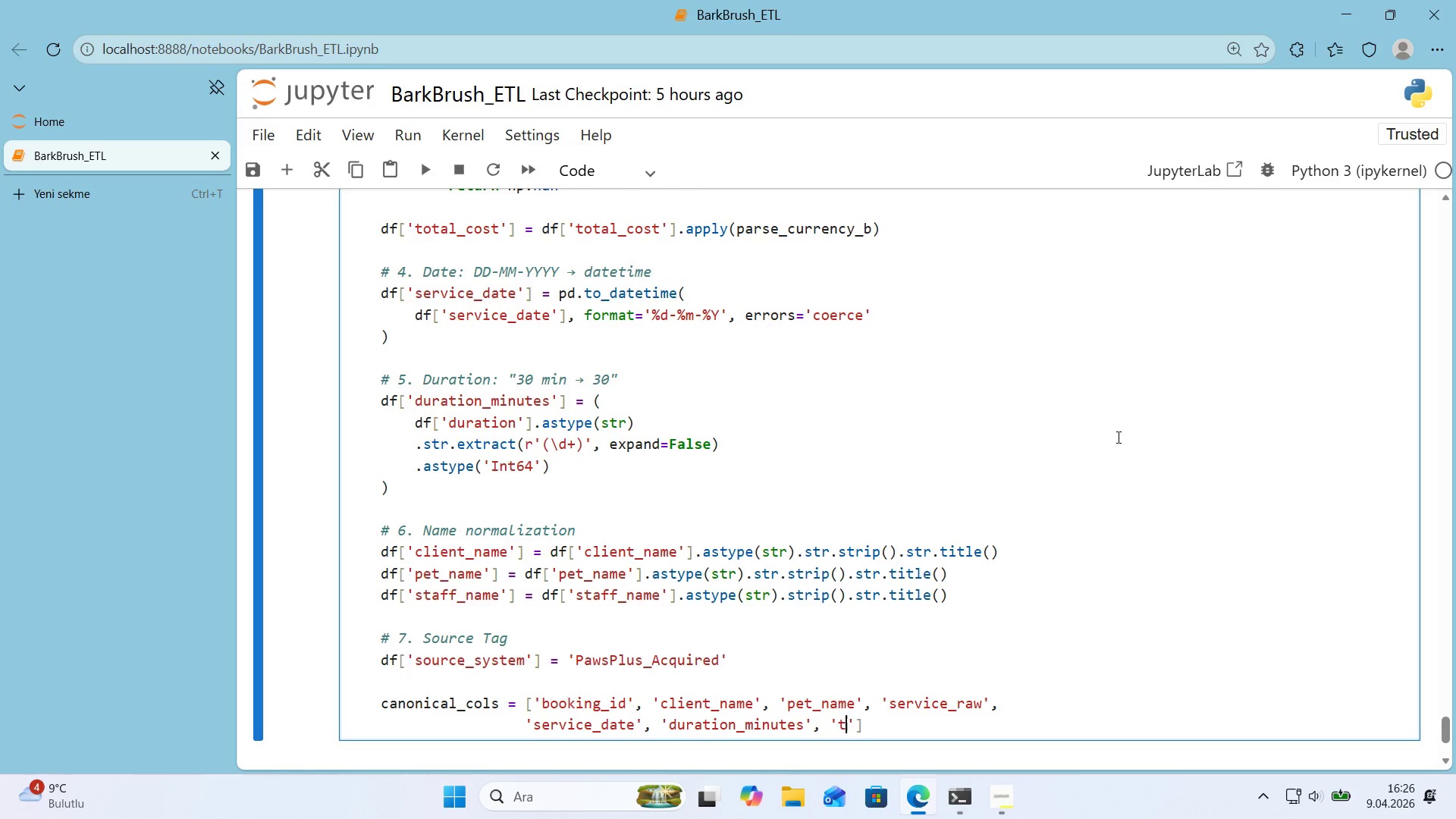 
 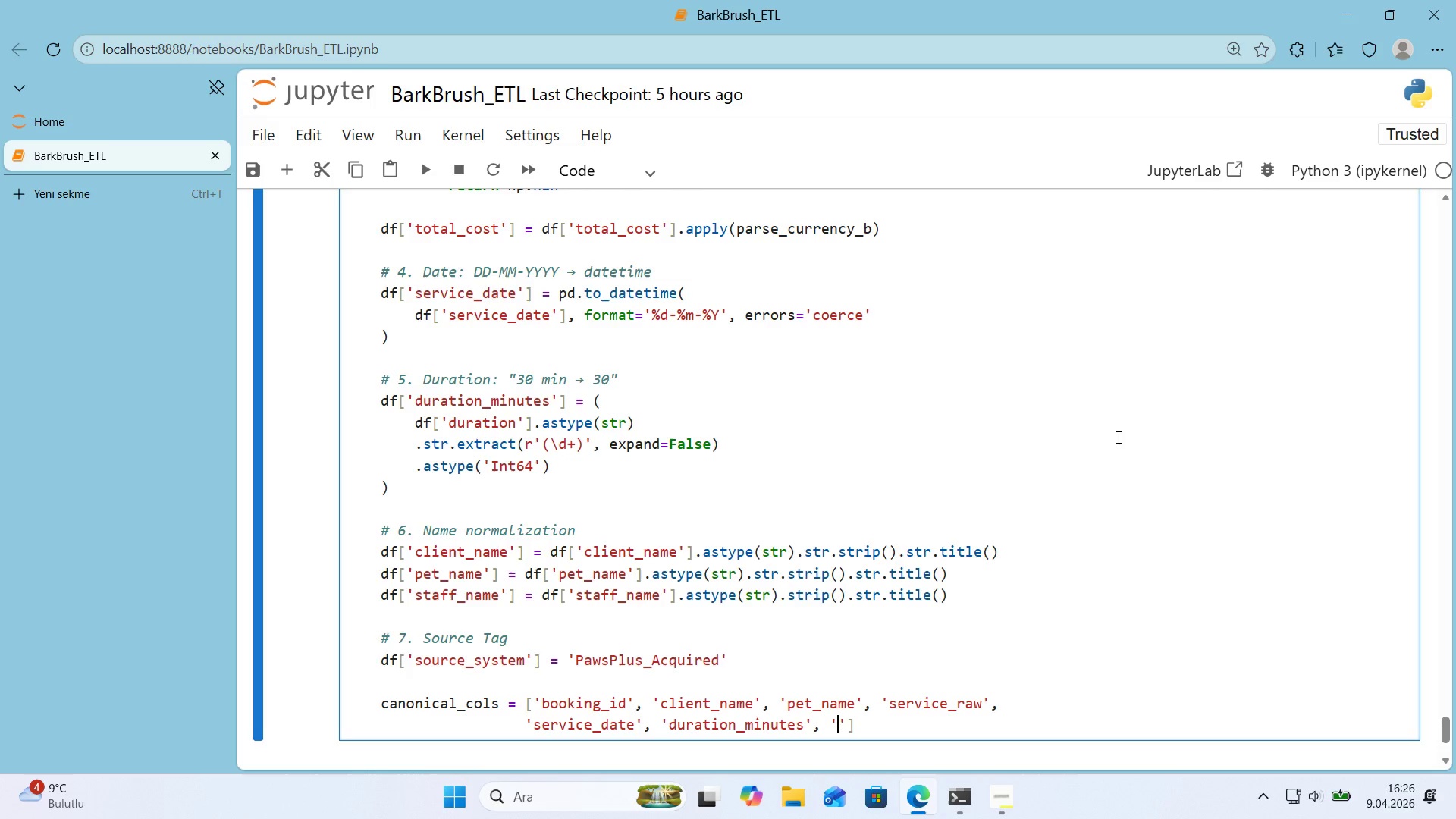 
key(ArrowLeft)
 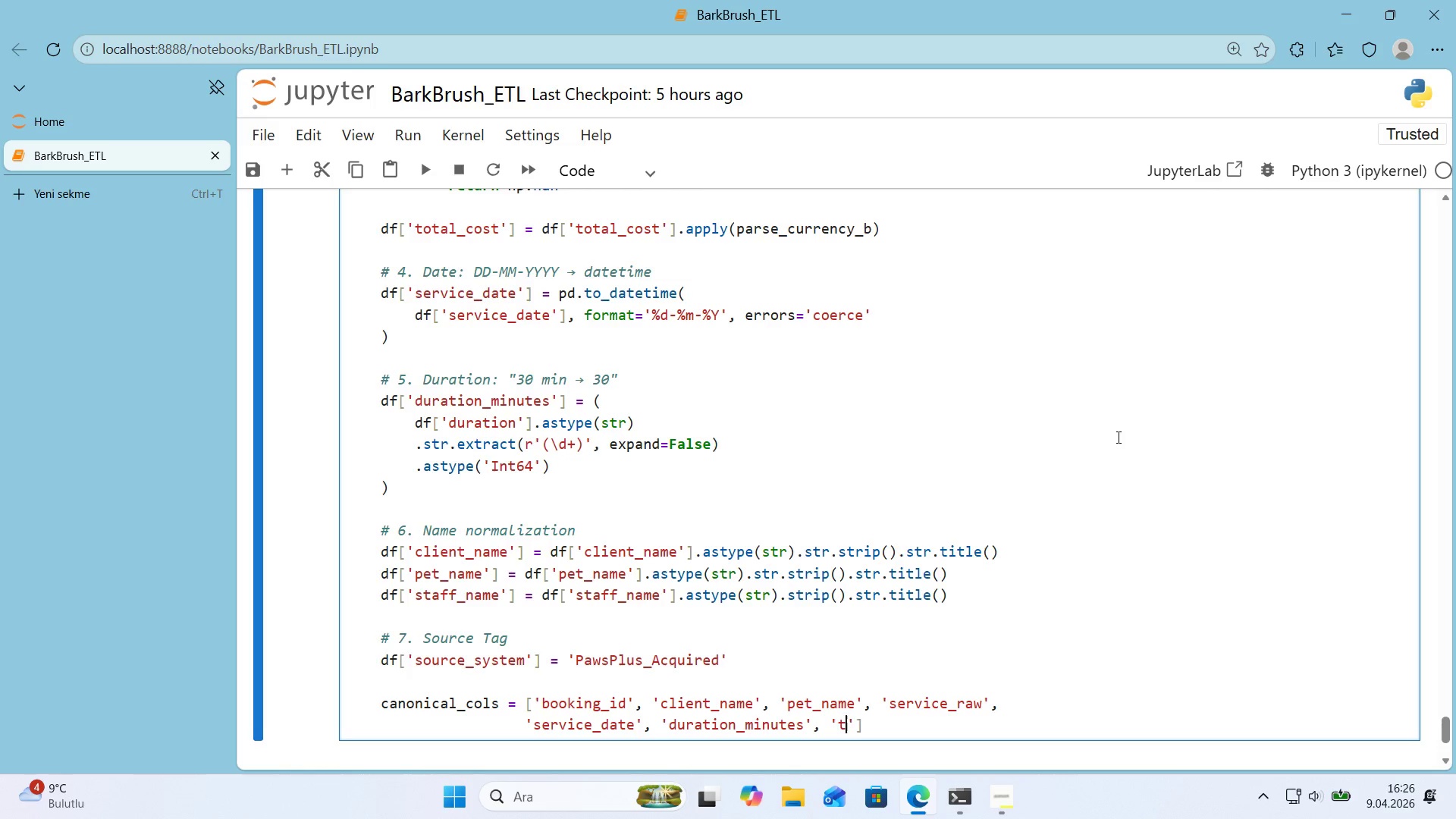 
type(total_cost)
 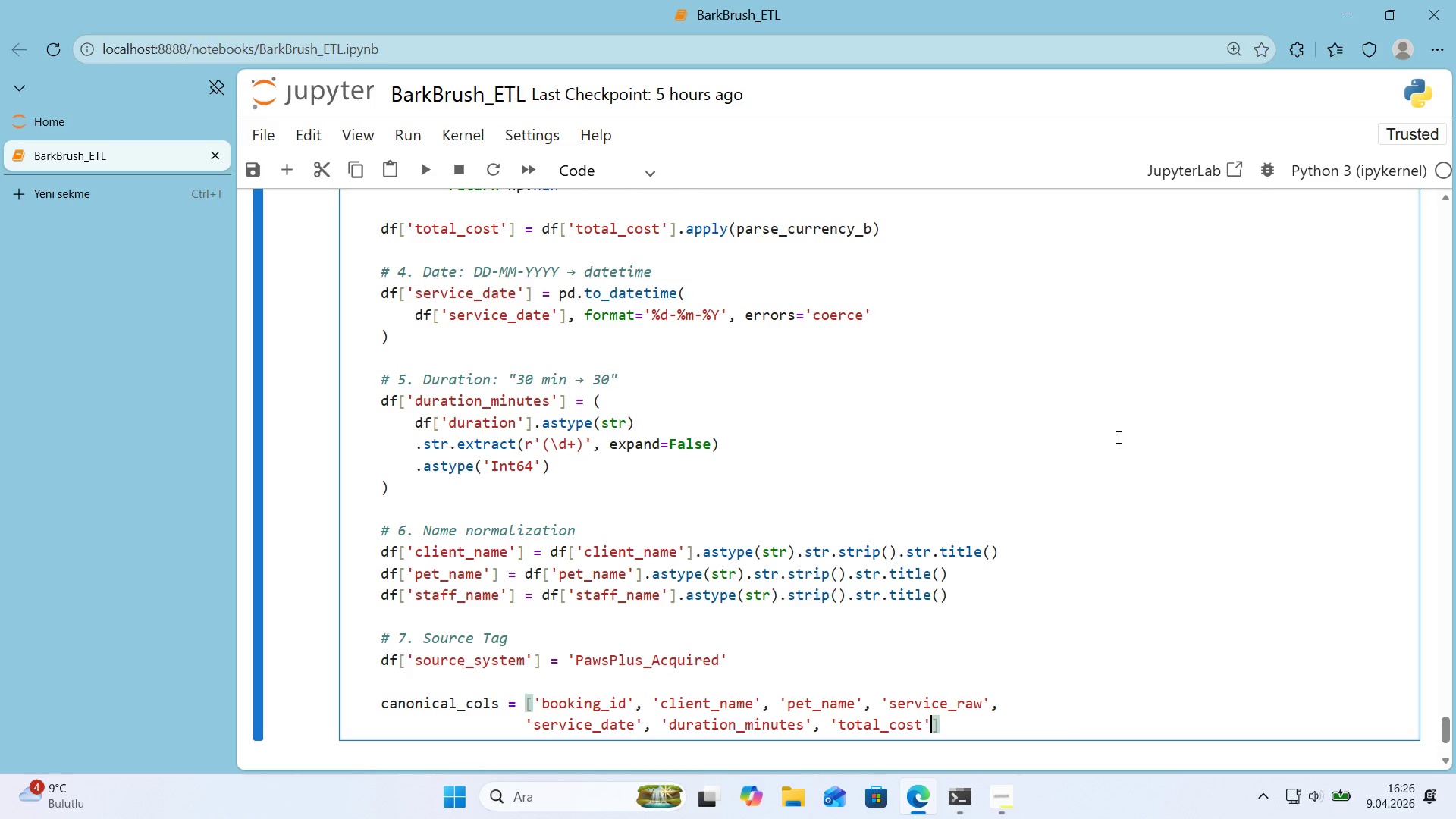 
 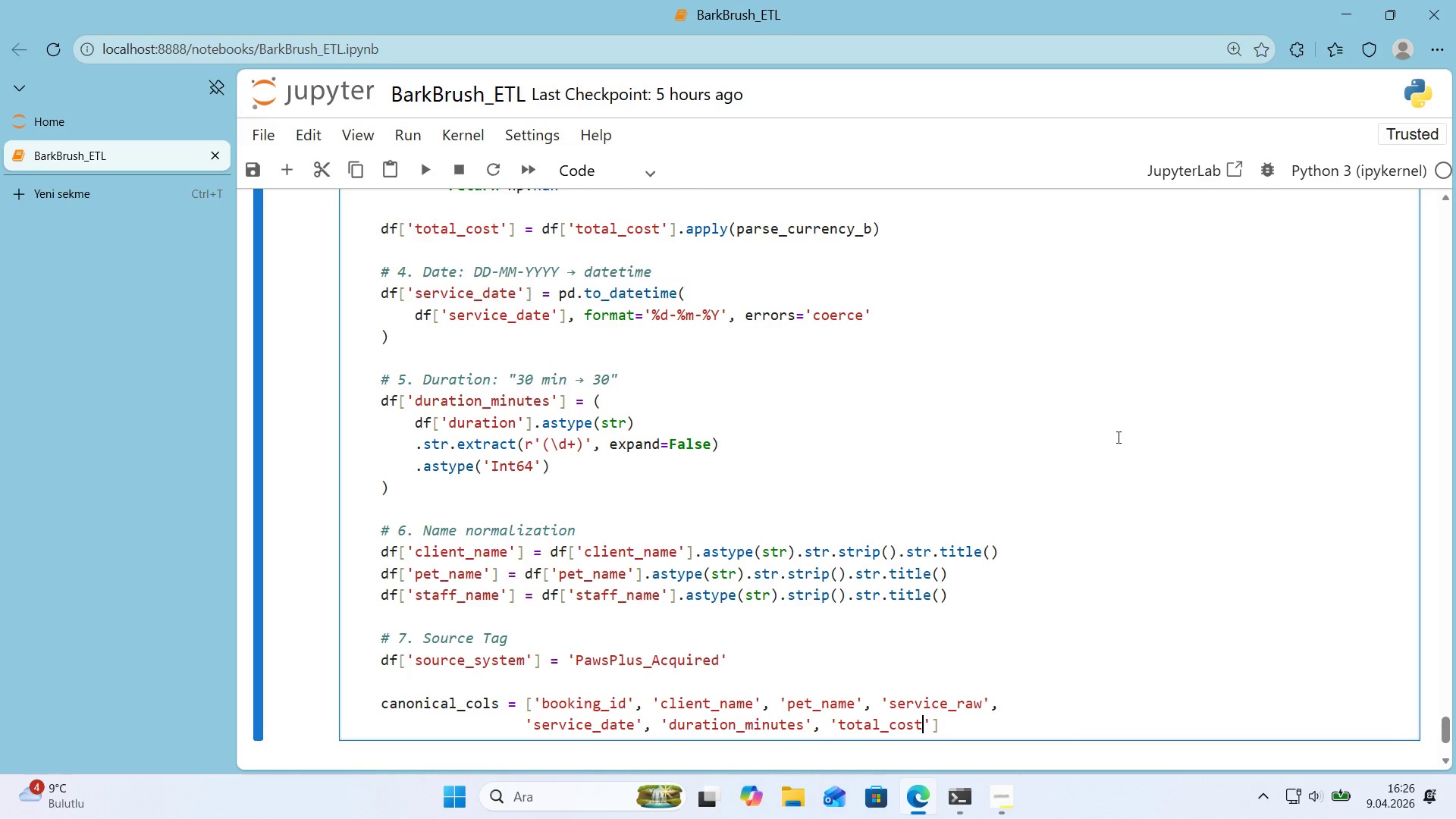 
key(ArrowRight)
 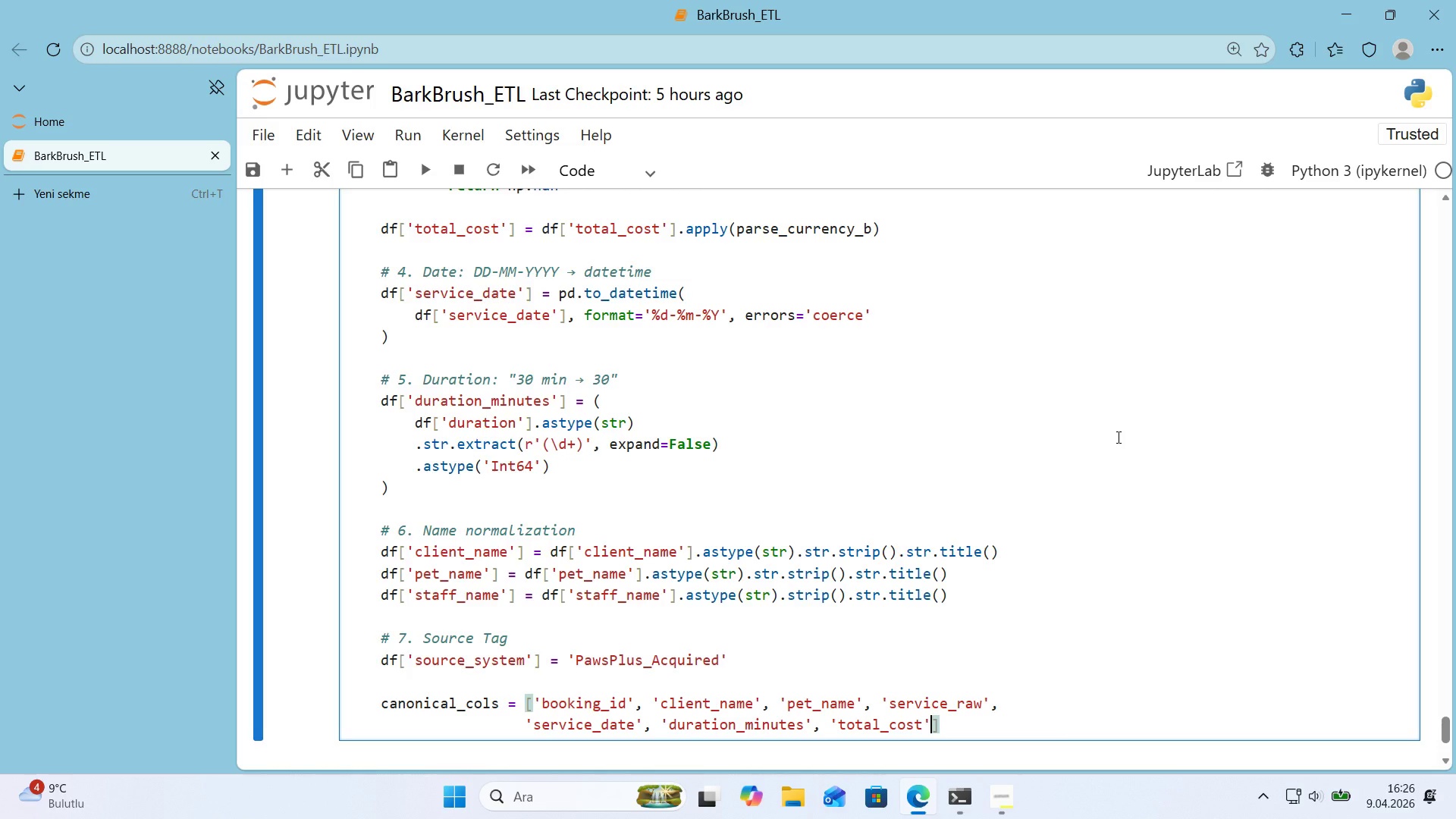 
key(Comma)
 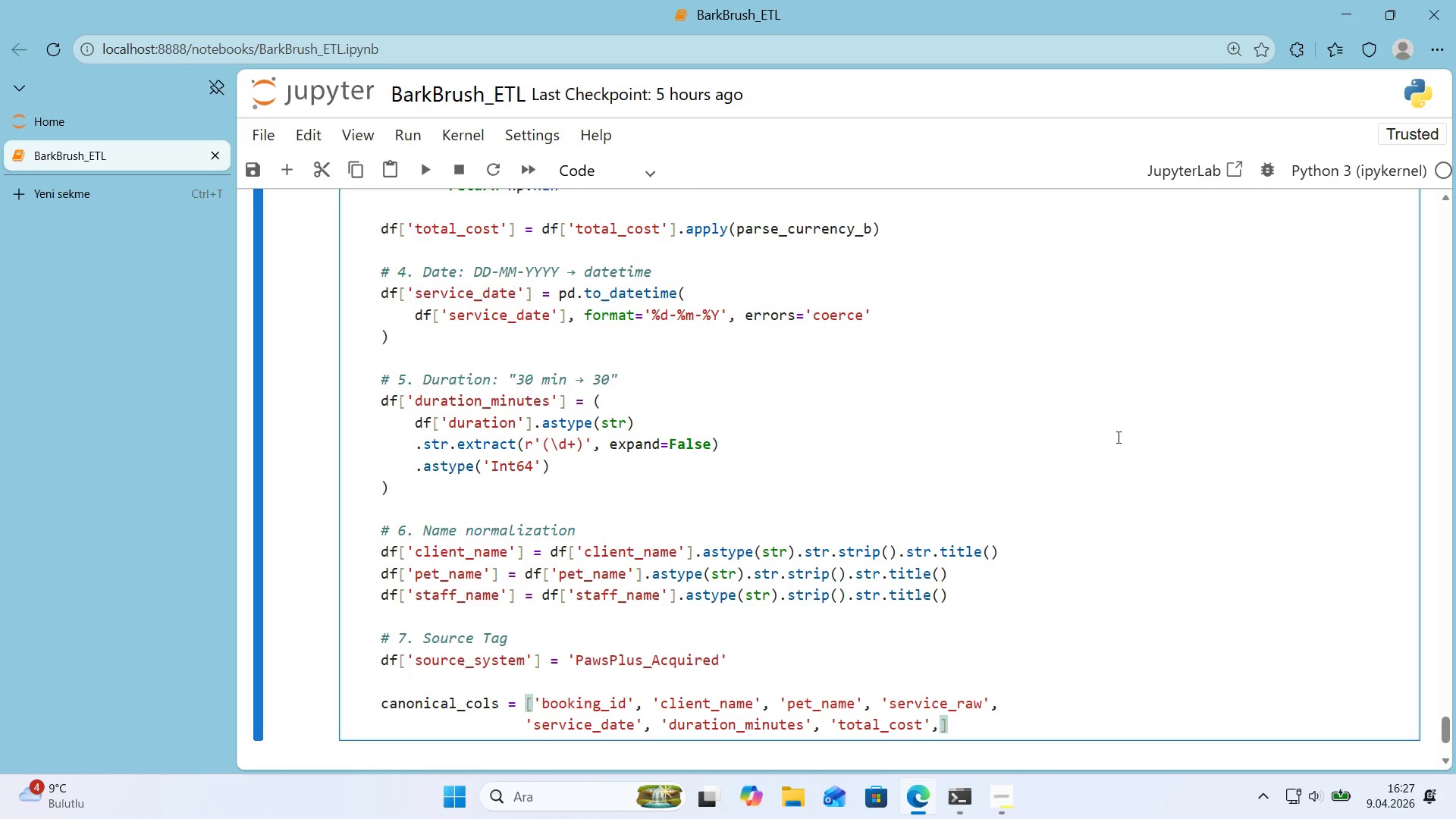 
key(Enter)
 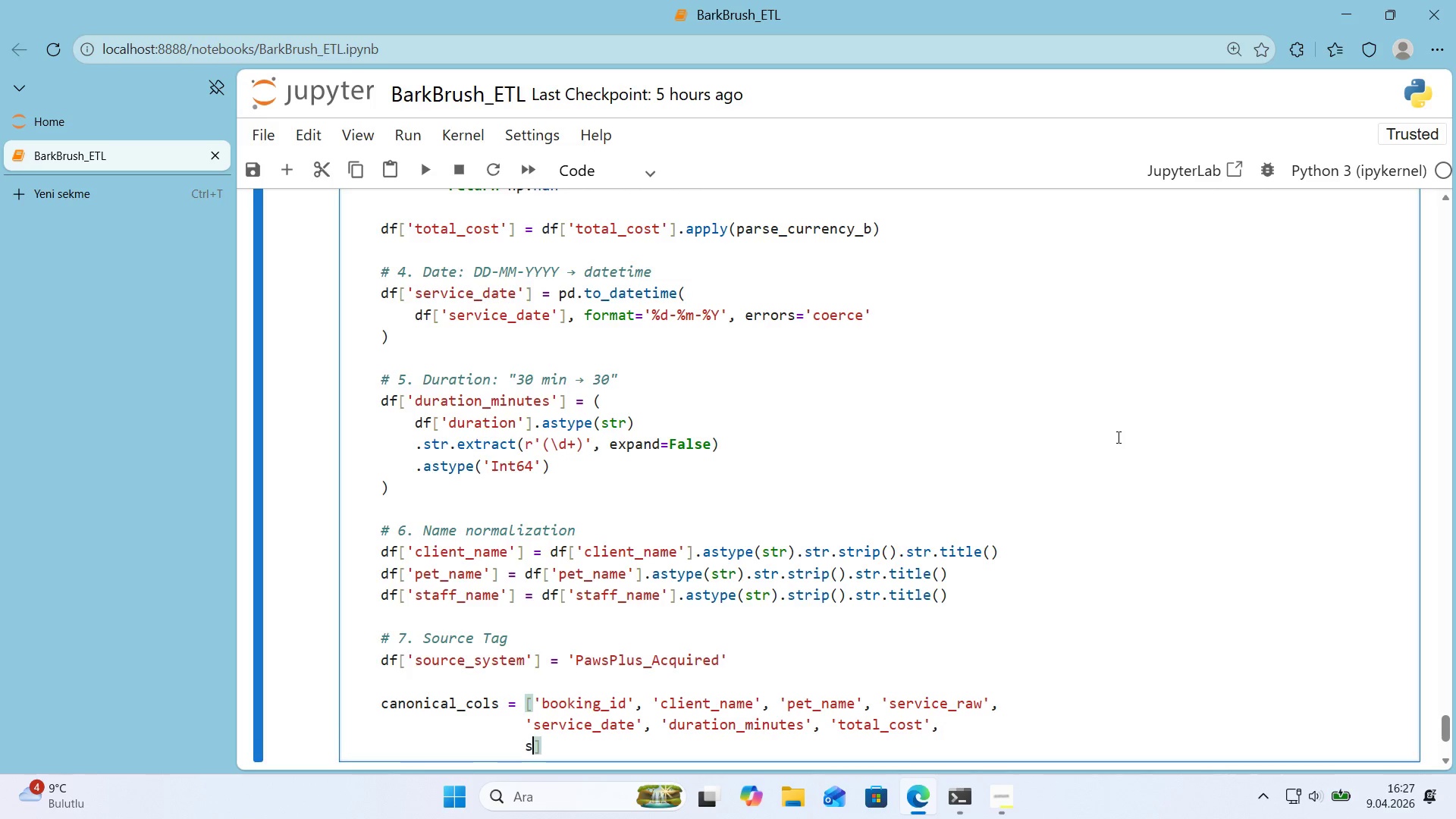 
type(sta)
key(Backspace)
key(Backspace)
key(Backspace)
type(@@)
 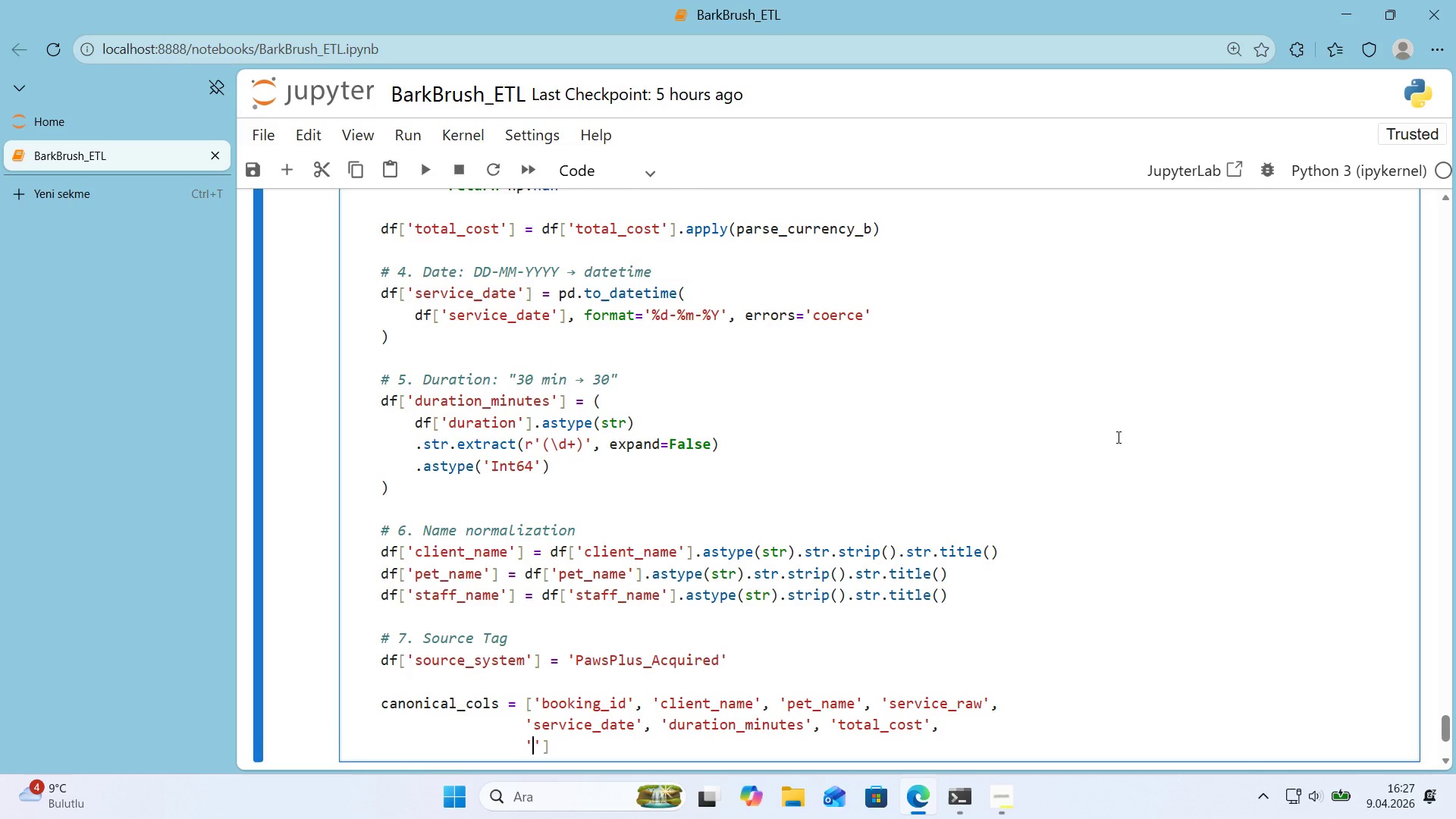 
 